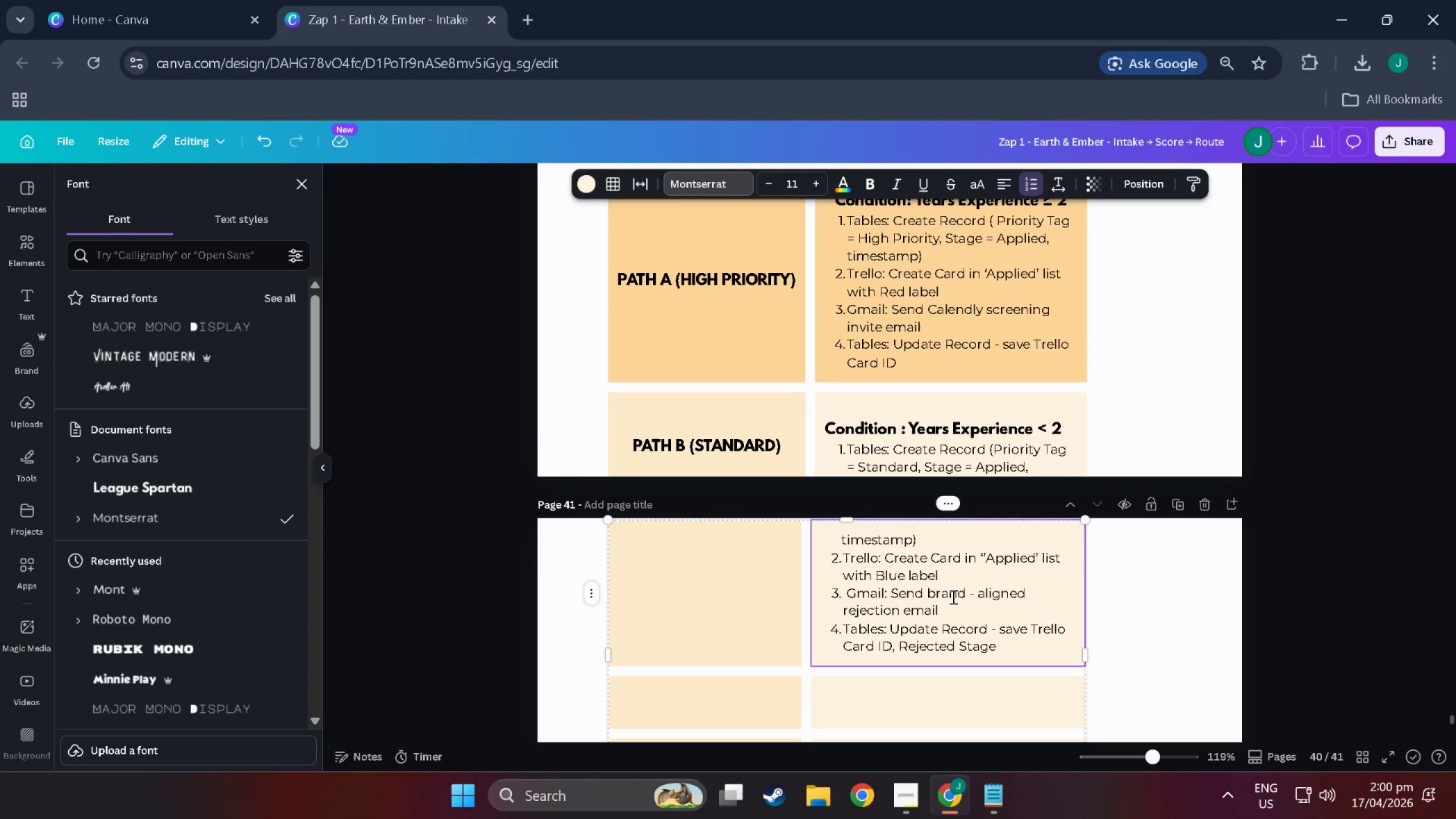 
type( poll)
key(Backspace)
type(ite )
 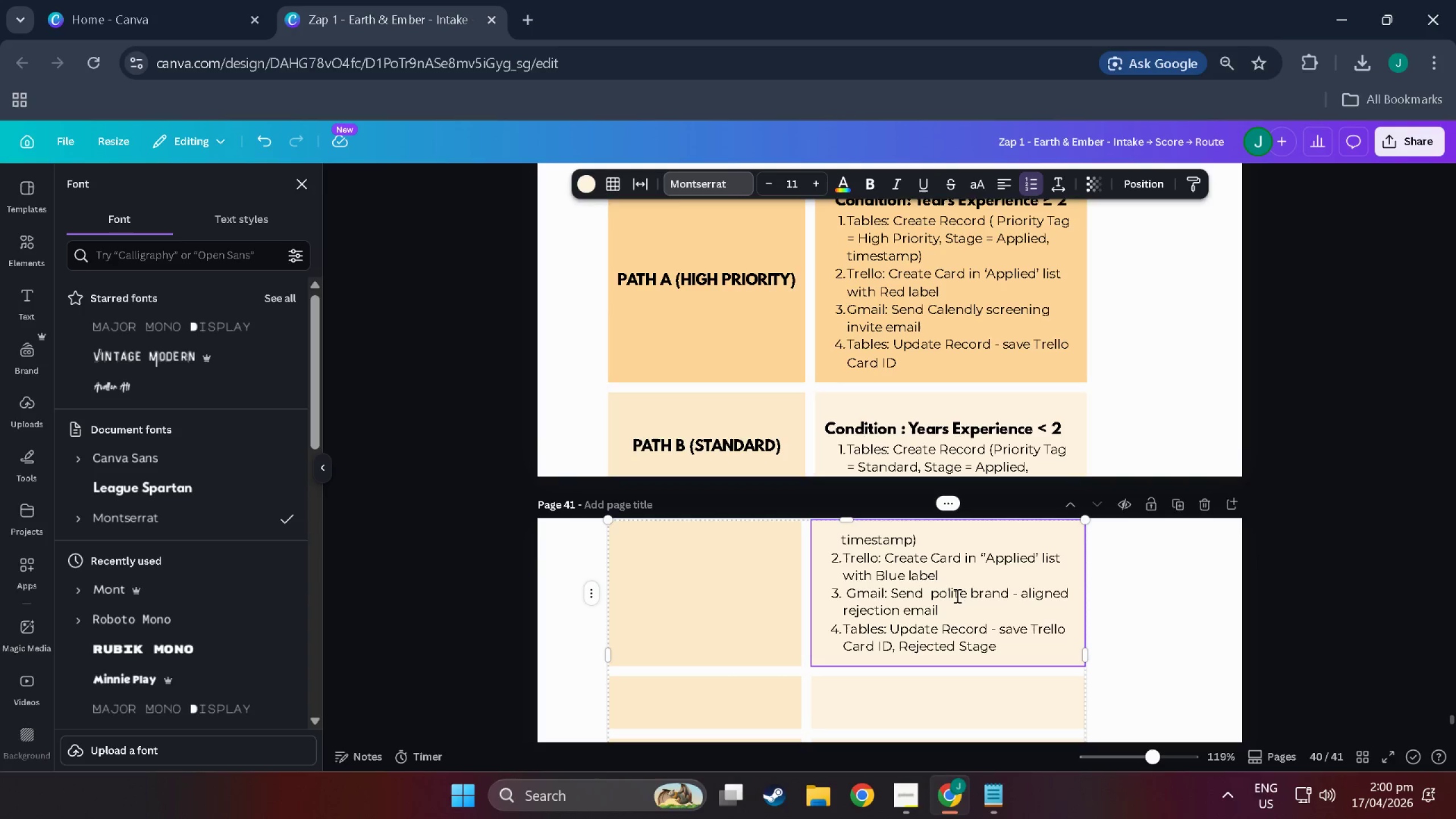 
left_click([1044, 632])
 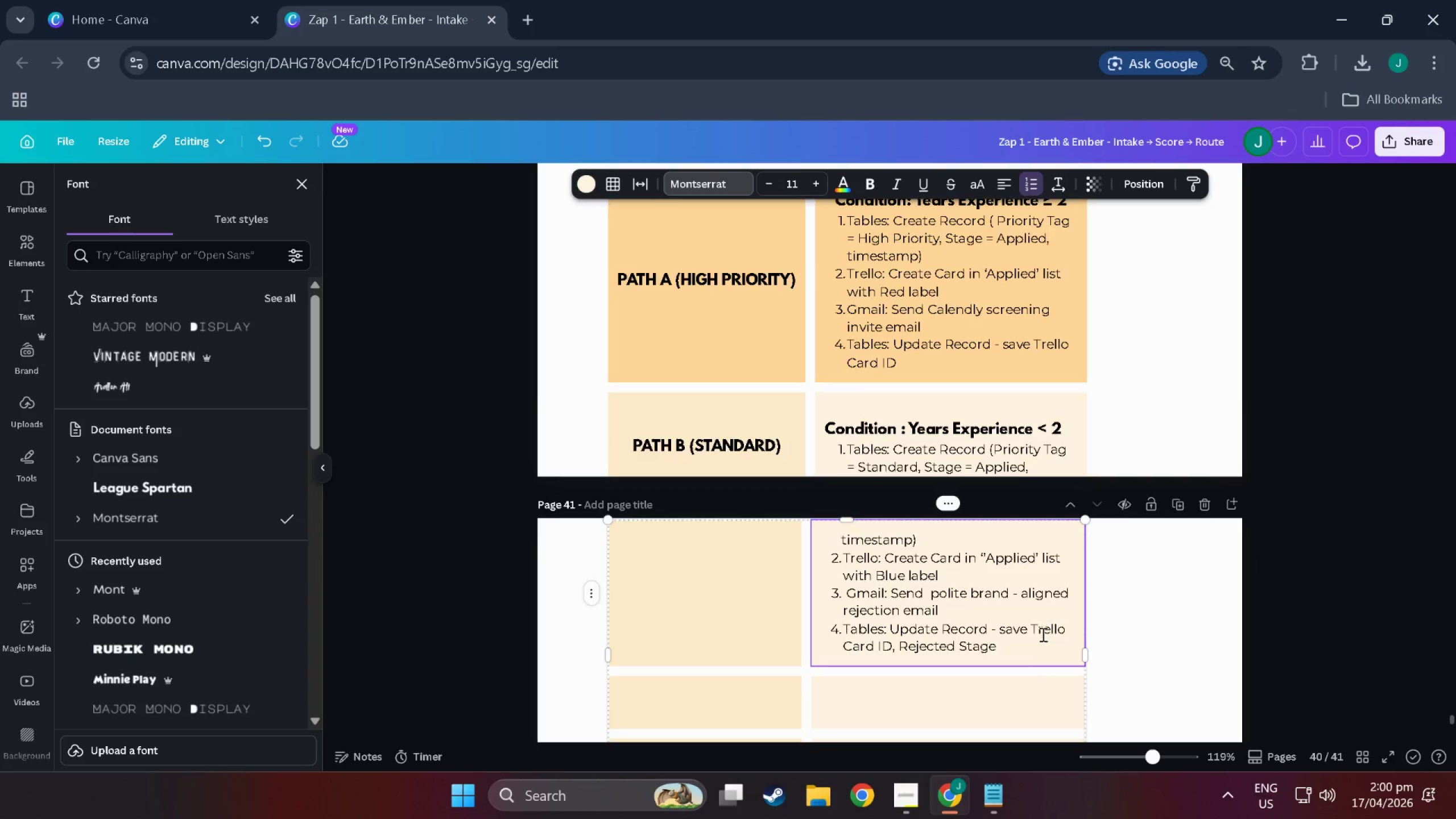 
scroll: coordinate [721, 557], scroll_direction: down, amount: 4.0
 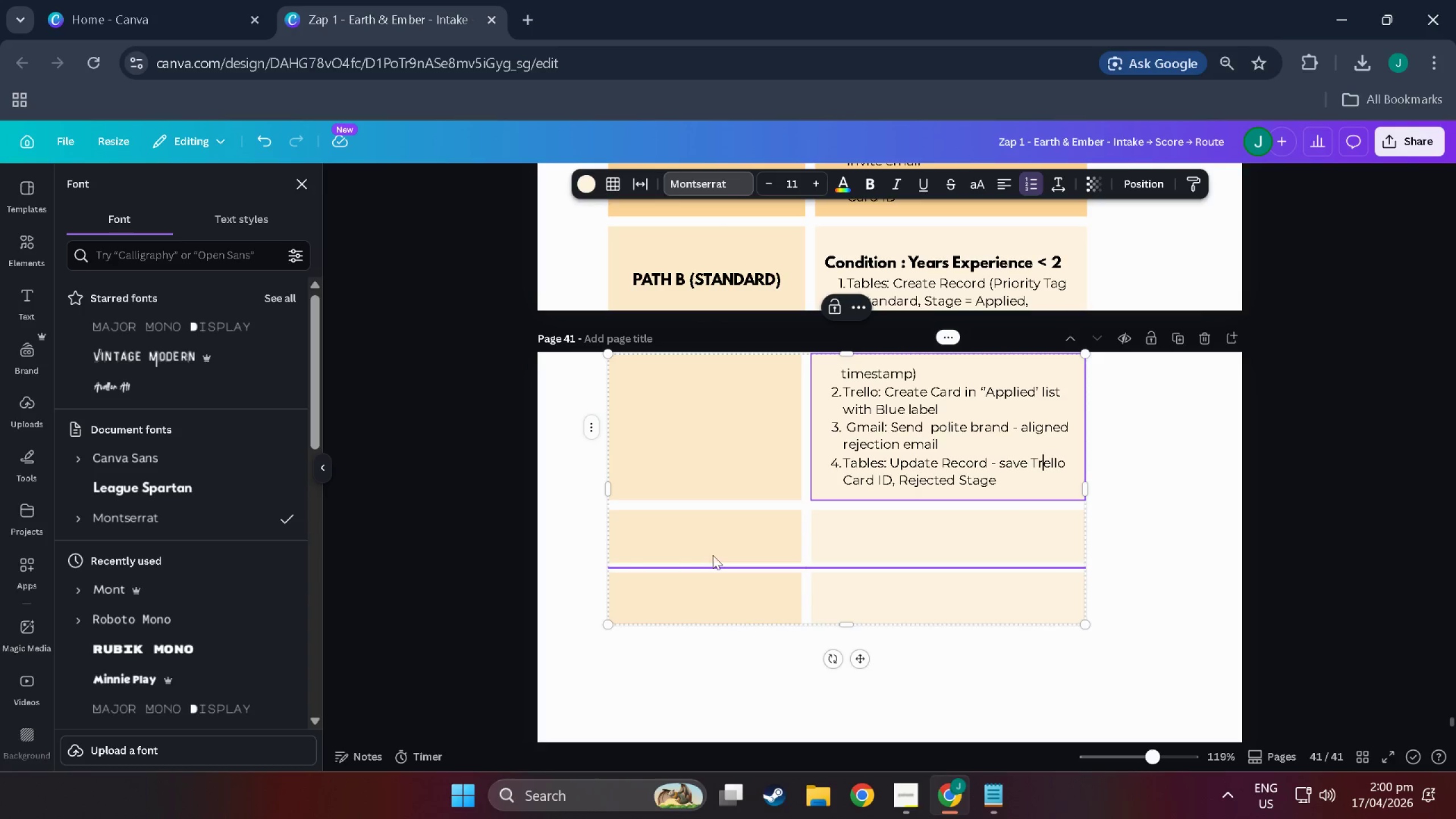 
left_click([728, 524])
 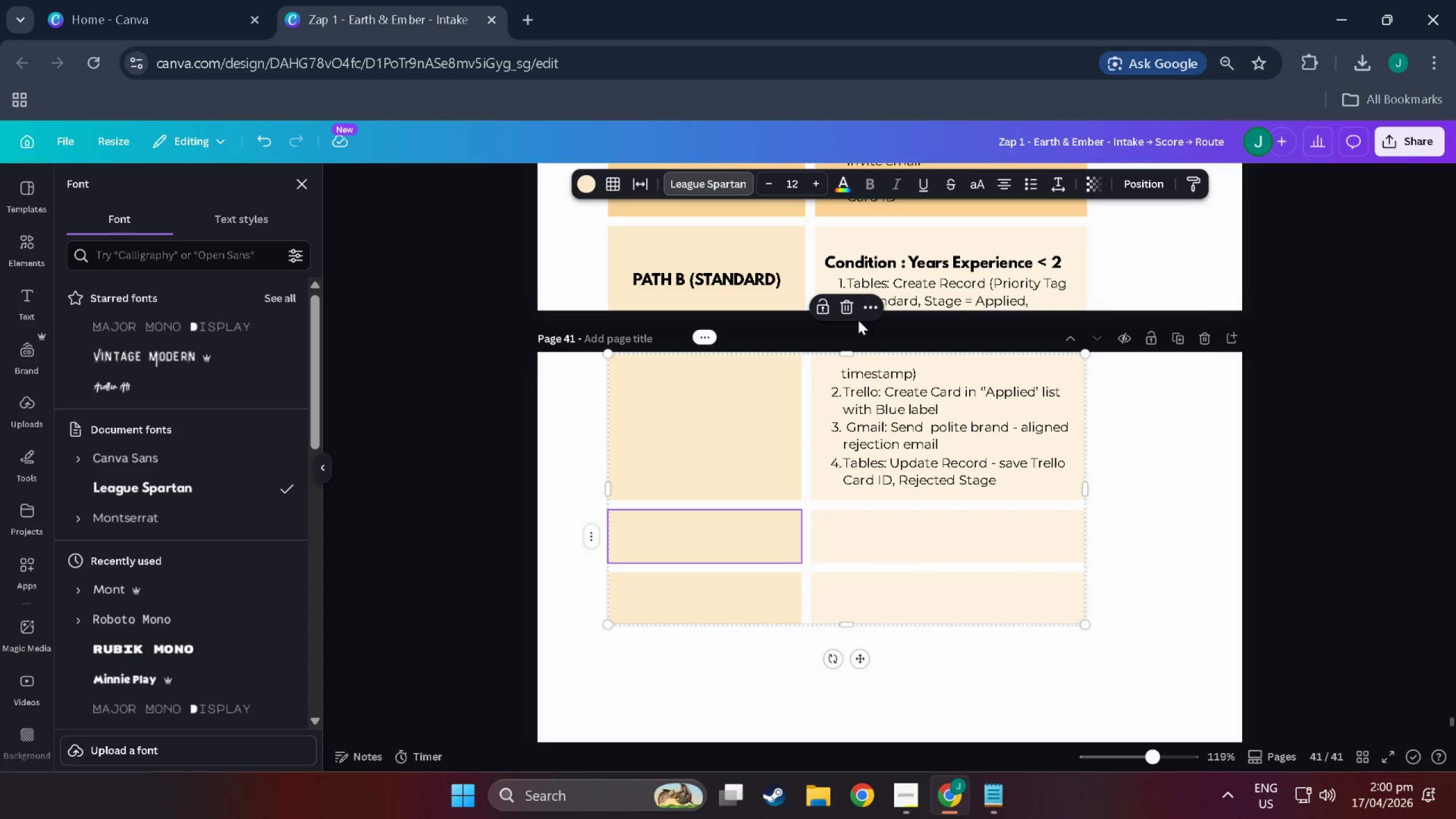 
left_click([853, 309])
 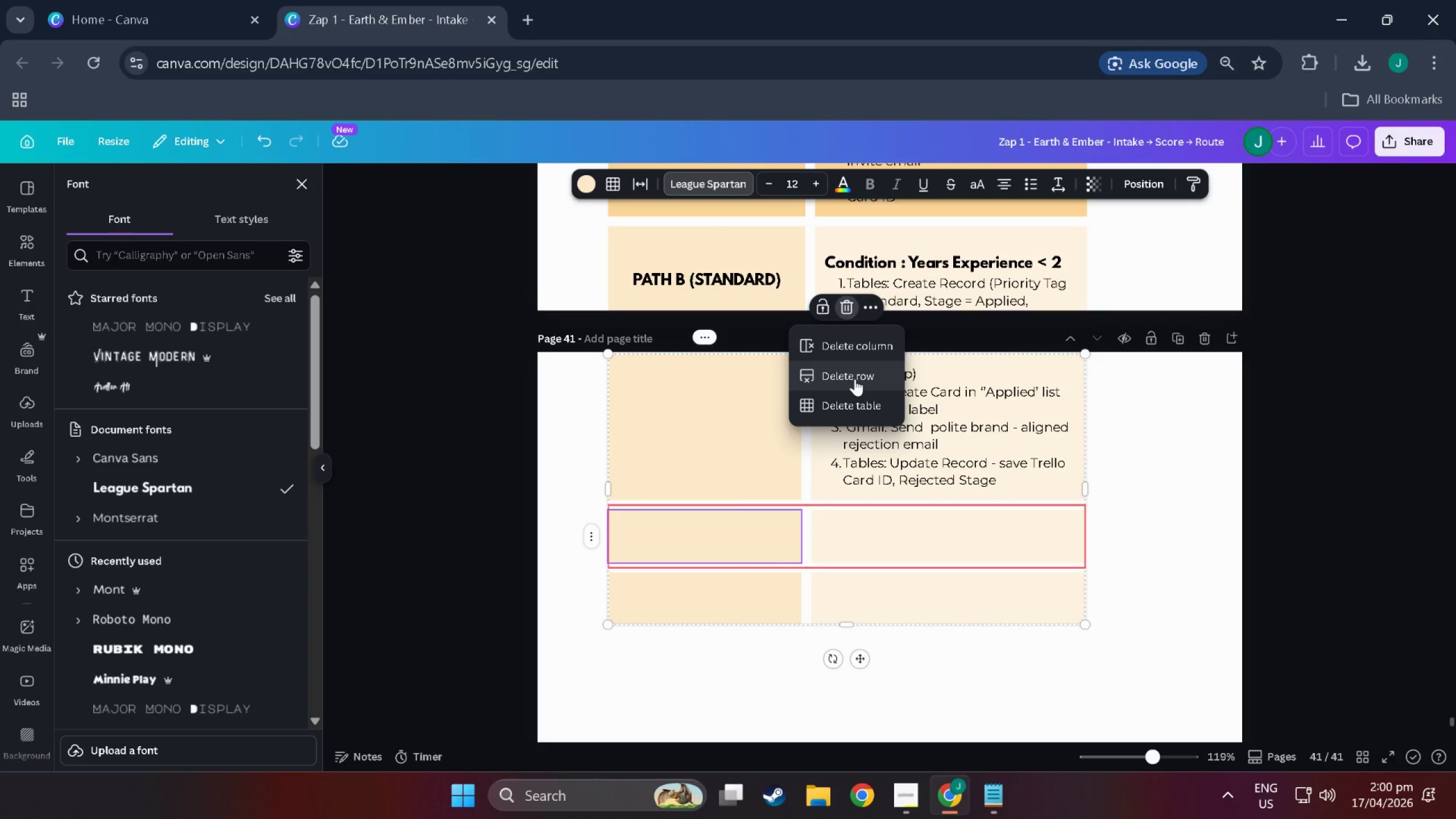 
left_click([855, 379])
 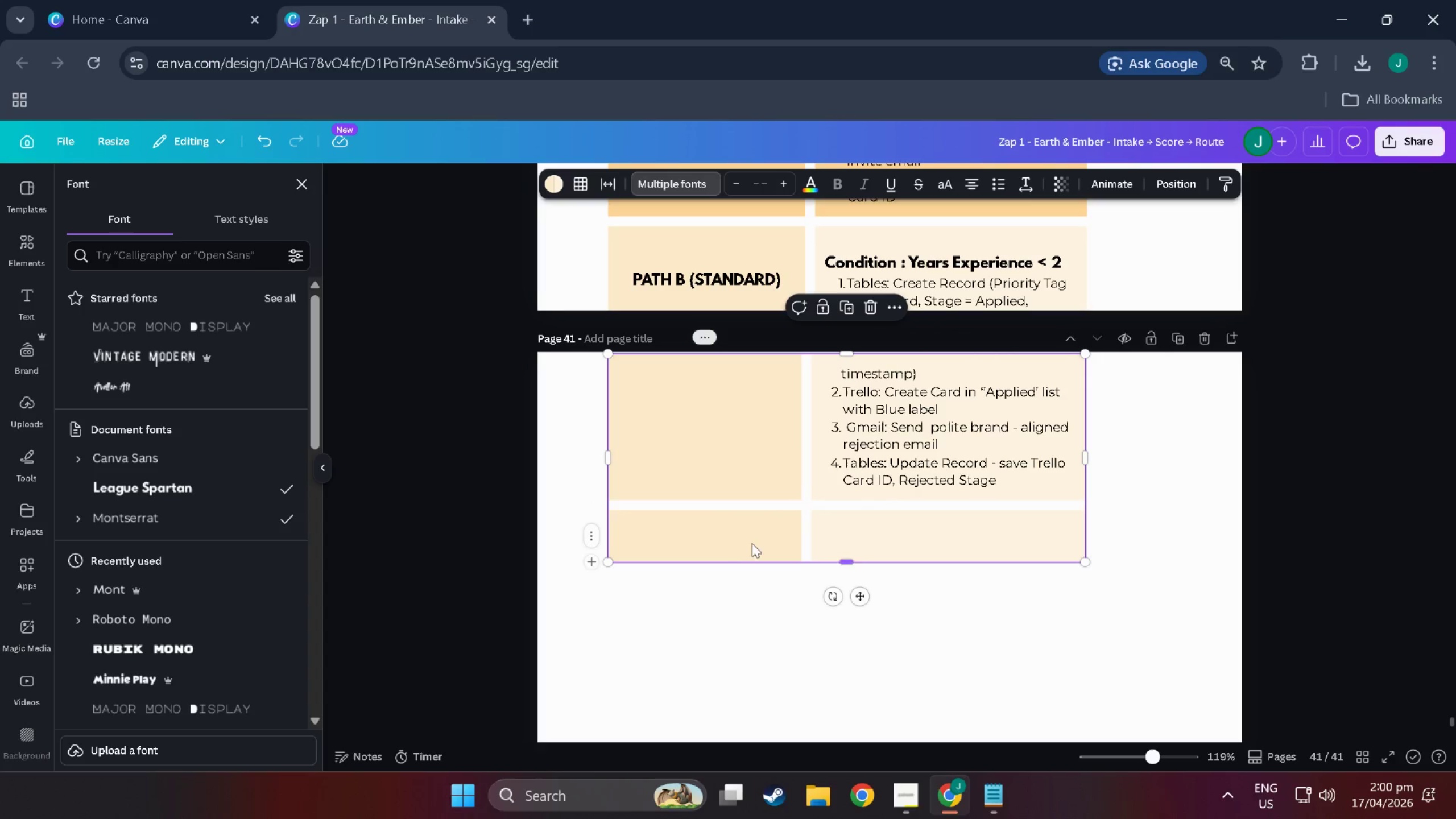 
left_click([751, 543])
 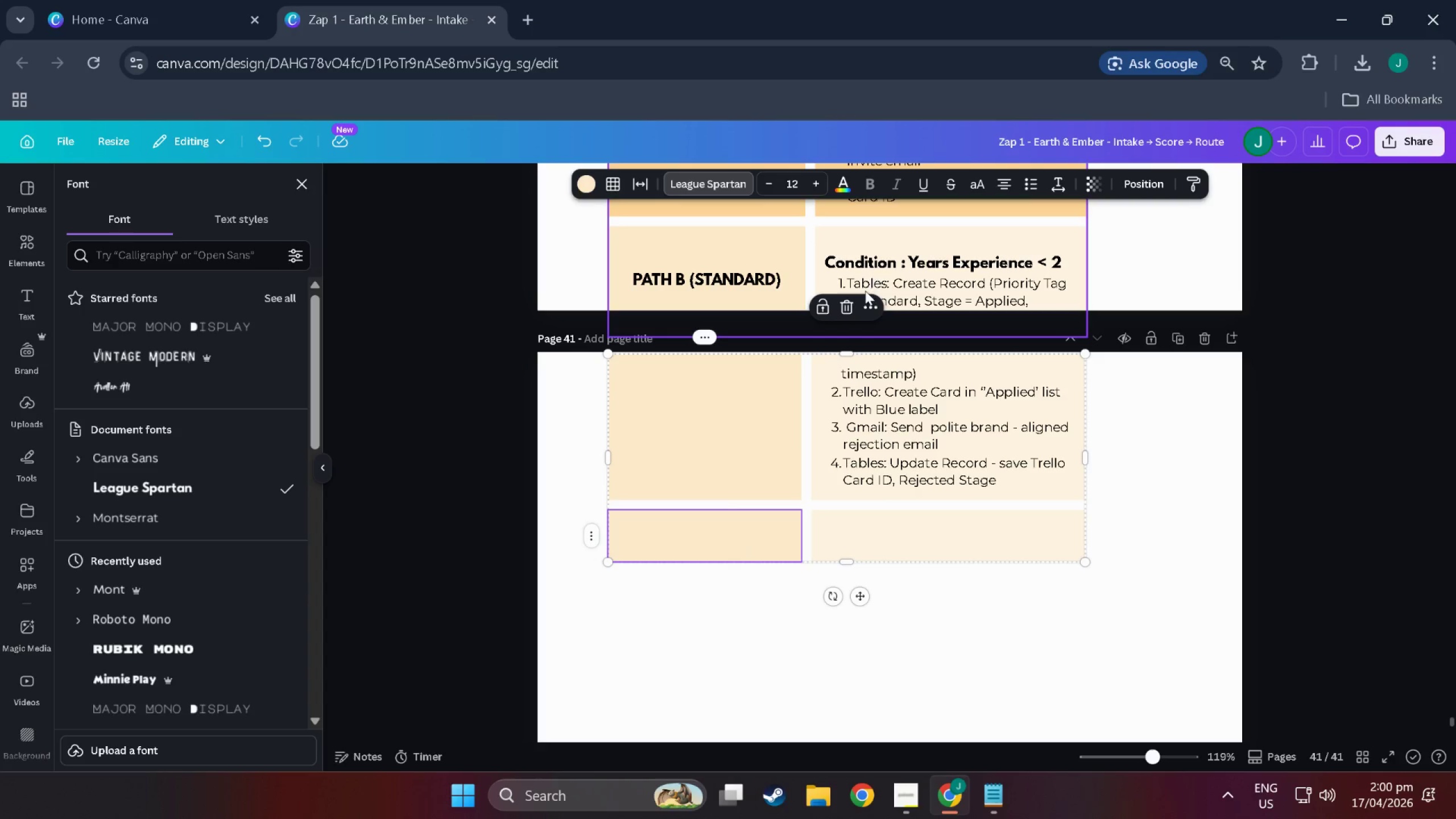 
left_click([850, 312])
 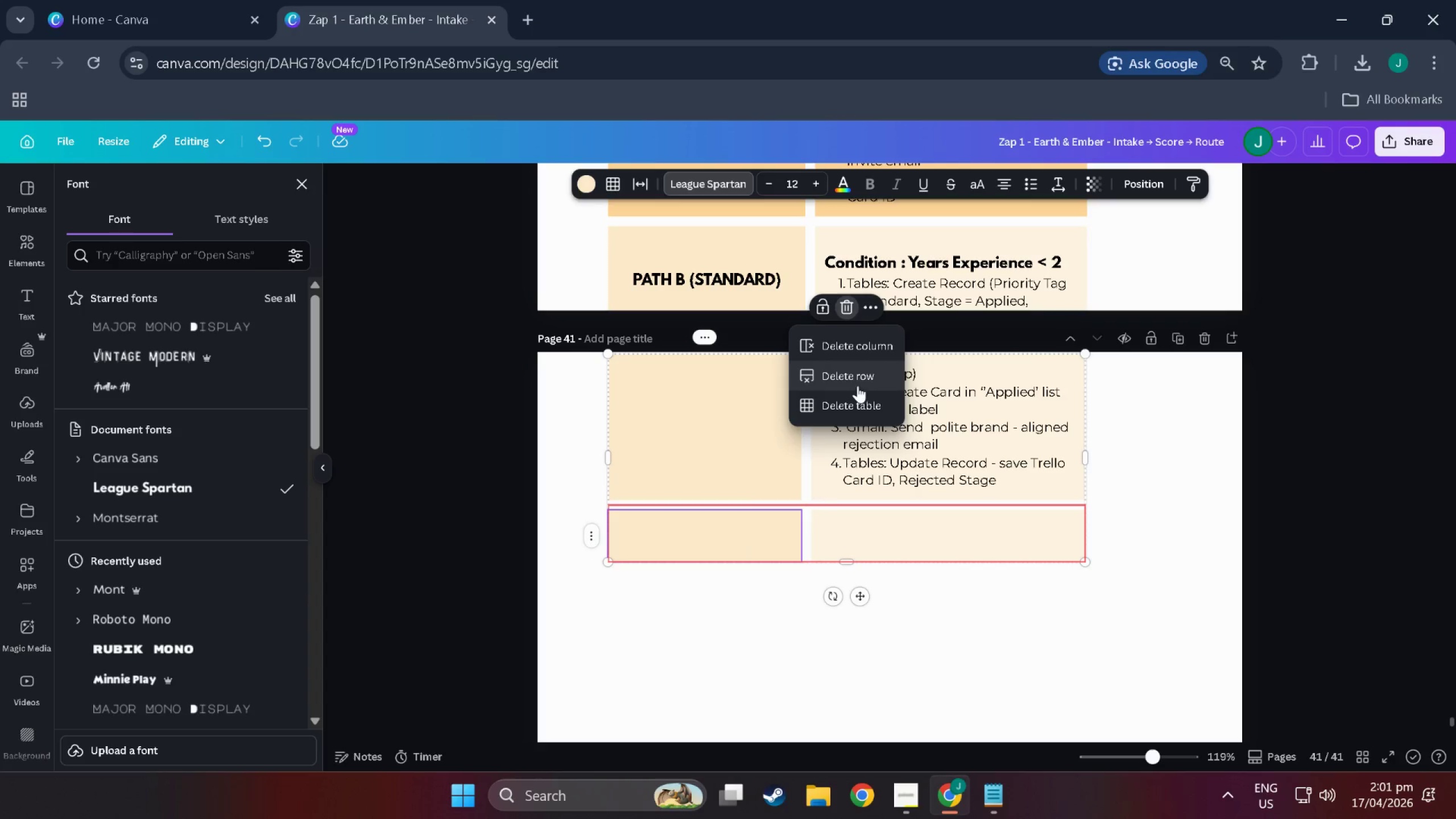 
left_click([855, 378])
 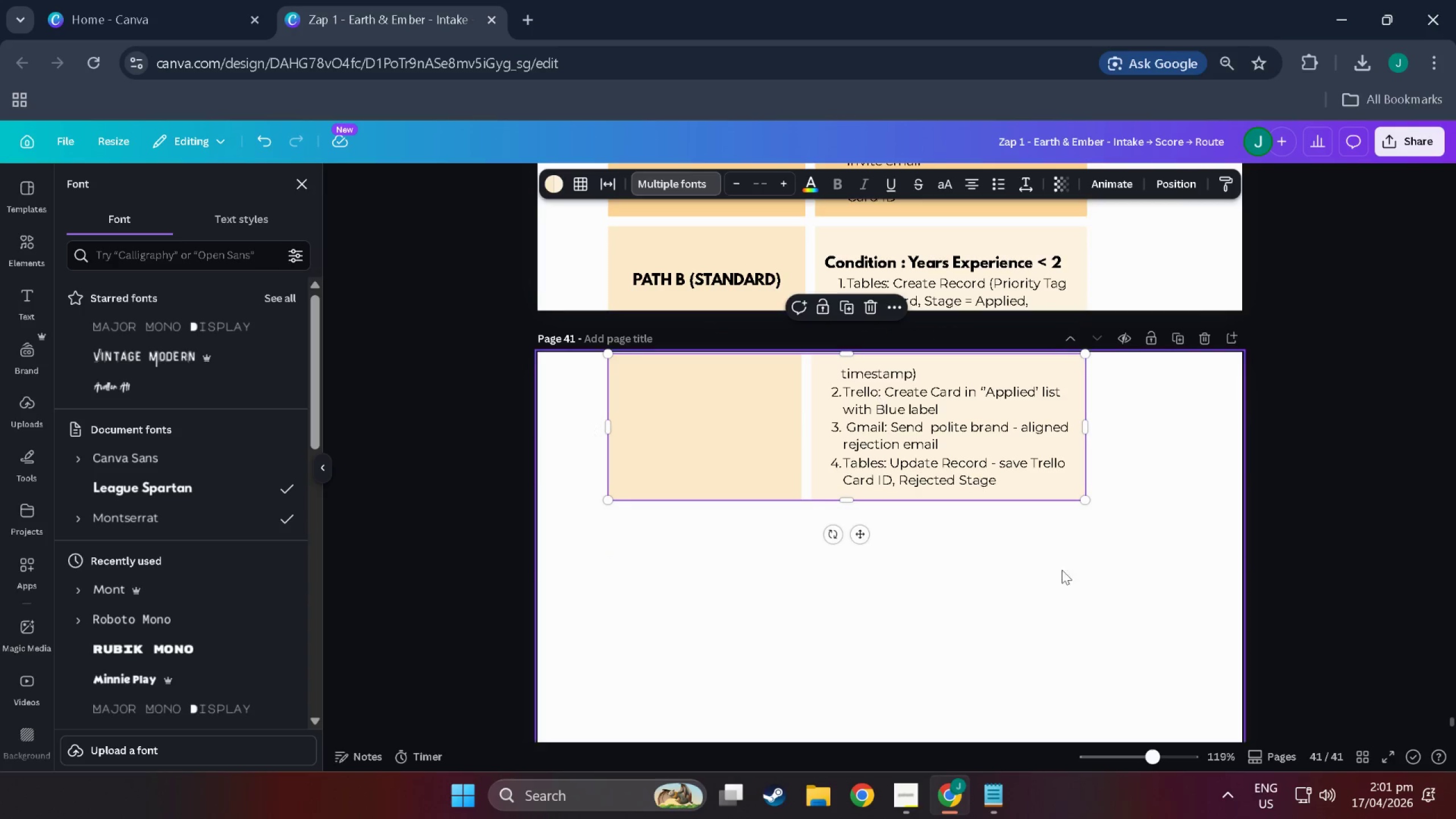 
left_click([1073, 593])
 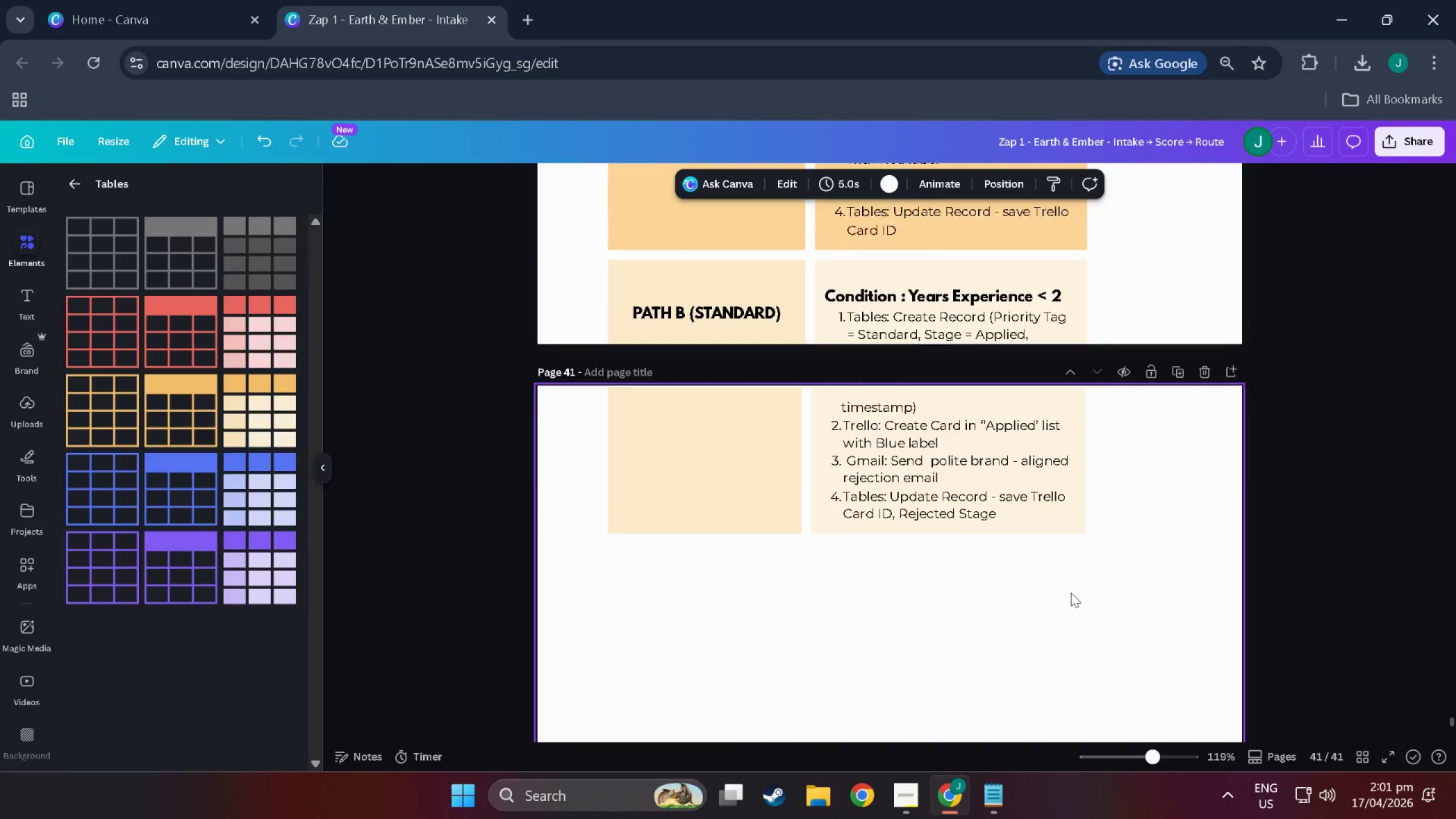 
left_click([1003, 613])
 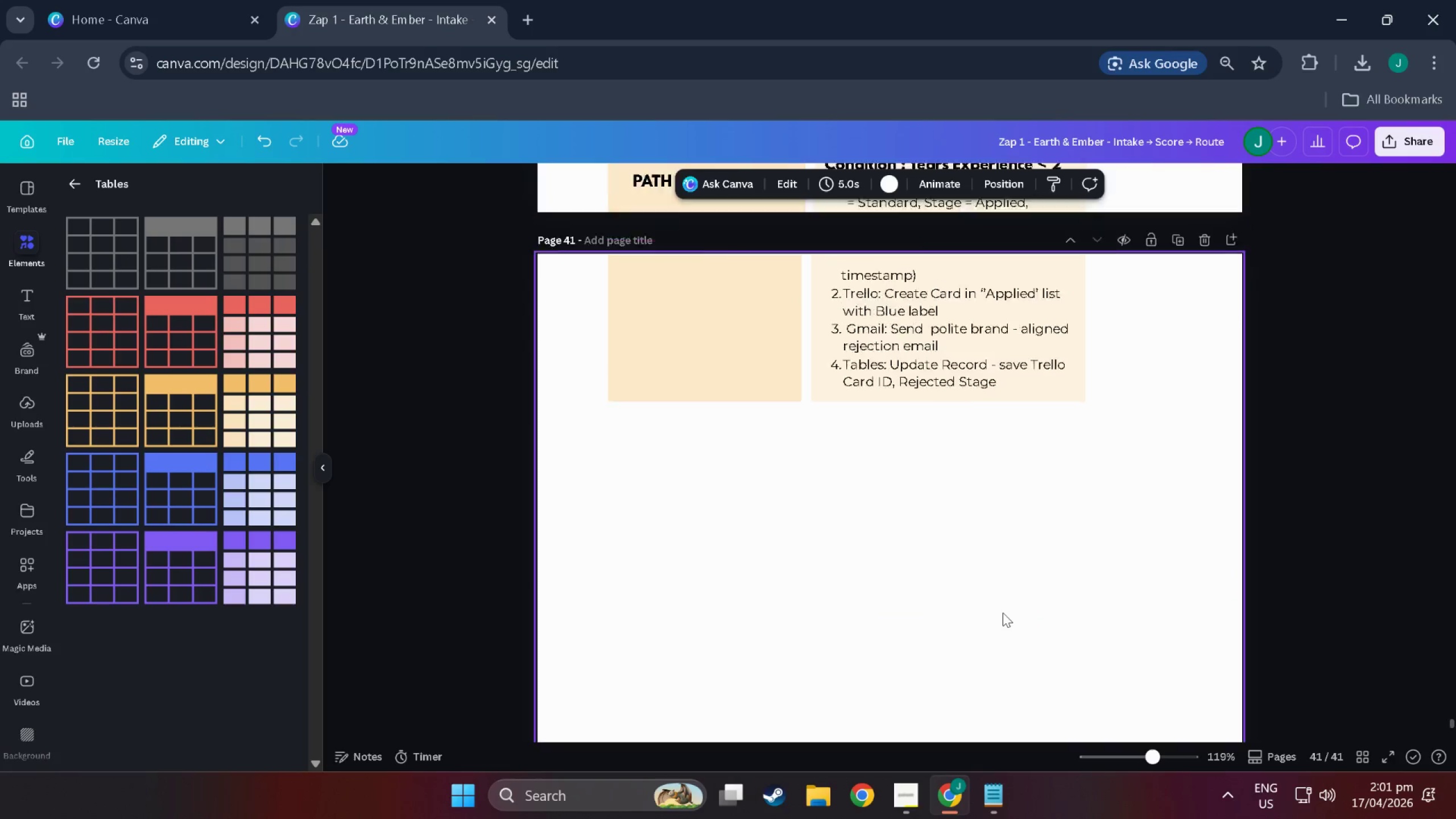 
scroll: coordinate [1069, 603], scroll_direction: none, amount: 0.0
 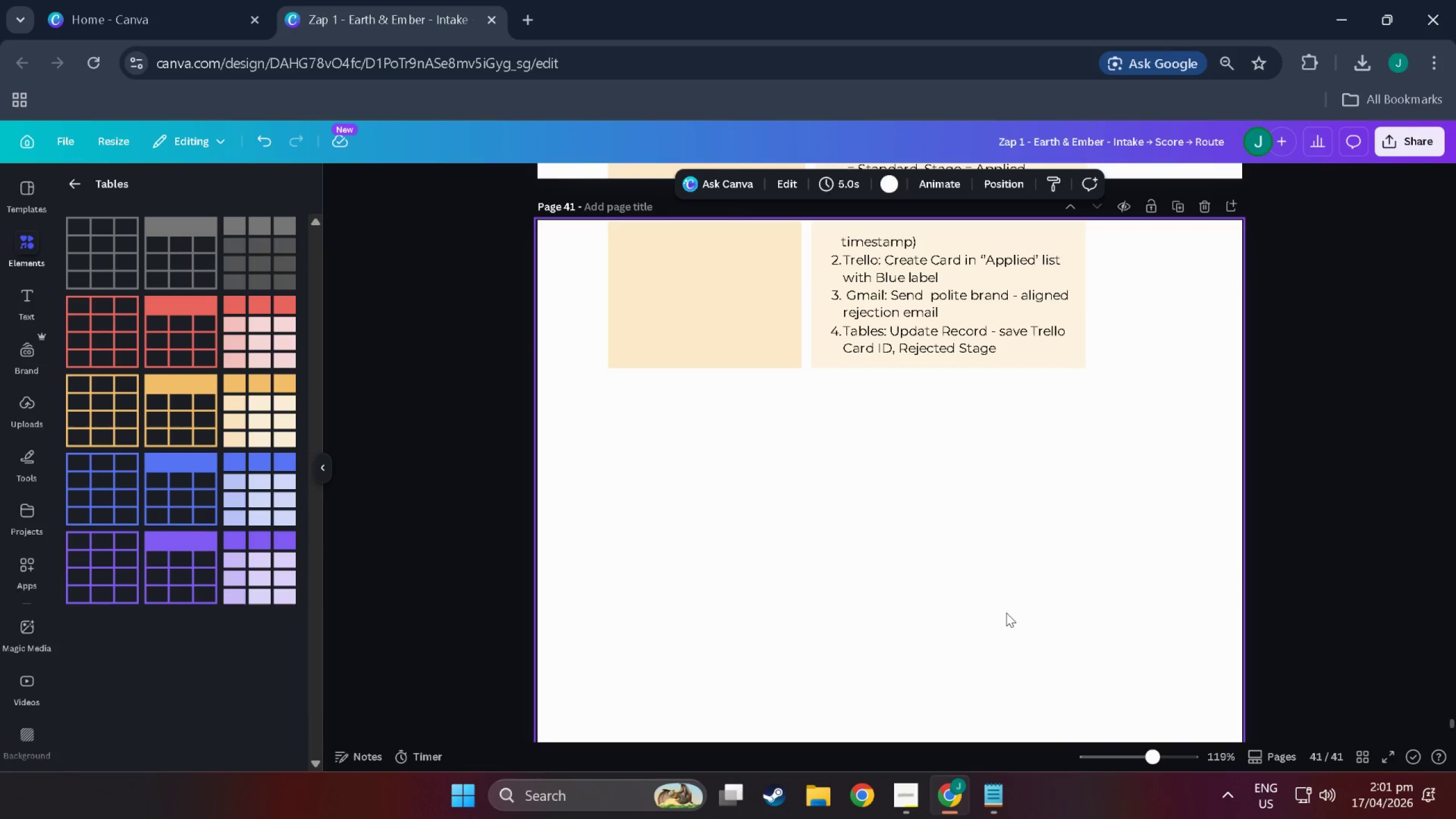 
scroll: coordinate [930, 582], scroll_direction: up, amount: 11.0
 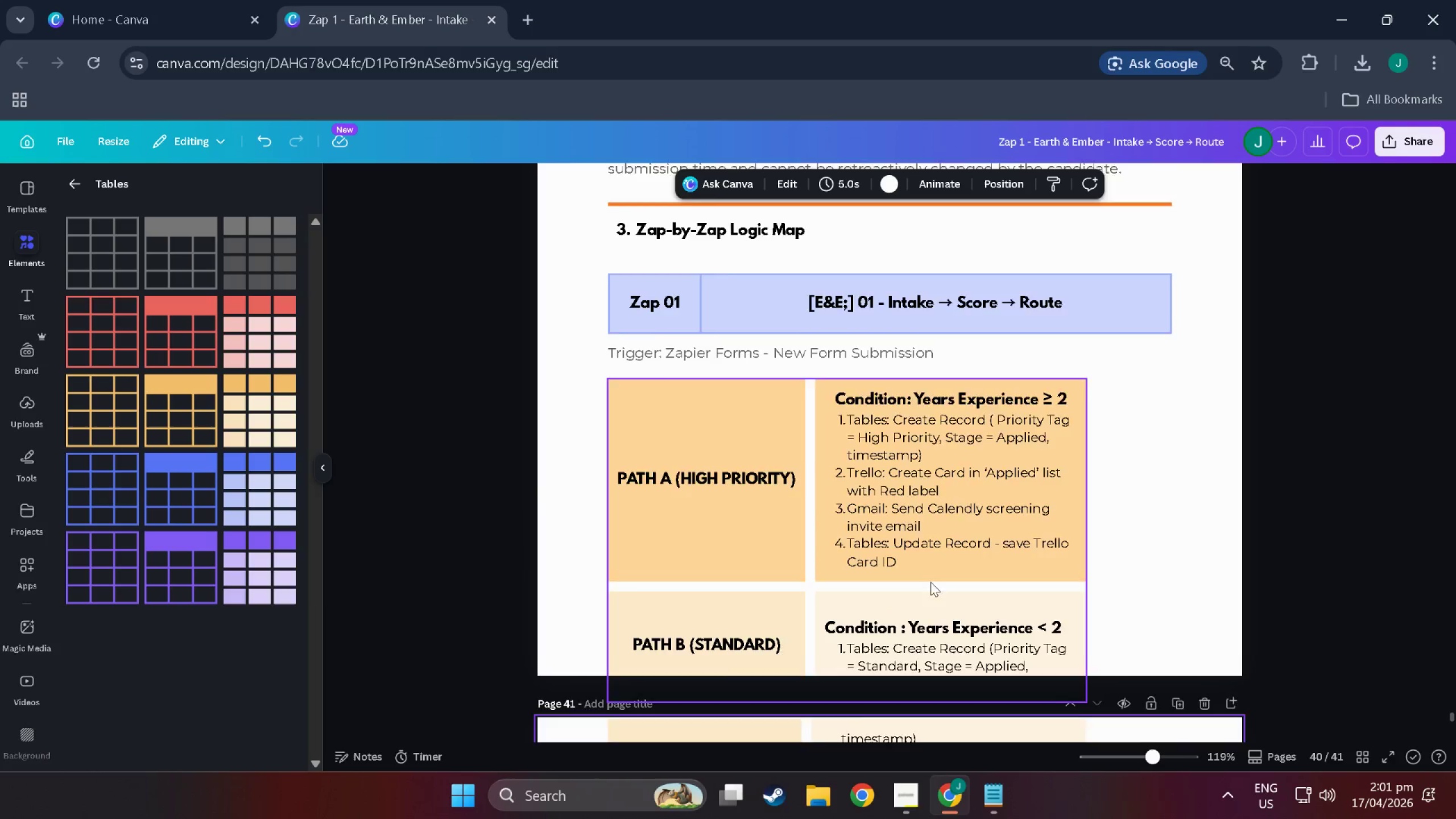 
left_click([842, 626])
 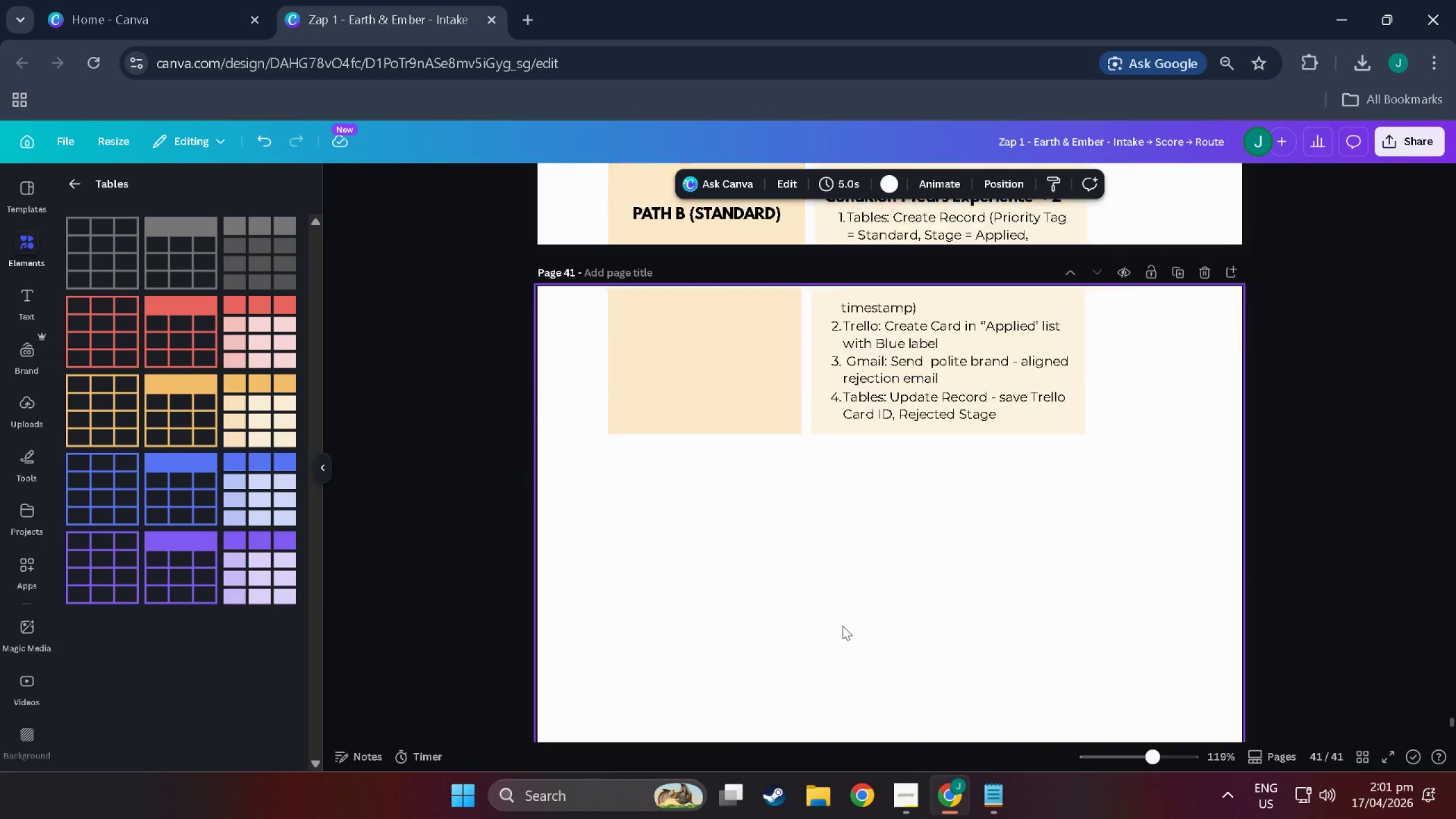 
scroll: coordinate [842, 626], scroll_direction: down, amount: 14.0
 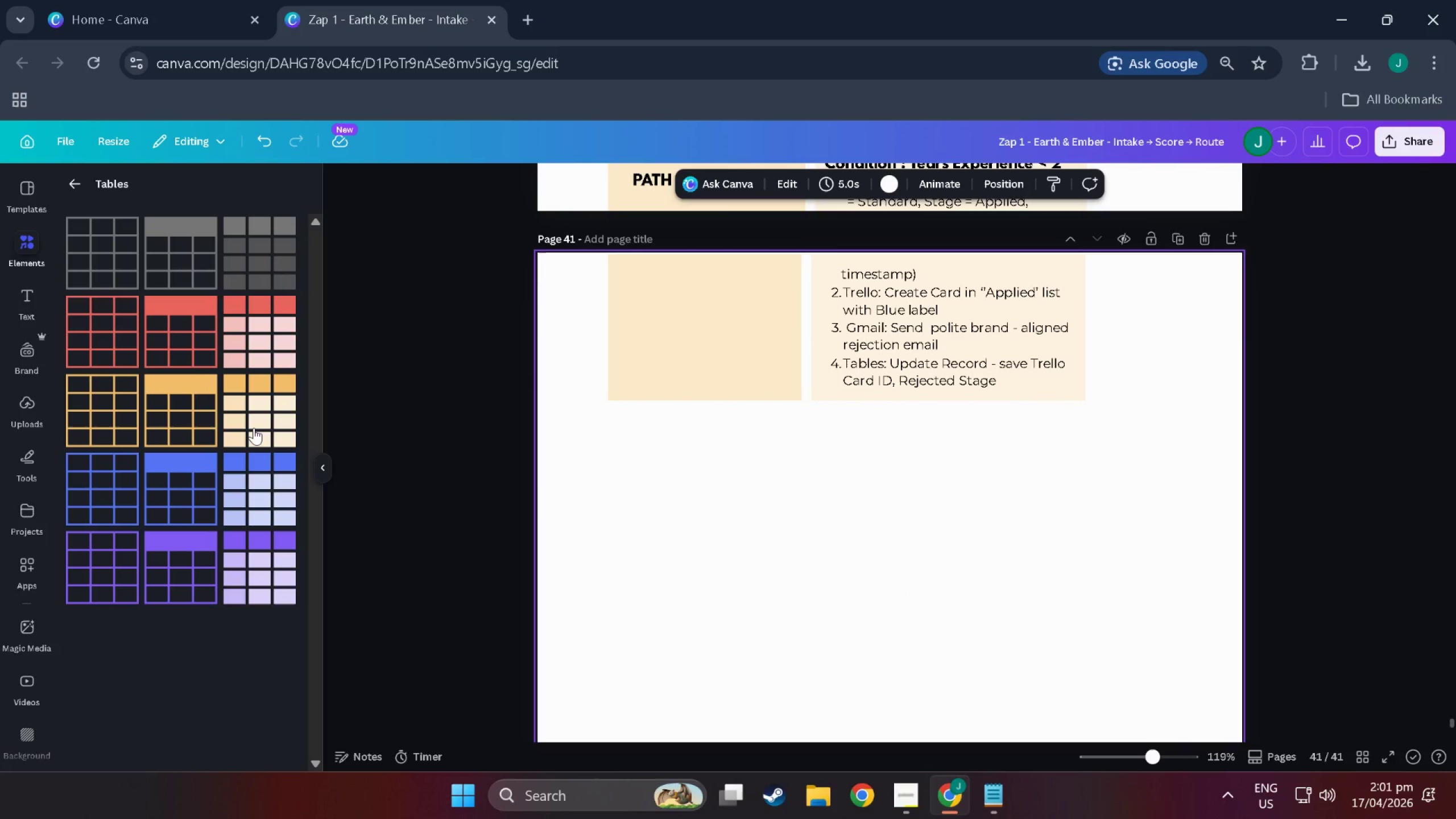 
scroll: coordinate [659, 611], scroll_direction: up, amount: 12.0
 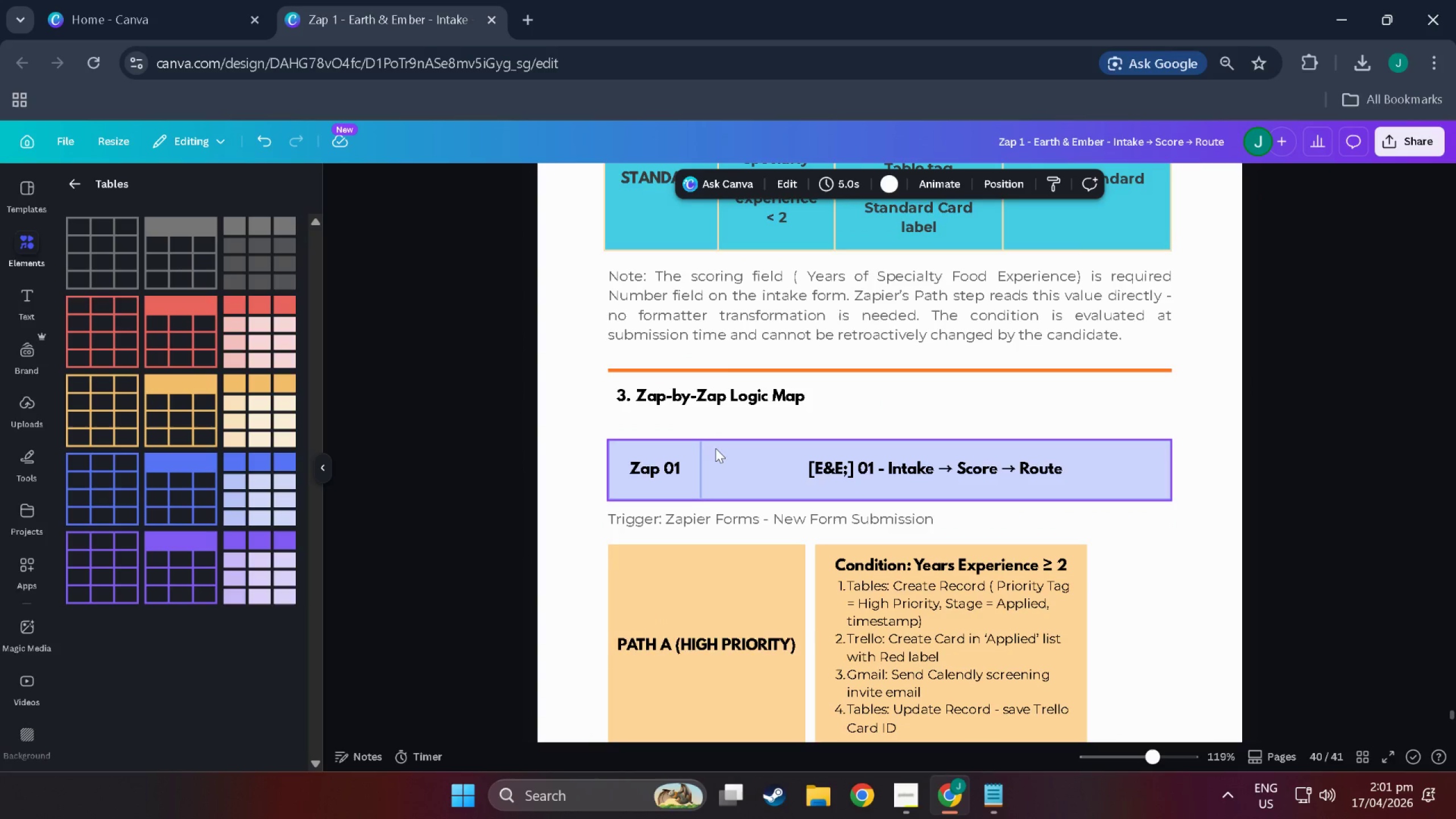 
scroll: coordinate [845, 590], scroll_direction: down, amount: 14.0
 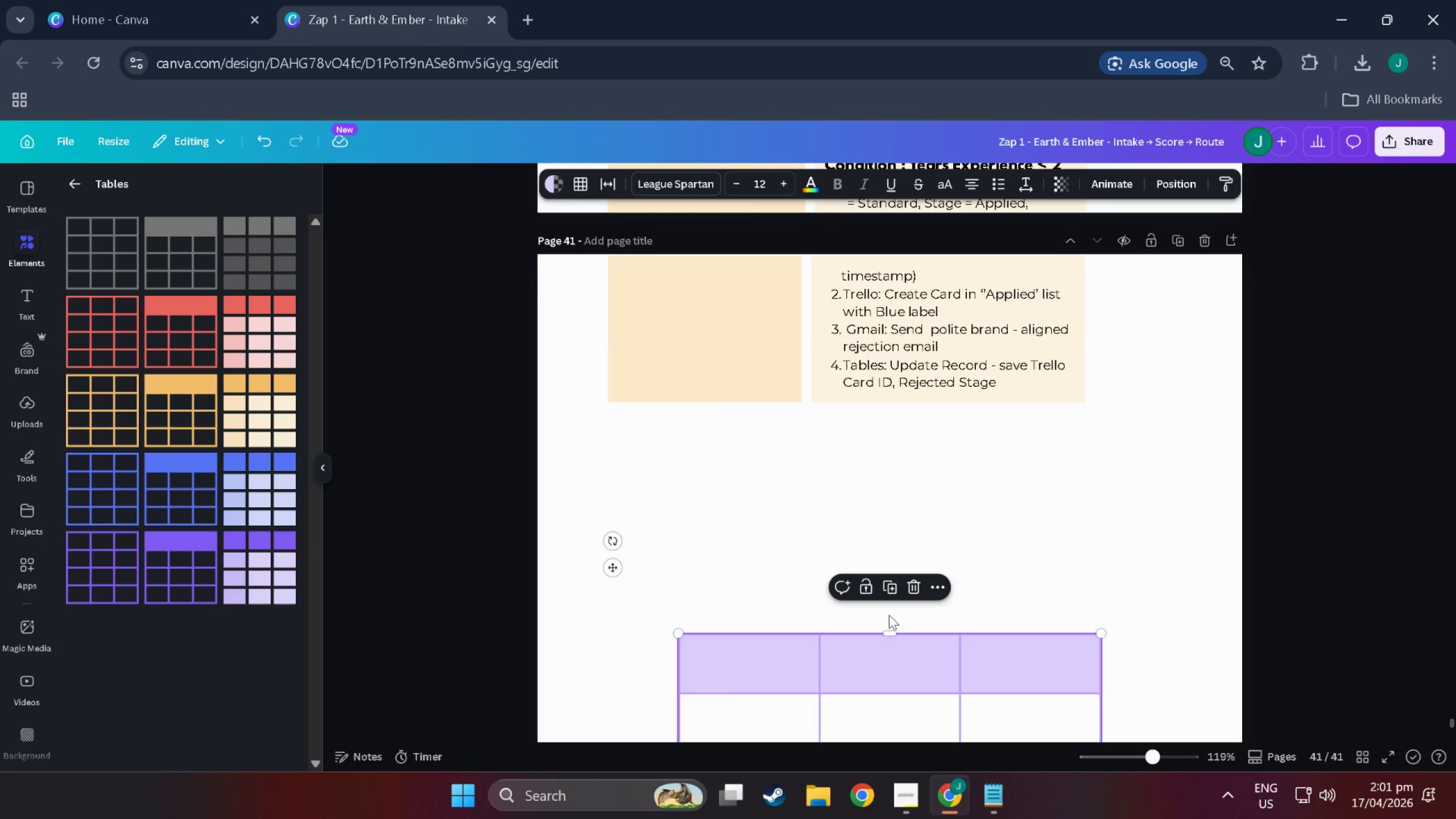 
left_click_drag(start_coordinate=[839, 684], to_coordinate=[766, 502])
 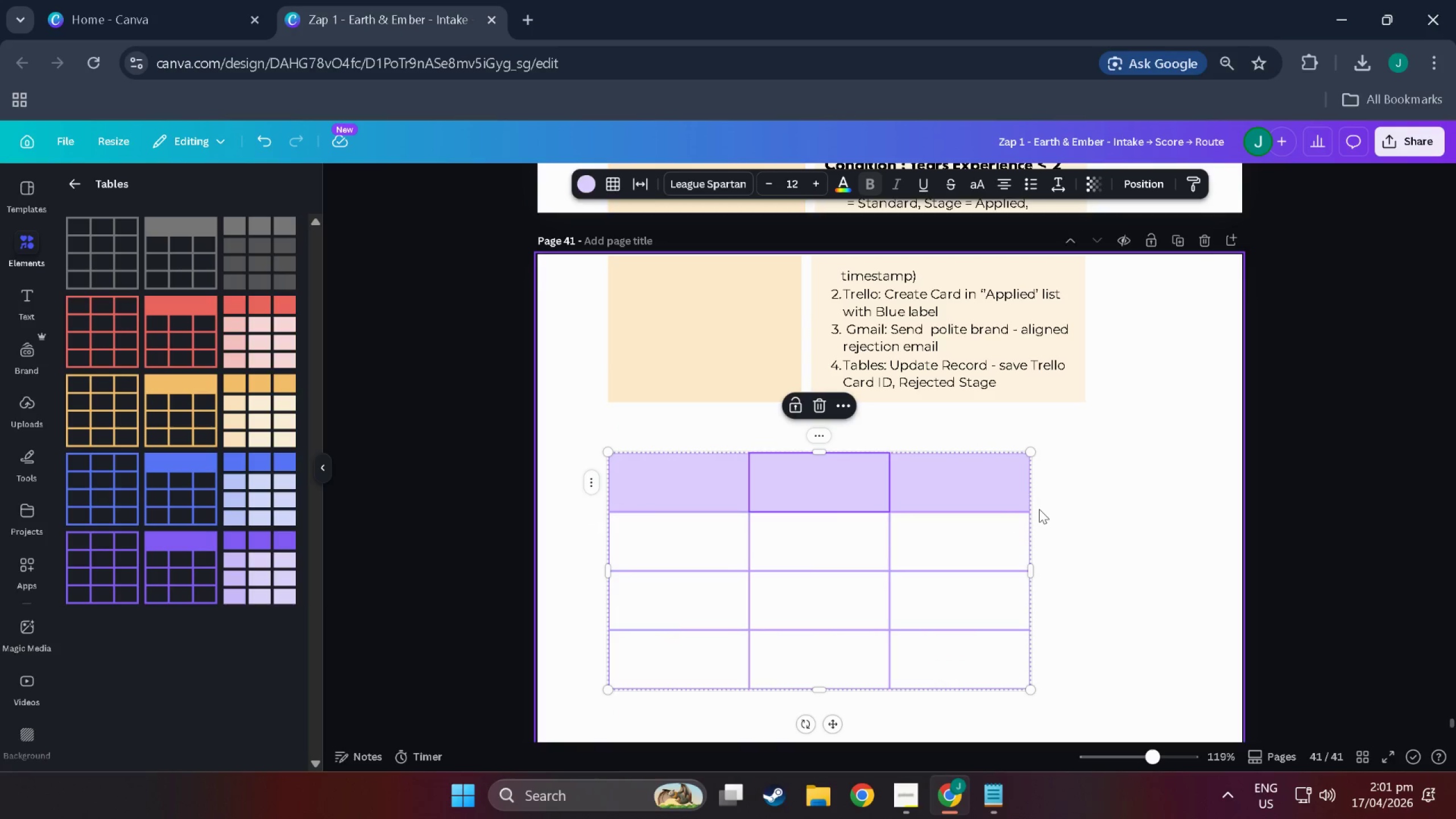 
left_click_drag(start_coordinate=[1032, 506], to_coordinate=[1084, 513])
 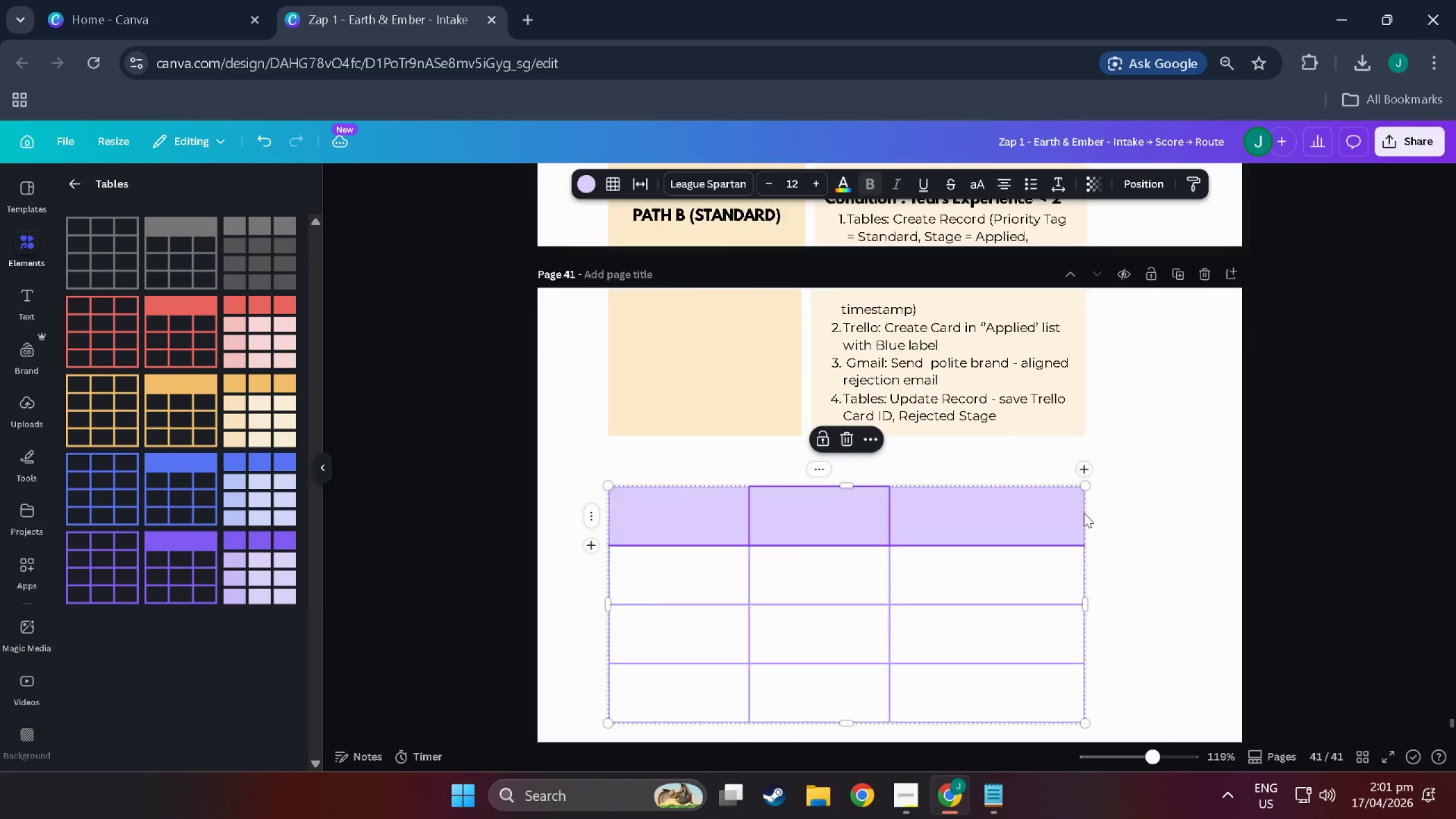 
scroll: coordinate [1103, 582], scroll_direction: none, amount: 0.0
 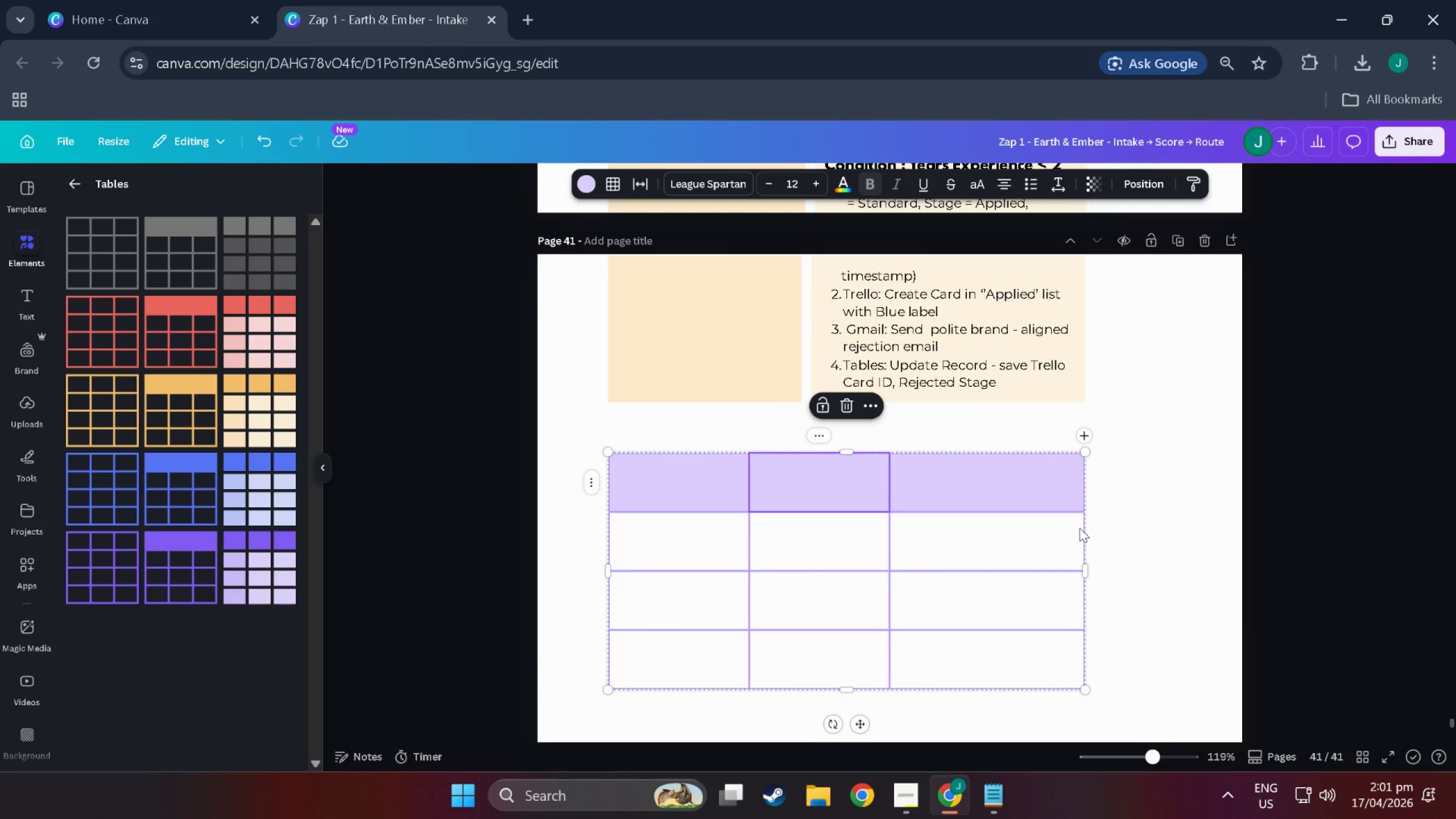 
left_click_drag(start_coordinate=[1087, 528], to_coordinate=[1166, 530])
 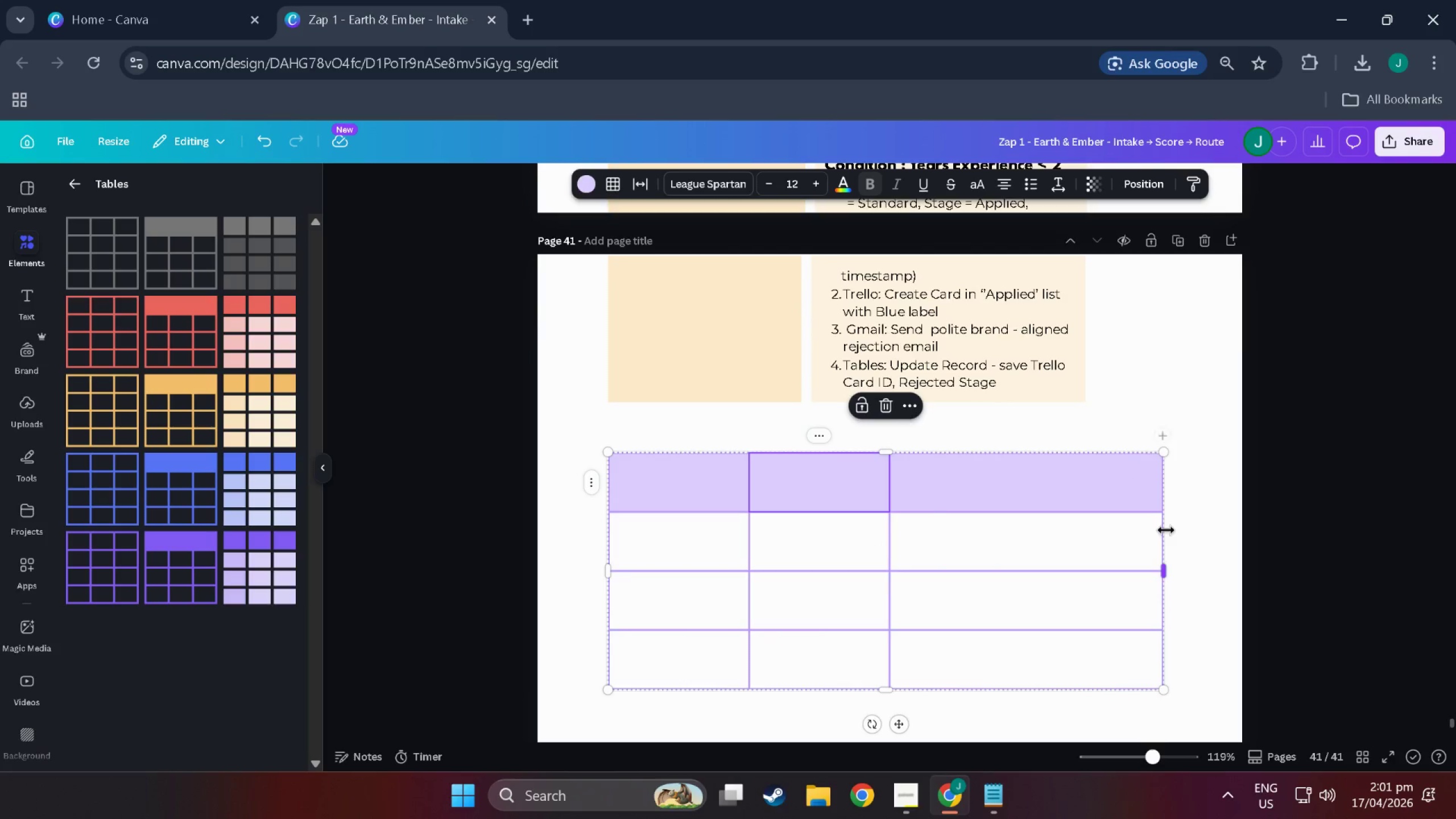 
scroll: coordinate [1166, 530], scroll_direction: up, amount: 15.0
 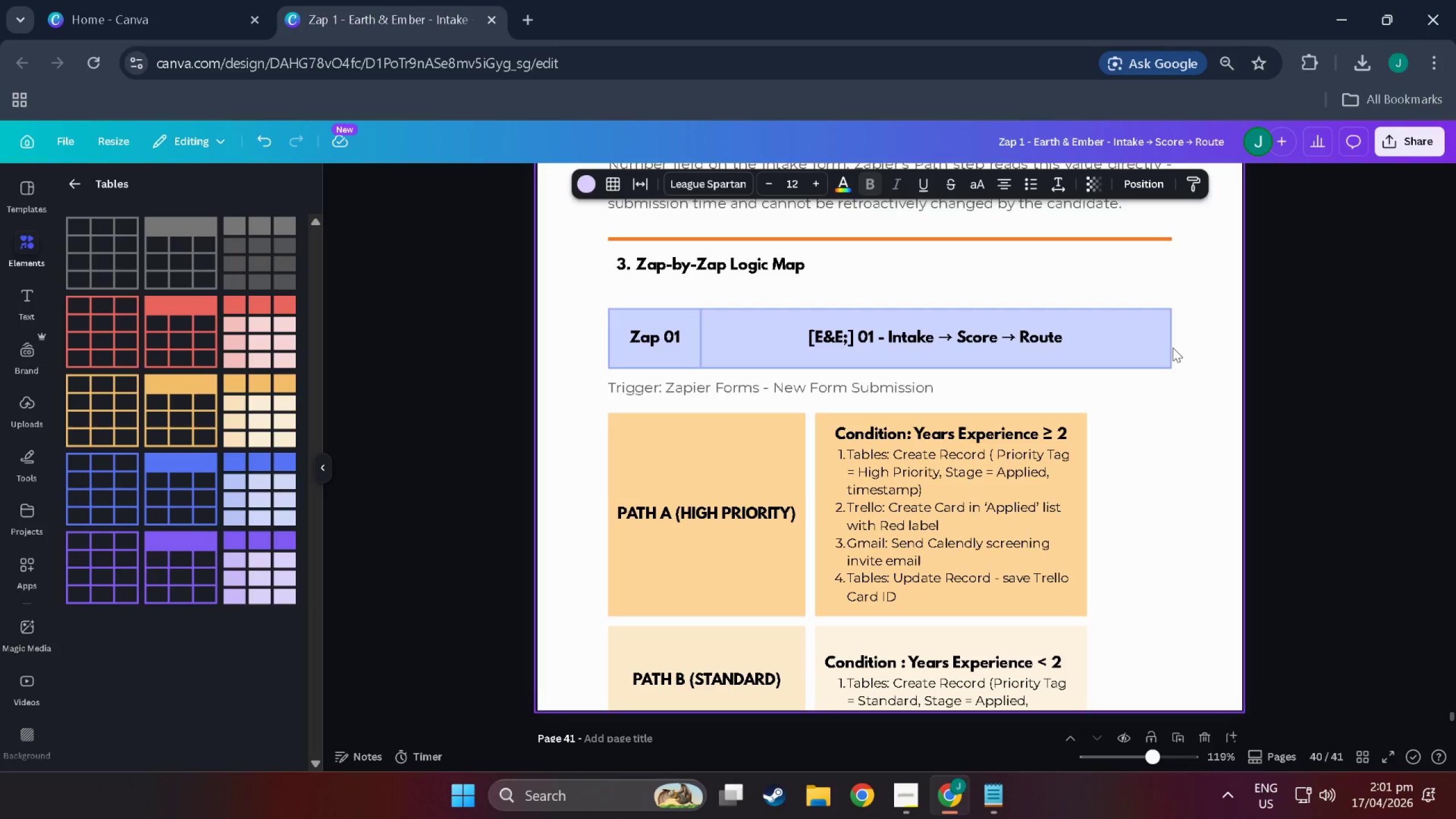 
left_click([1169, 348])
 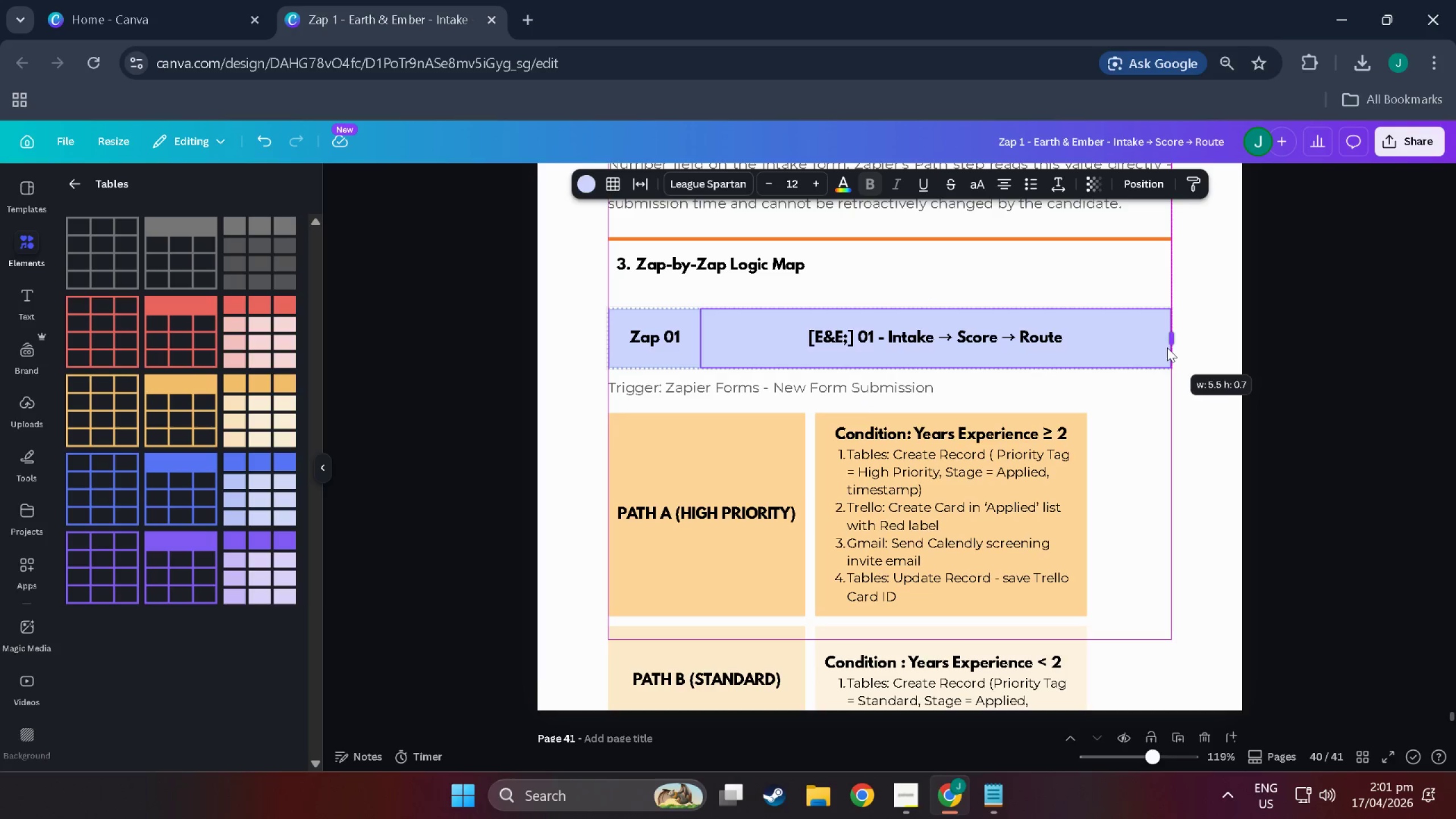 
left_click([1139, 602])
 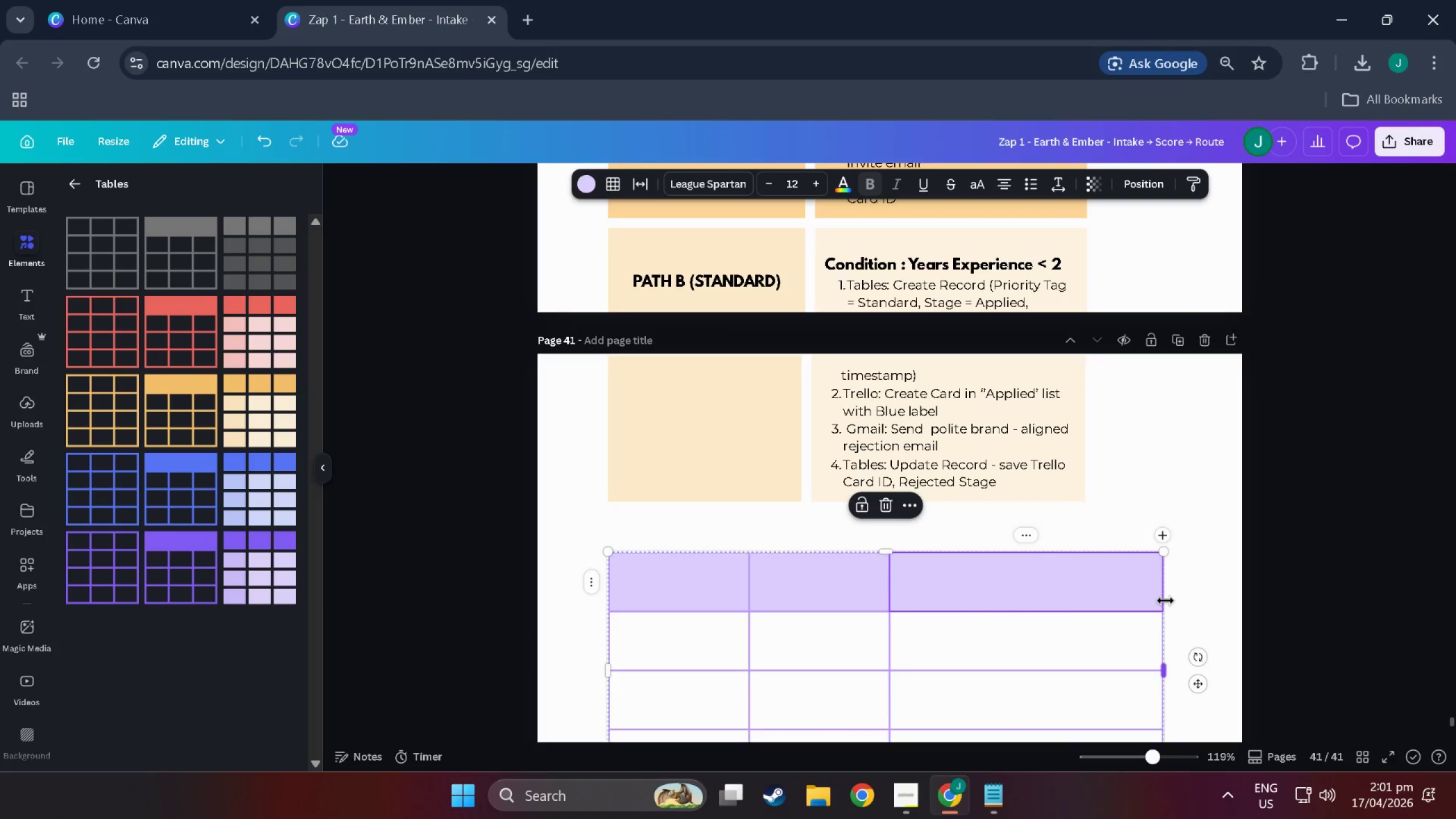 
scroll: coordinate [1132, 554], scroll_direction: down, amount: 12.0
 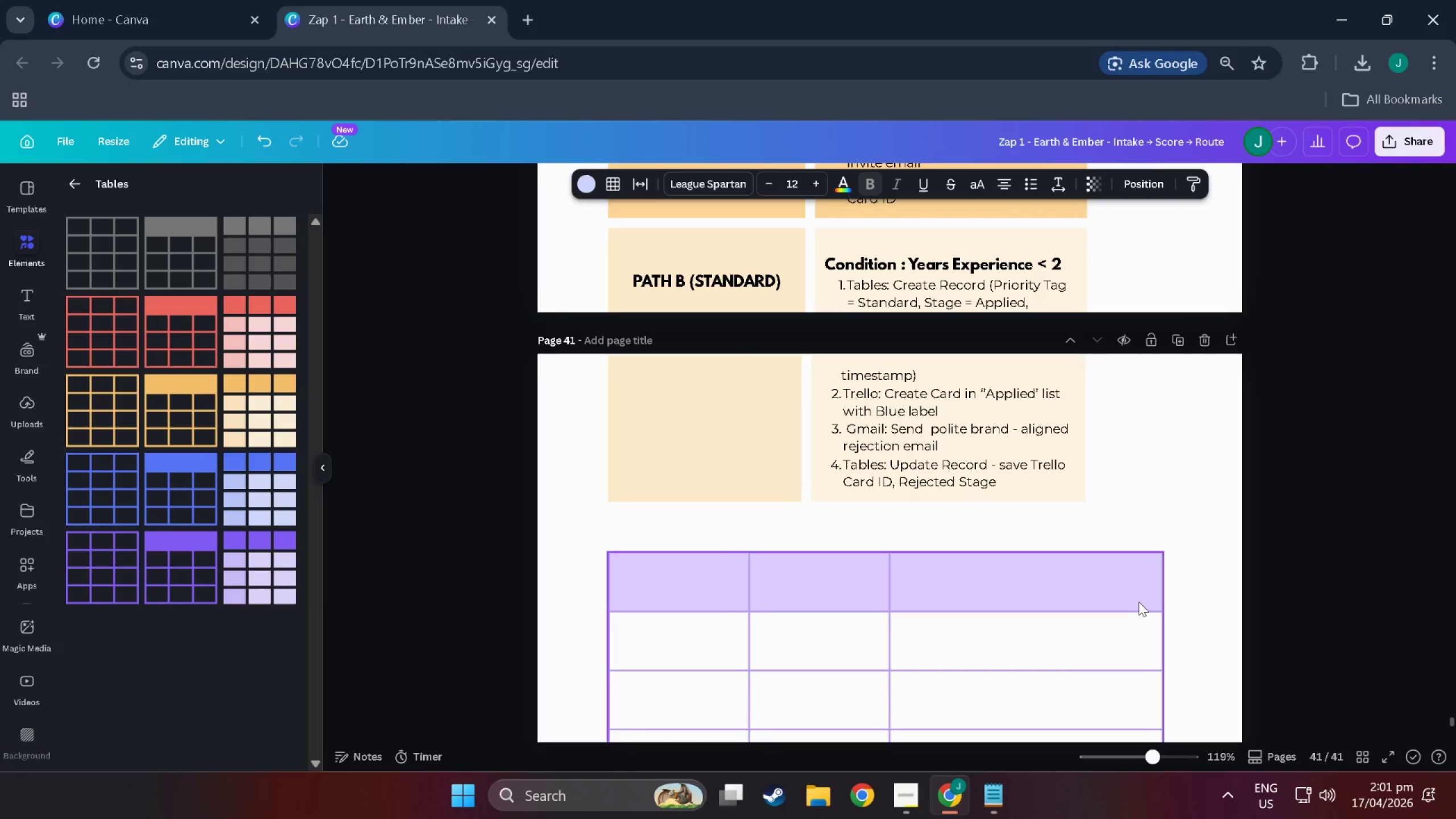 
left_click_drag(start_coordinate=[1165, 601], to_coordinate=[1172, 600])
 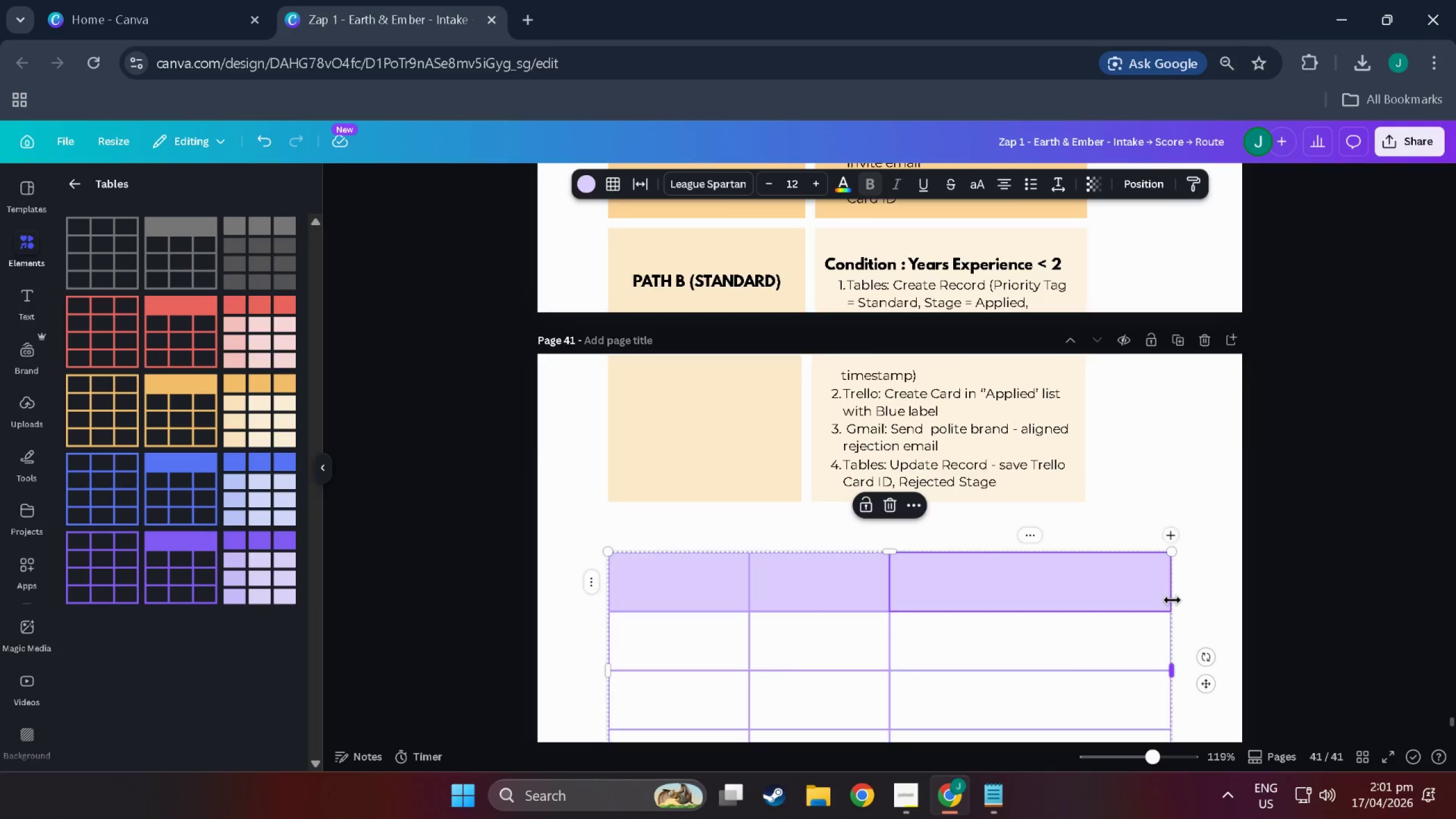 
scroll: coordinate [1172, 600], scroll_direction: up, amount: 16.0
 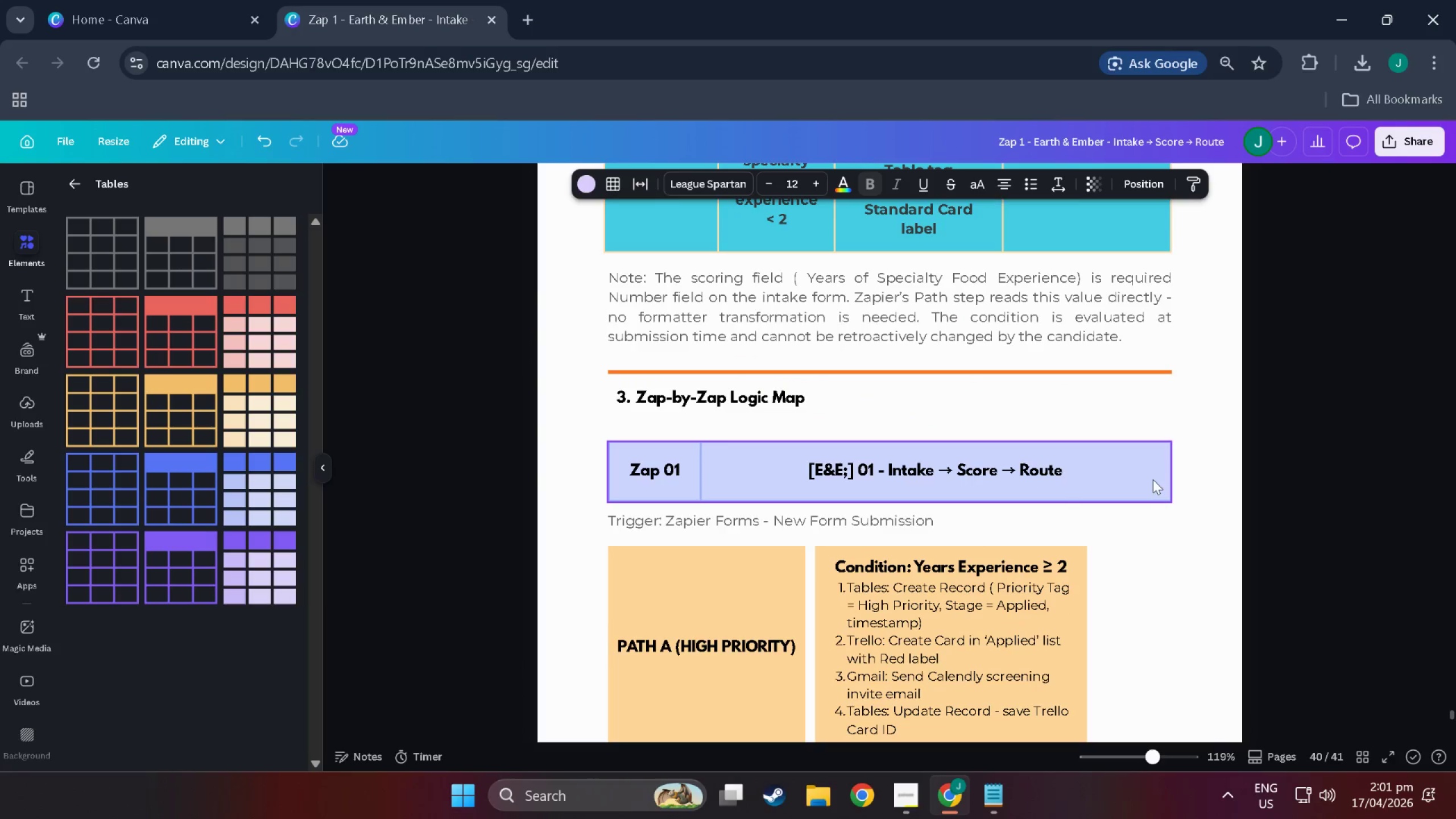 
scroll: coordinate [1097, 565], scroll_direction: down, amount: 12.0
 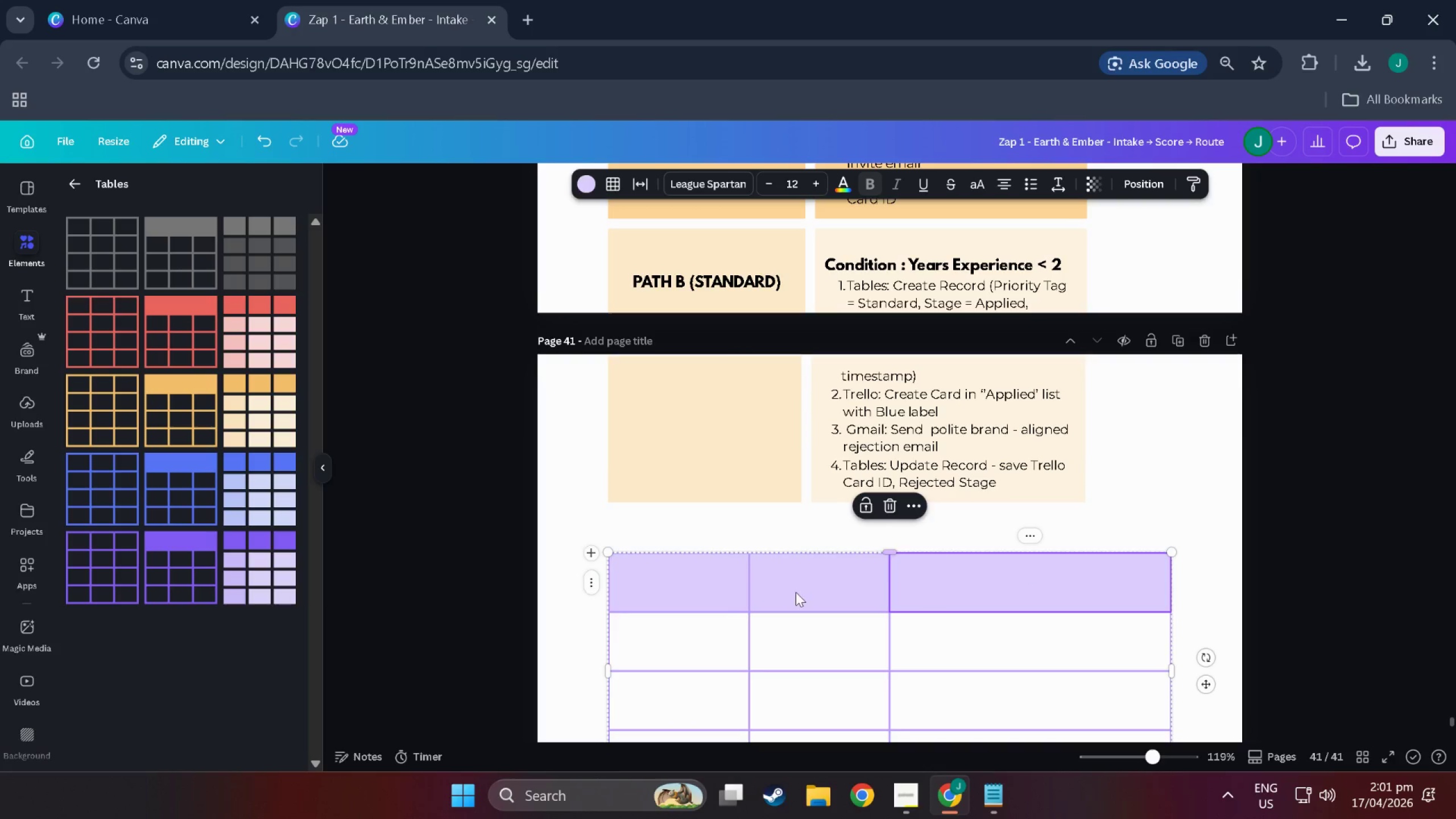 
mouse_move([759, 560])
 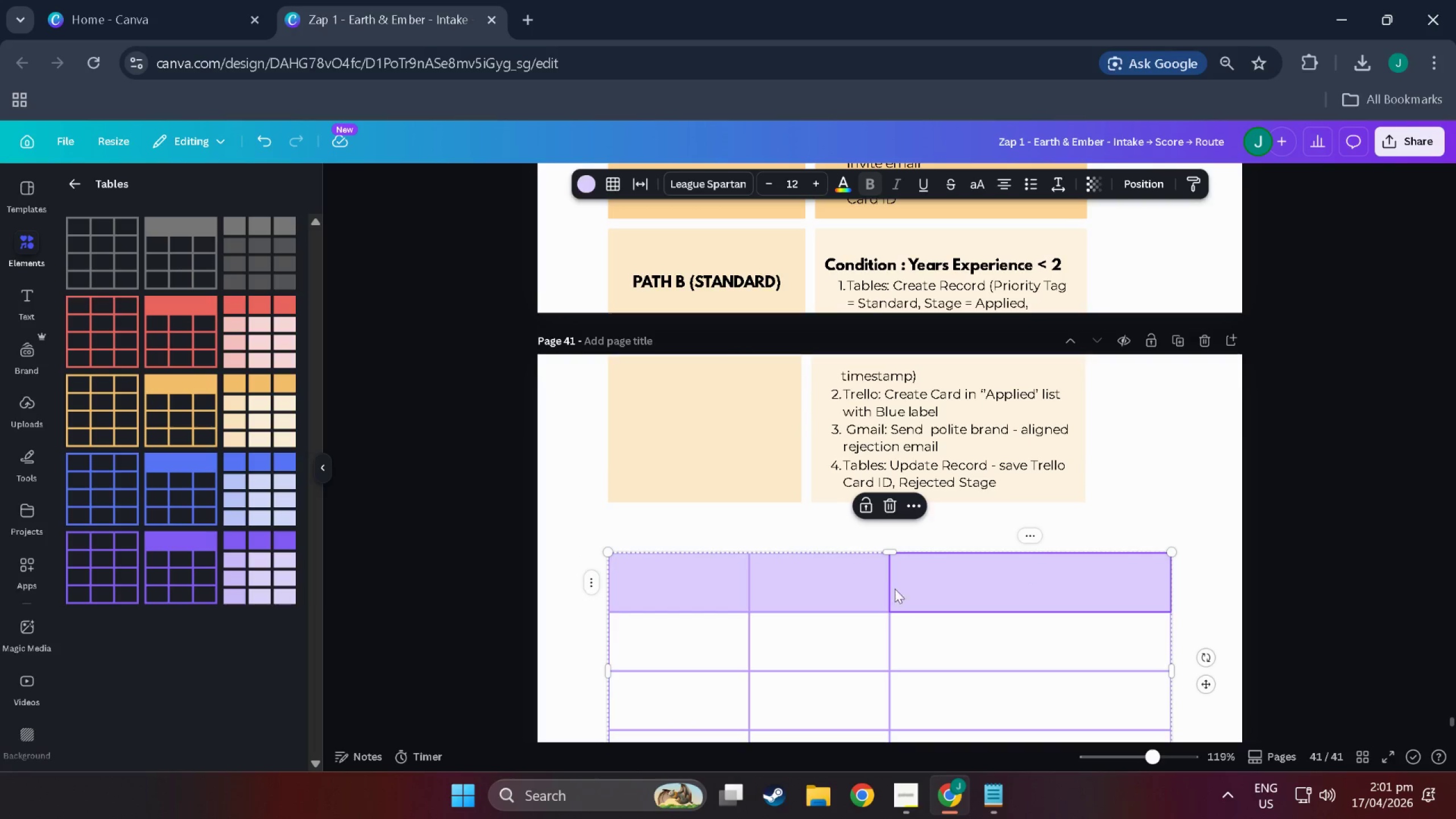 
left_click([841, 588])
 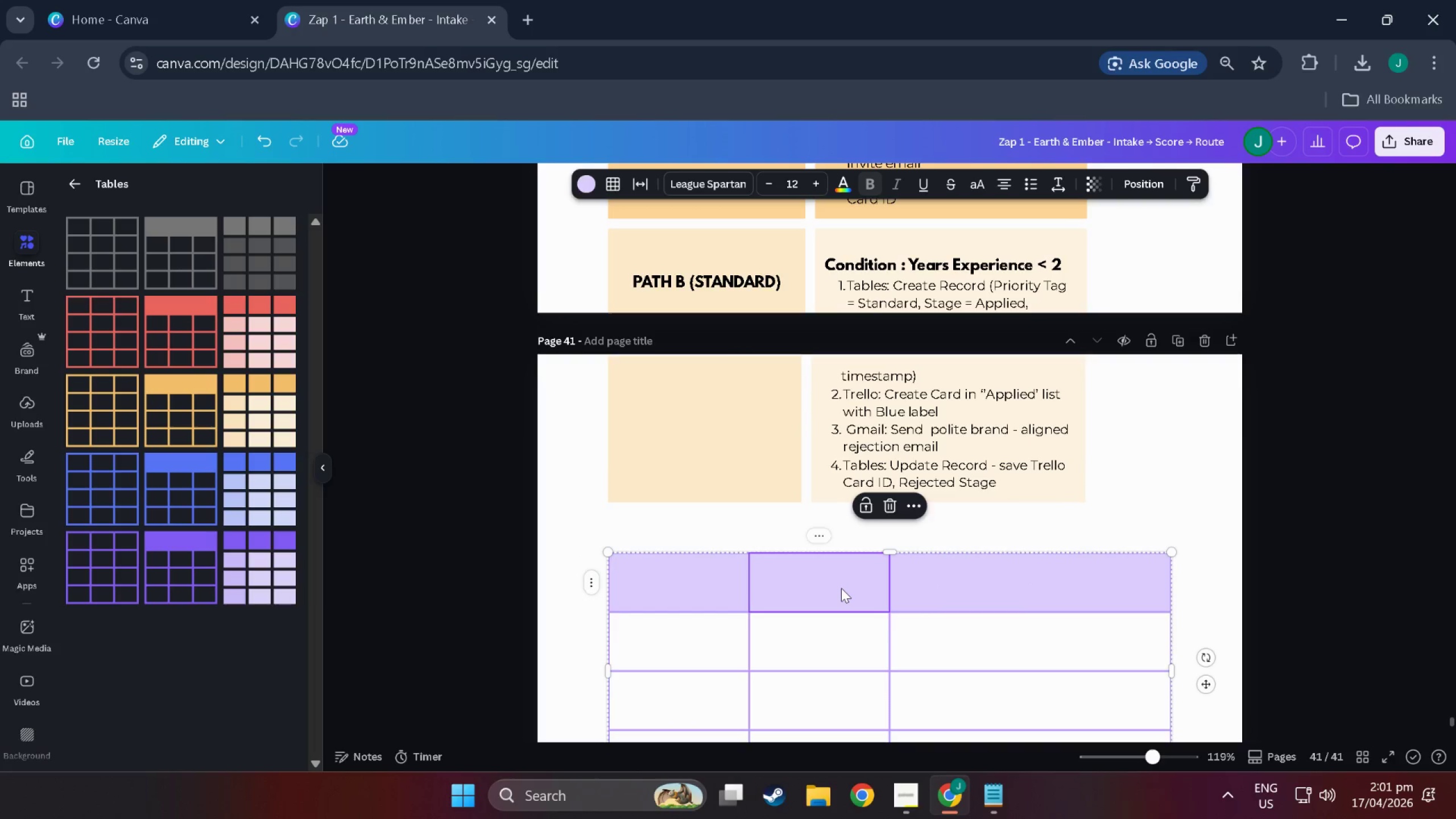 
right_click([841, 588])
 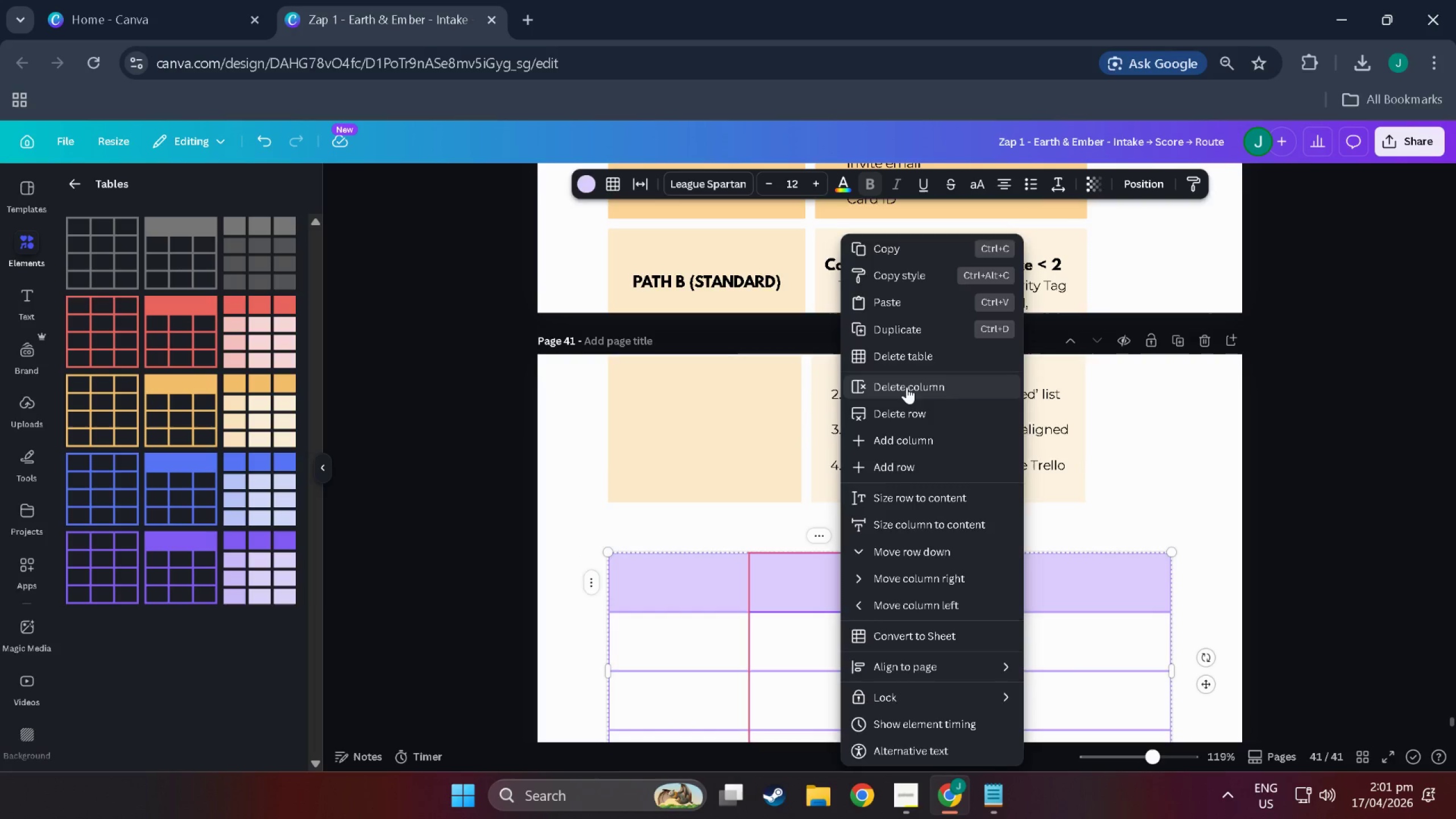 
left_click([838, 586])
 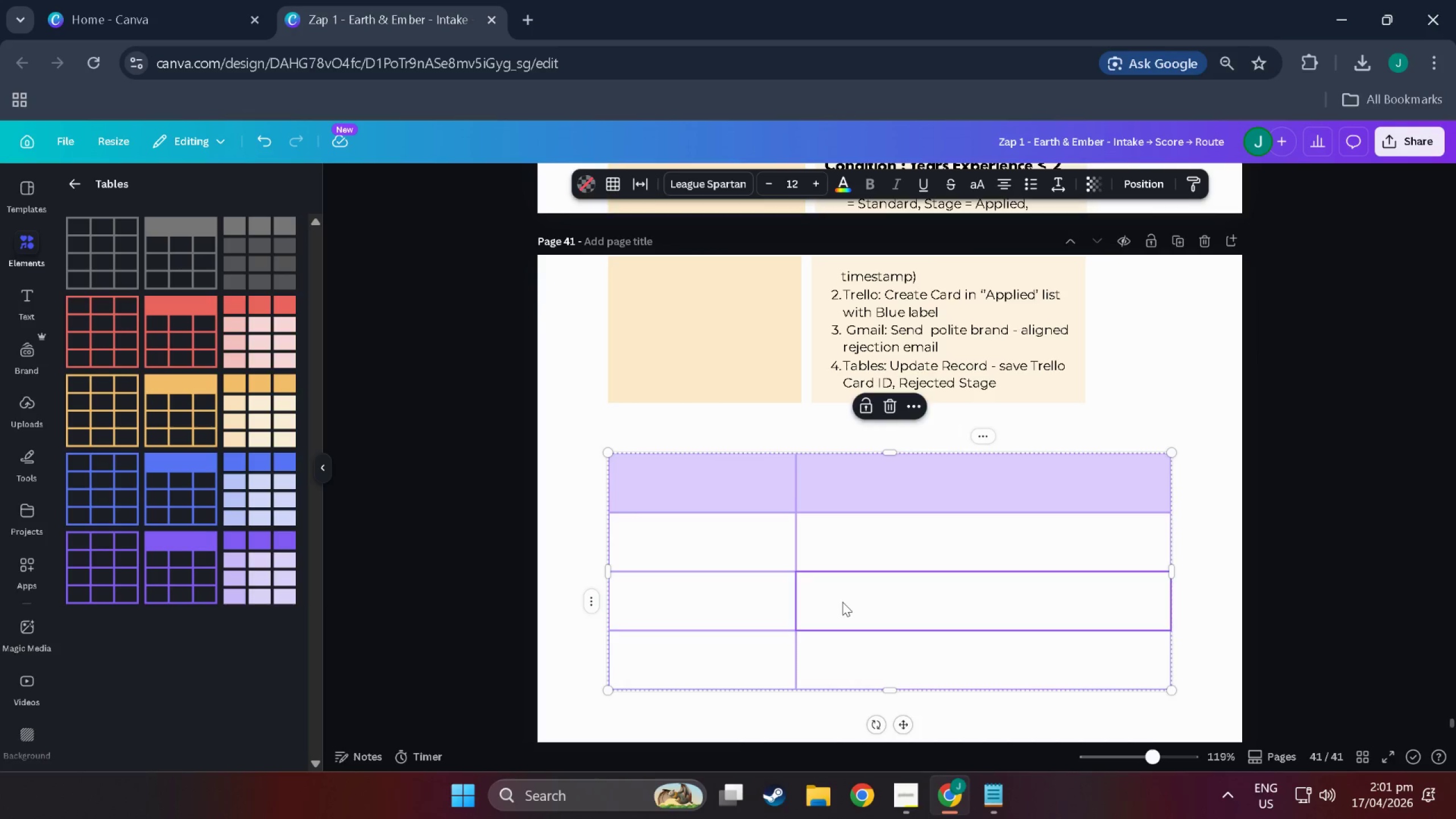 
scroll: coordinate [879, 664], scroll_direction: down, amount: 3.0
 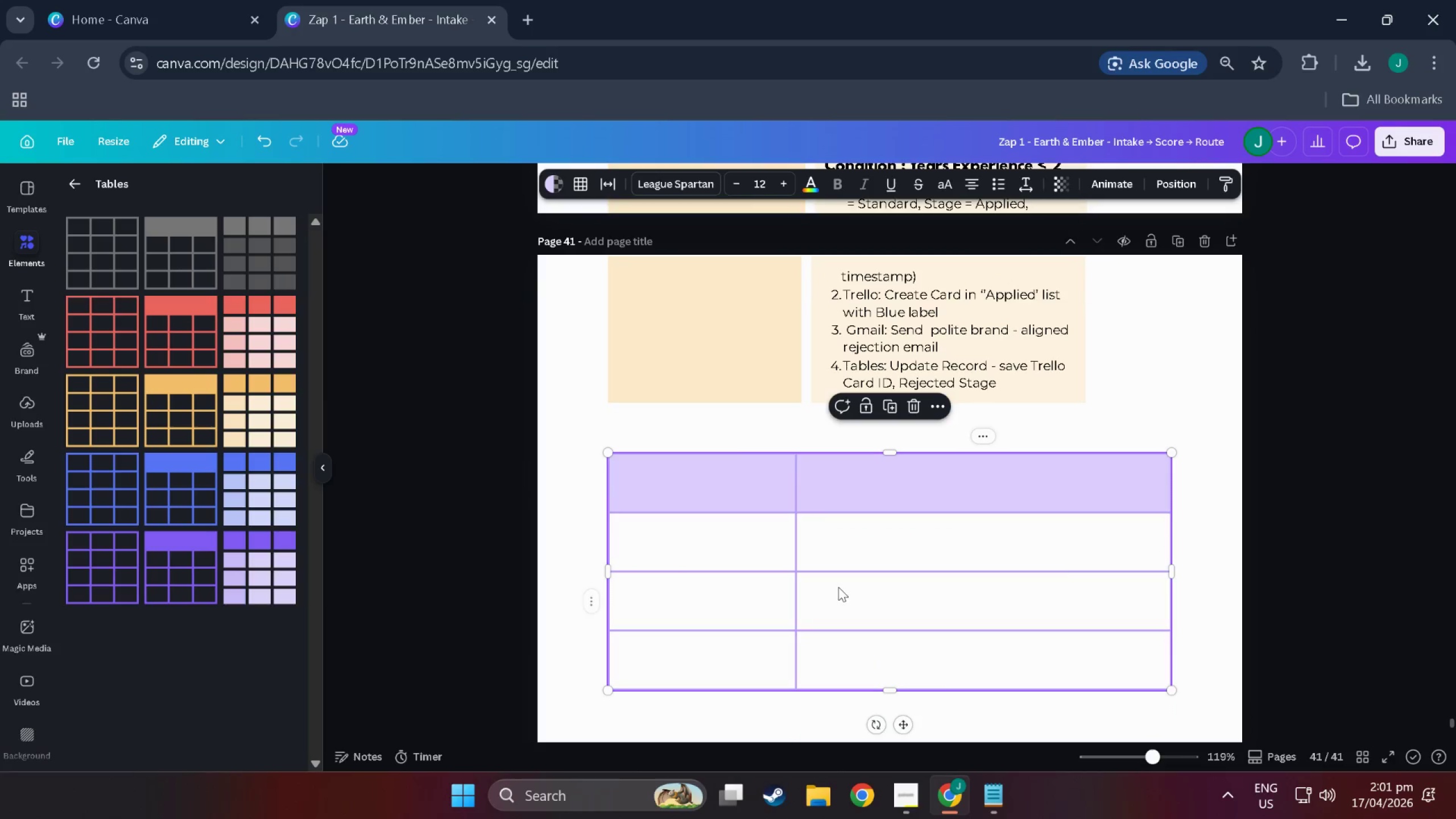 
scroll: coordinate [705, 535], scroll_direction: up, amount: 12.0
 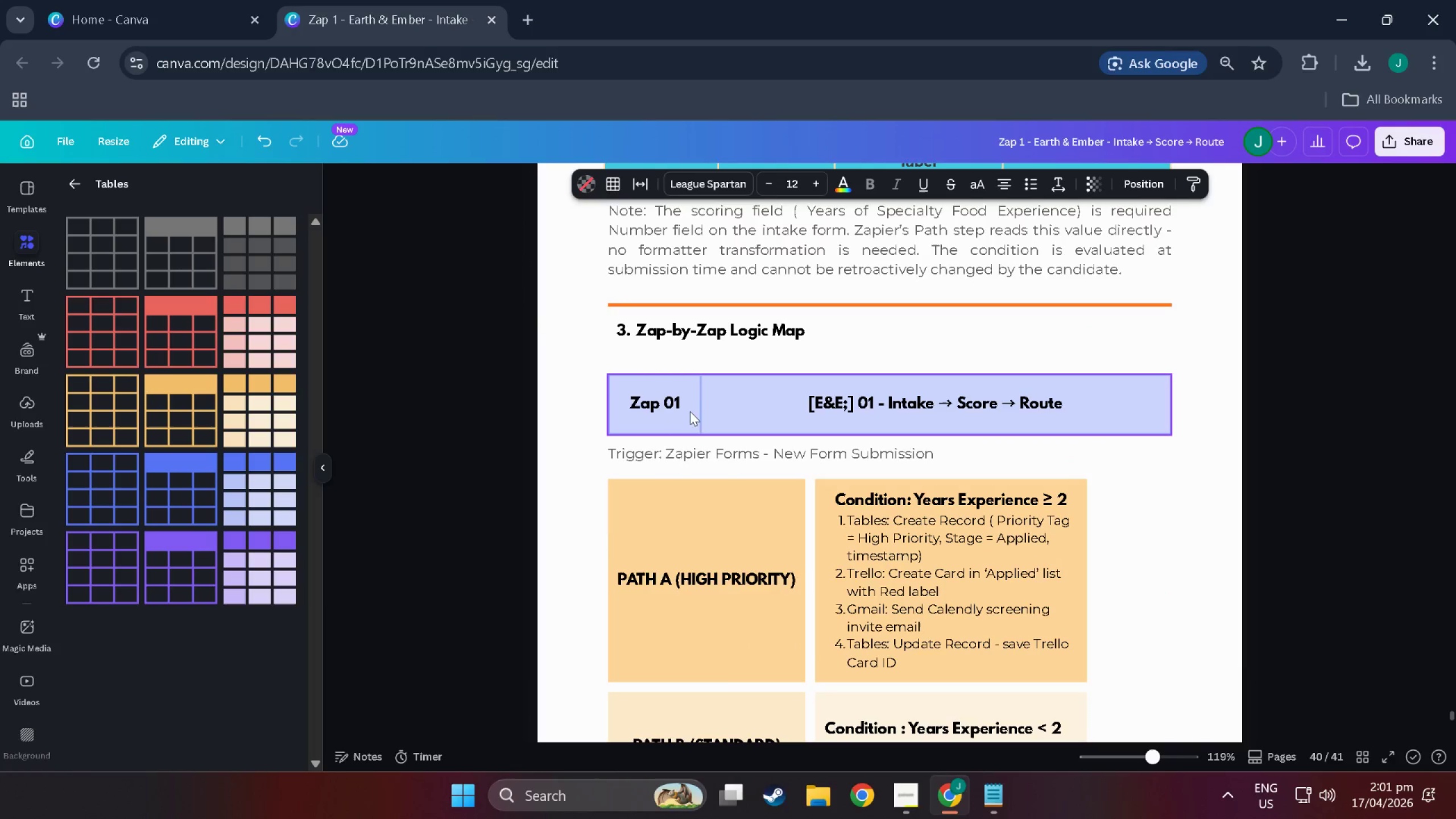 
scroll: coordinate [698, 434], scroll_direction: down, amount: 11.0
 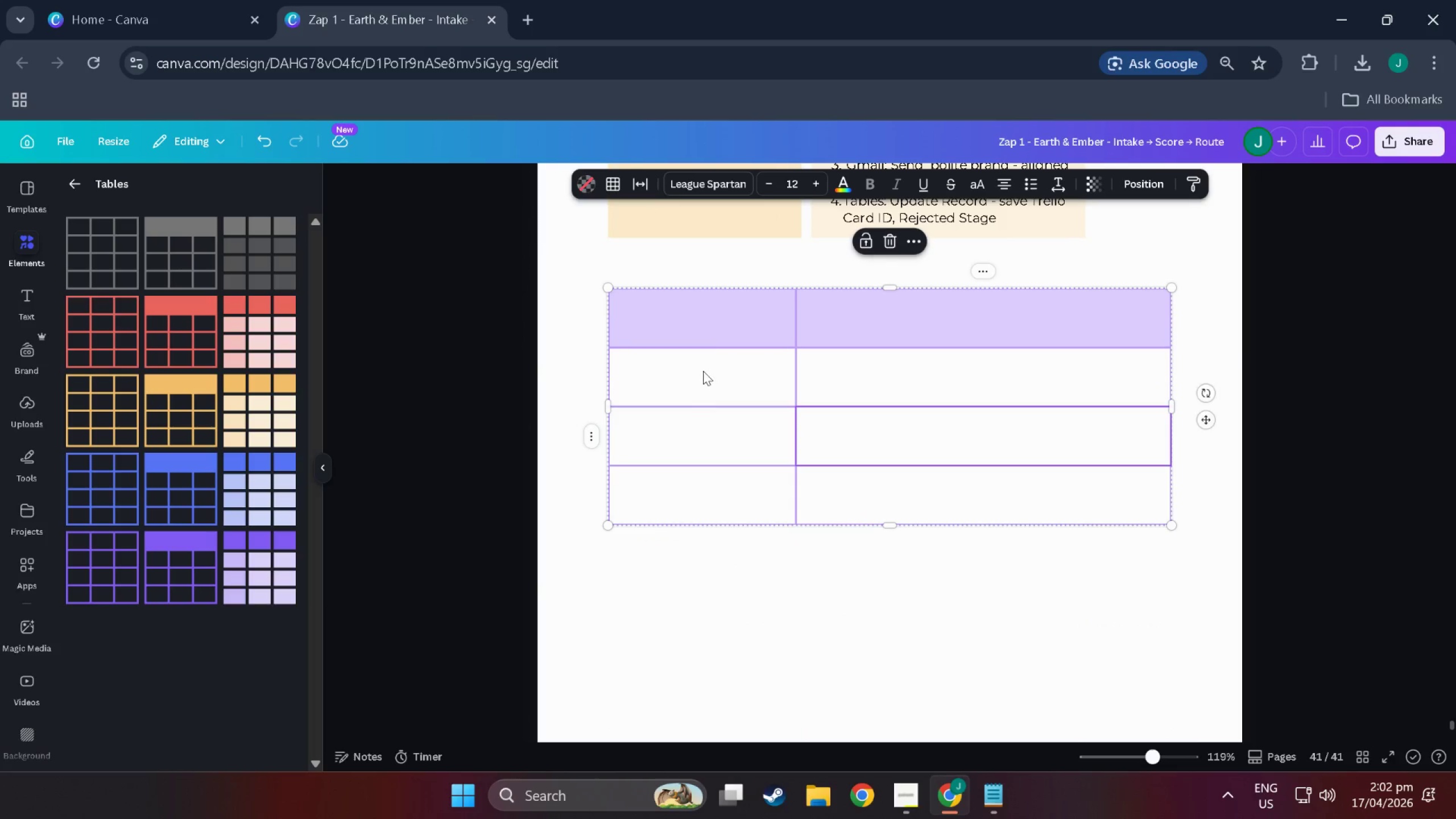 
scroll: coordinate [703, 371], scroll_direction: up, amount: 1.0
 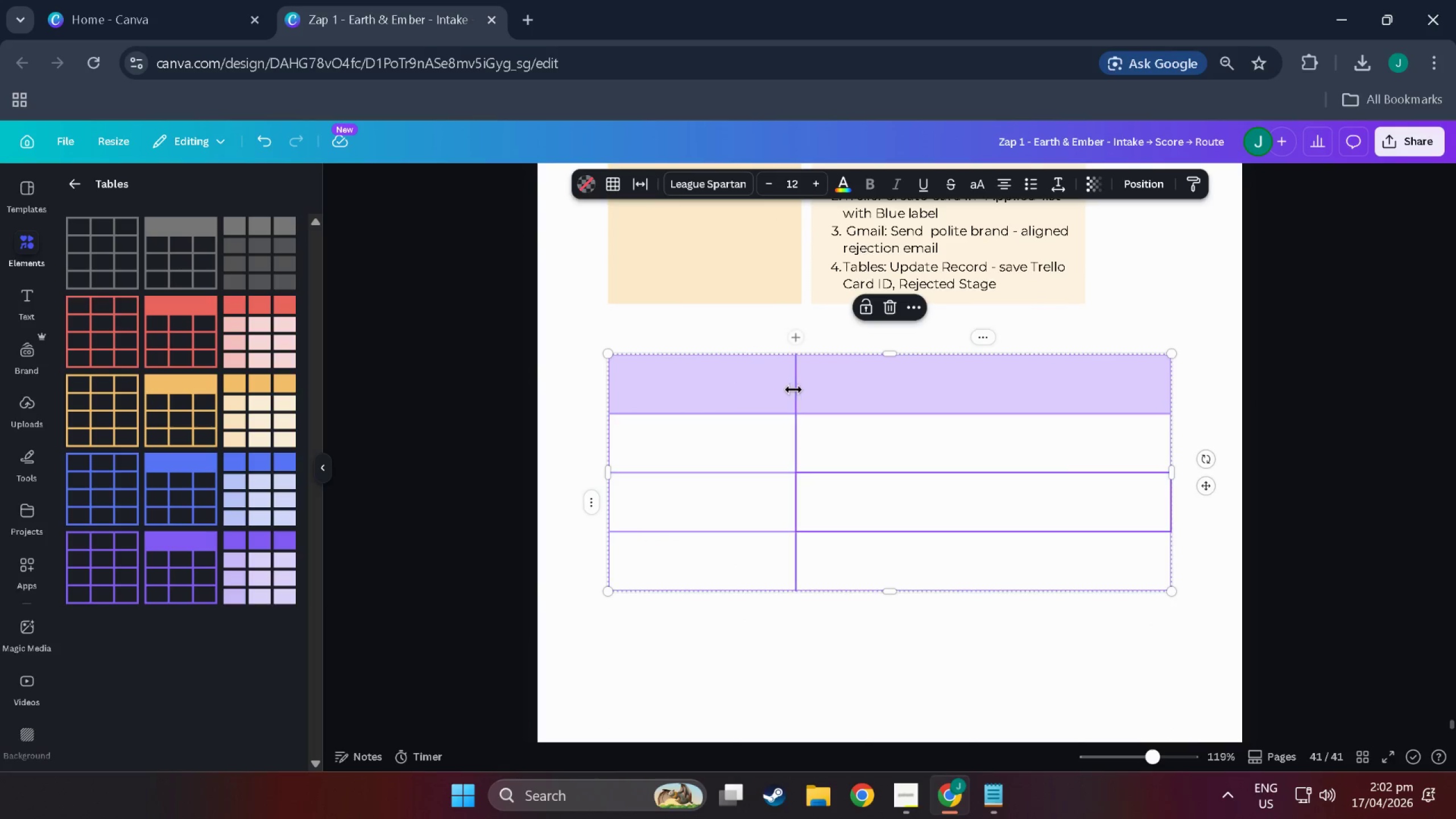 
left_click_drag(start_coordinate=[793, 390], to_coordinate=[691, 395])
 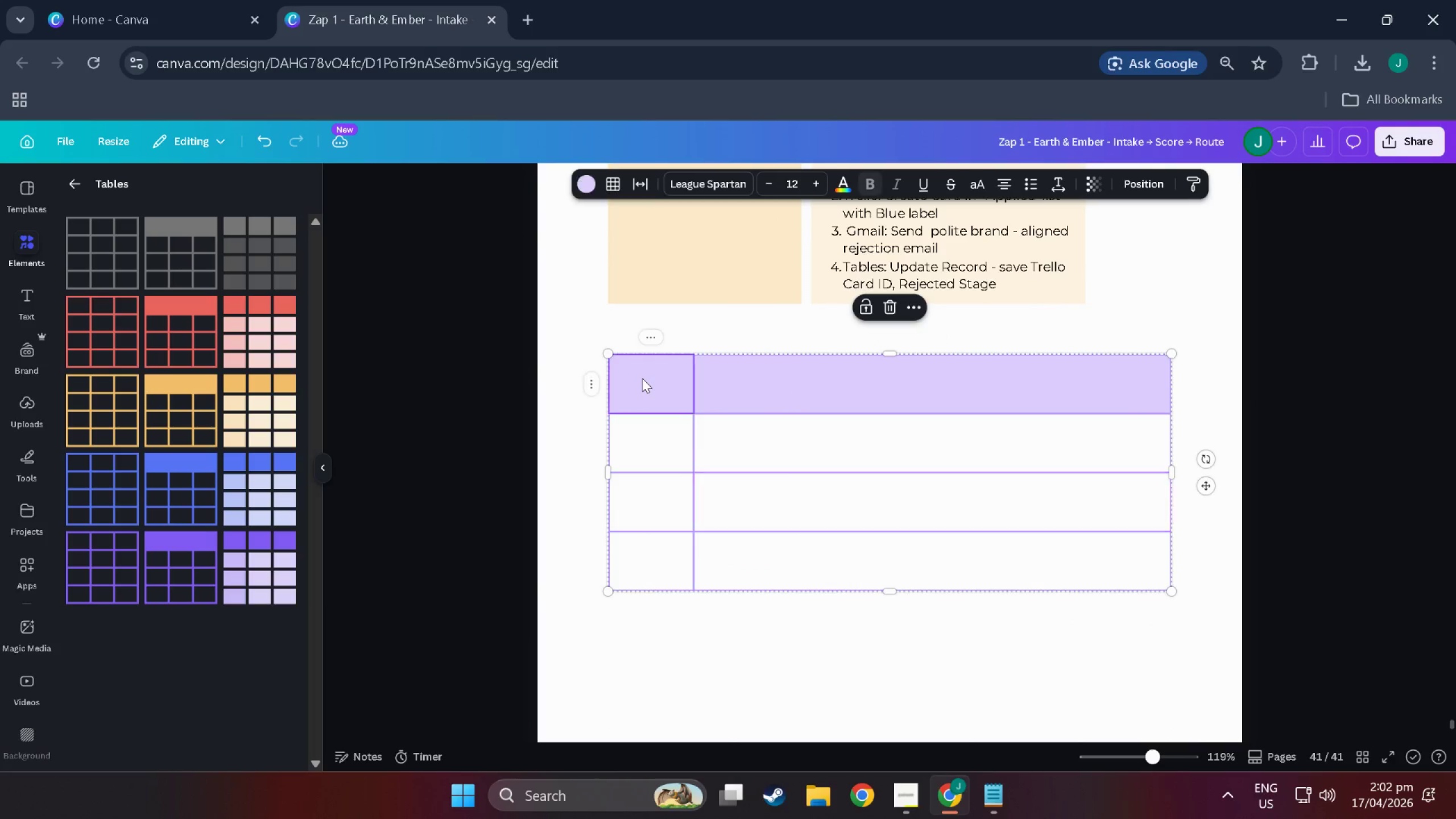 
double_click([642, 378])
 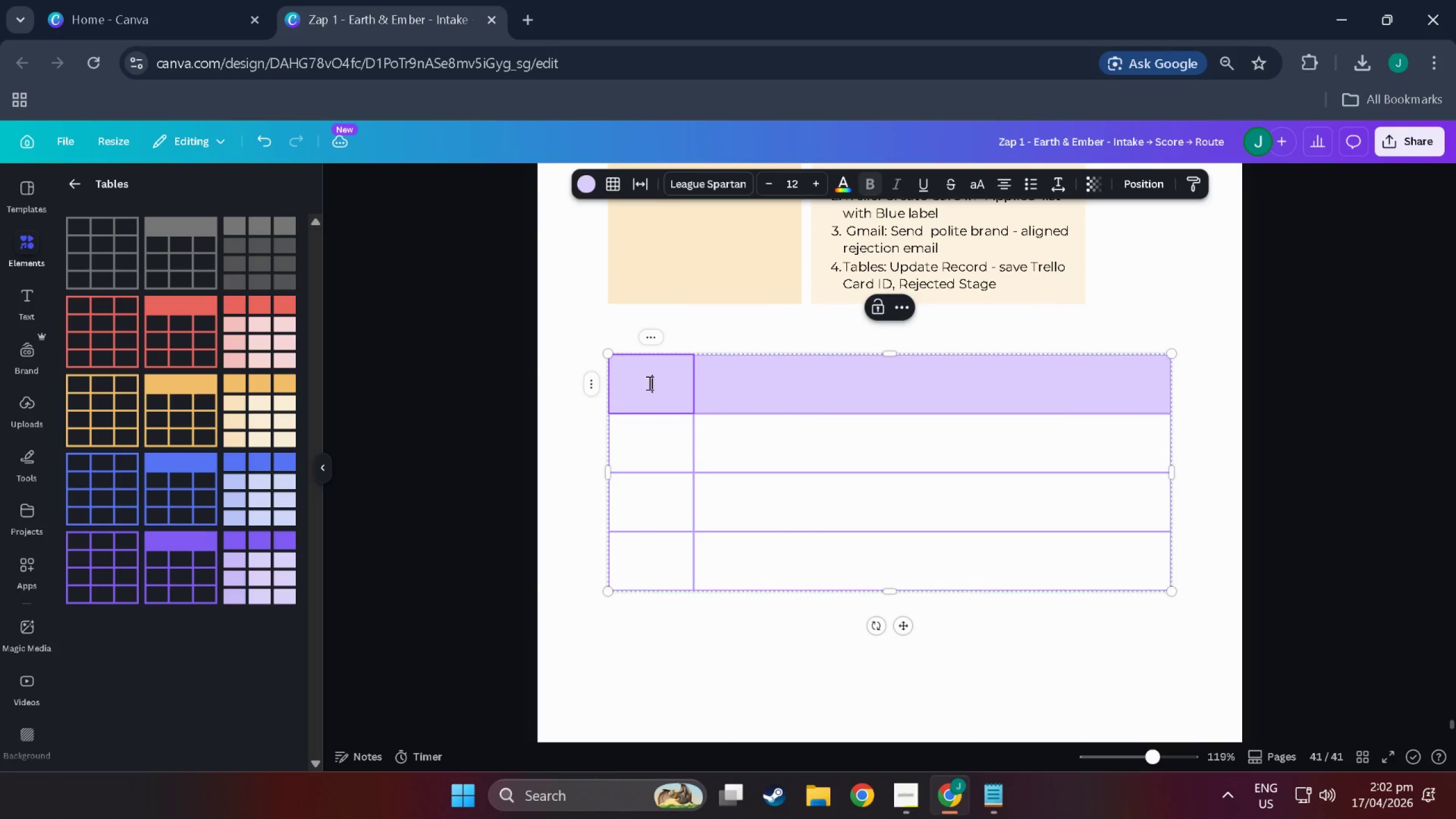 
type(Zap 02)
 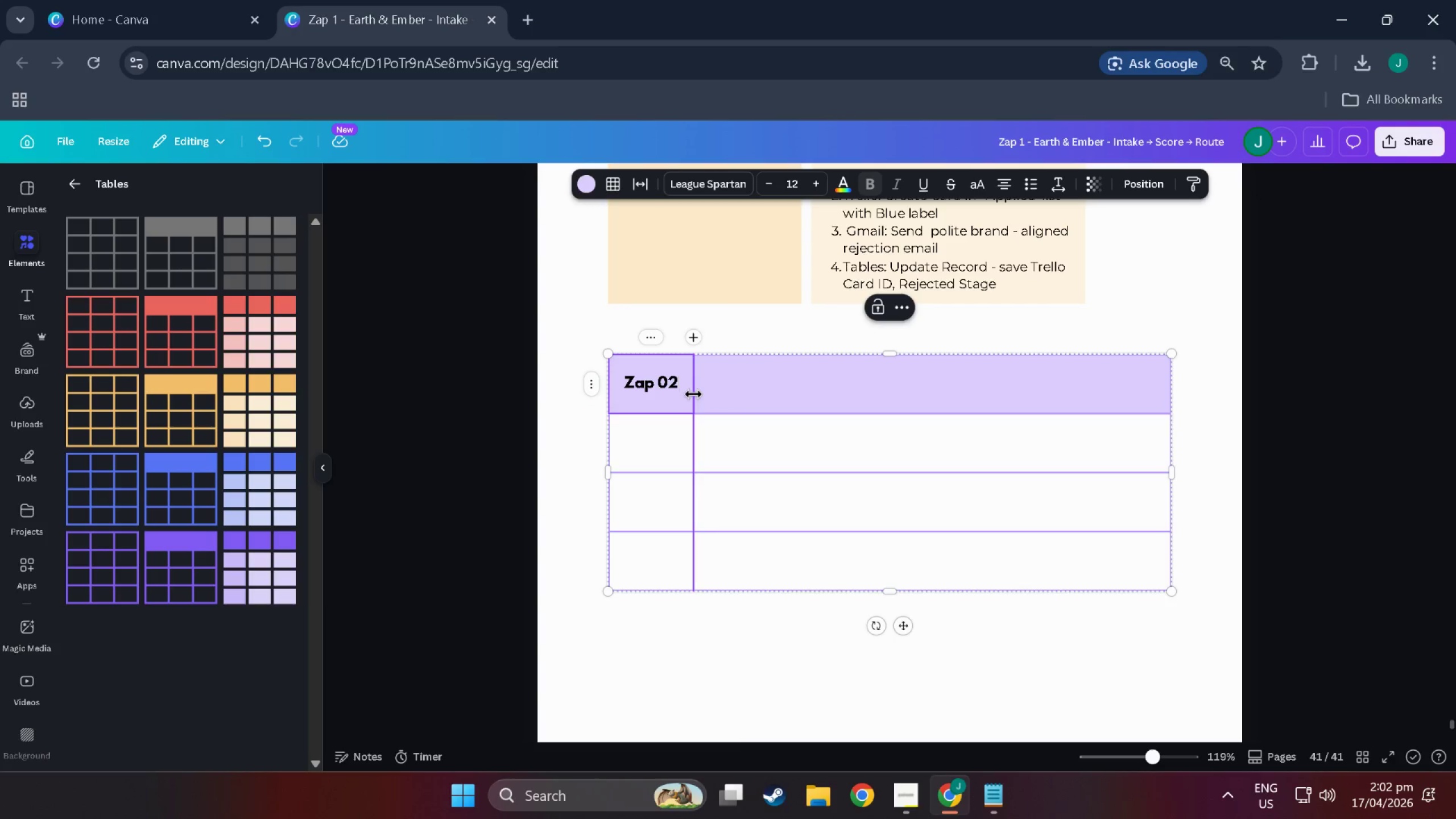 
scroll: coordinate [778, 456], scroll_direction: up, amount: 5.0
 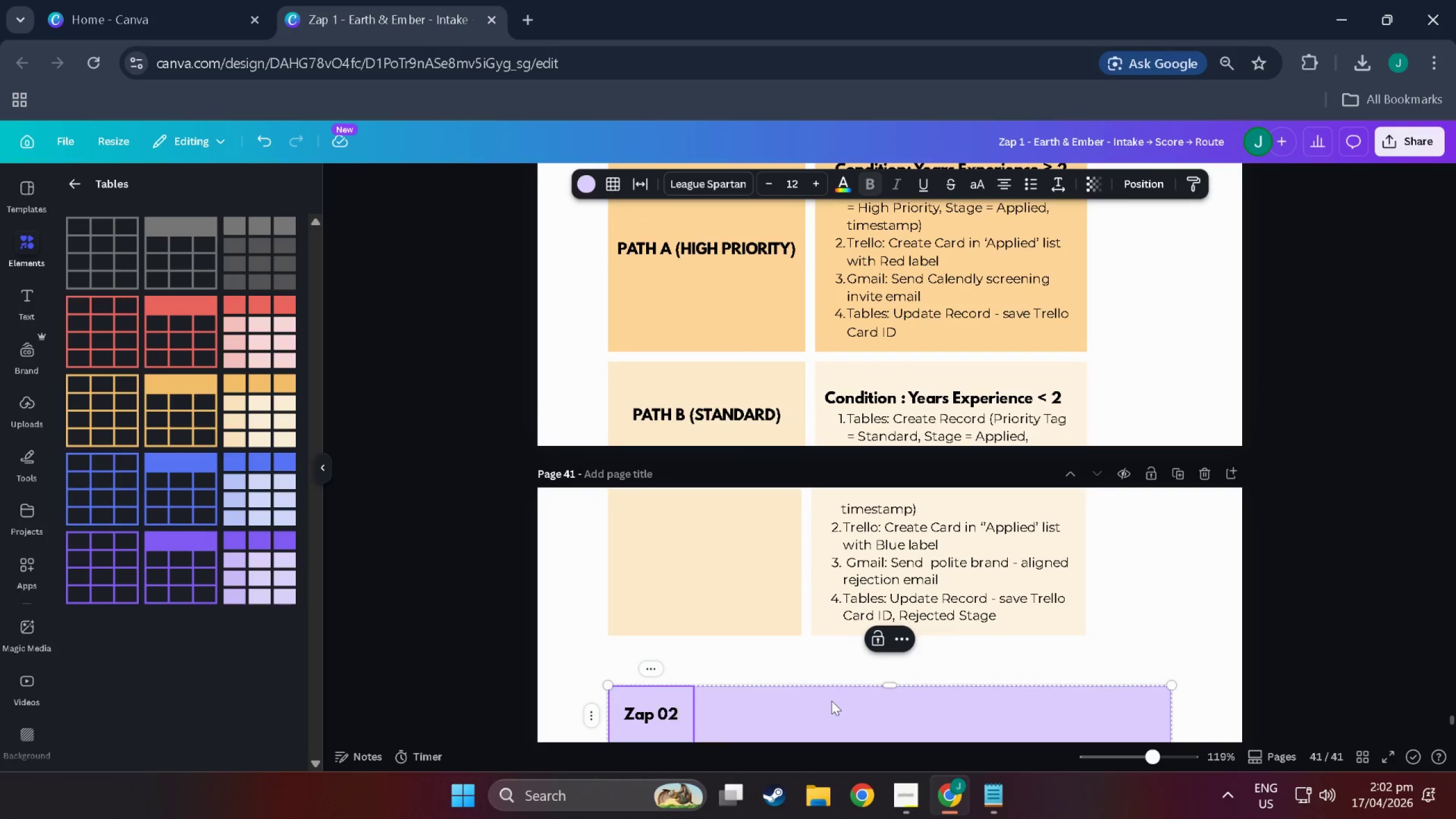 
scroll: coordinate [831, 677], scroll_direction: down, amount: 4.0
 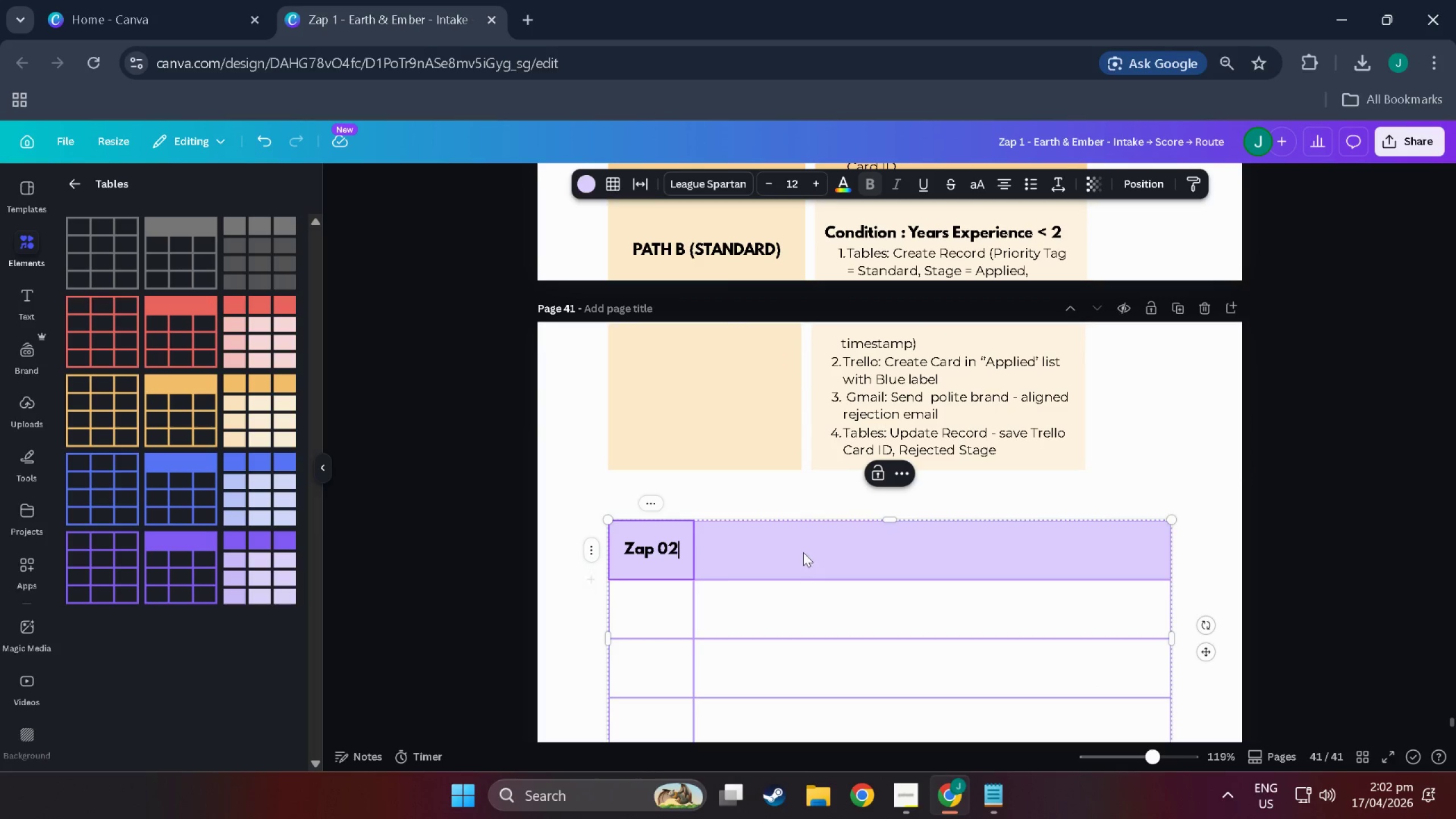 
double_click([803, 552])
 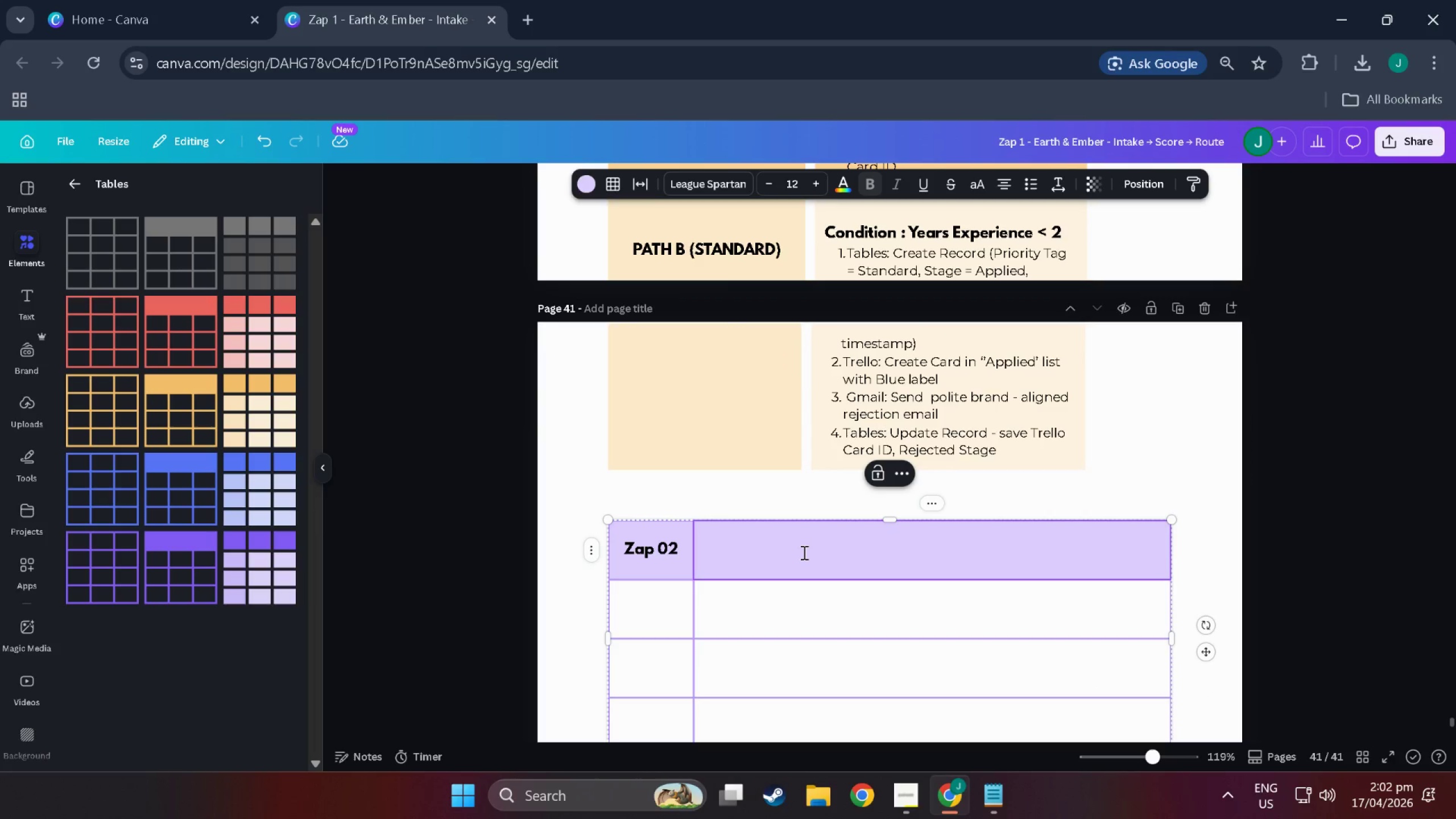 
key(Shift+ShiftLeft)
 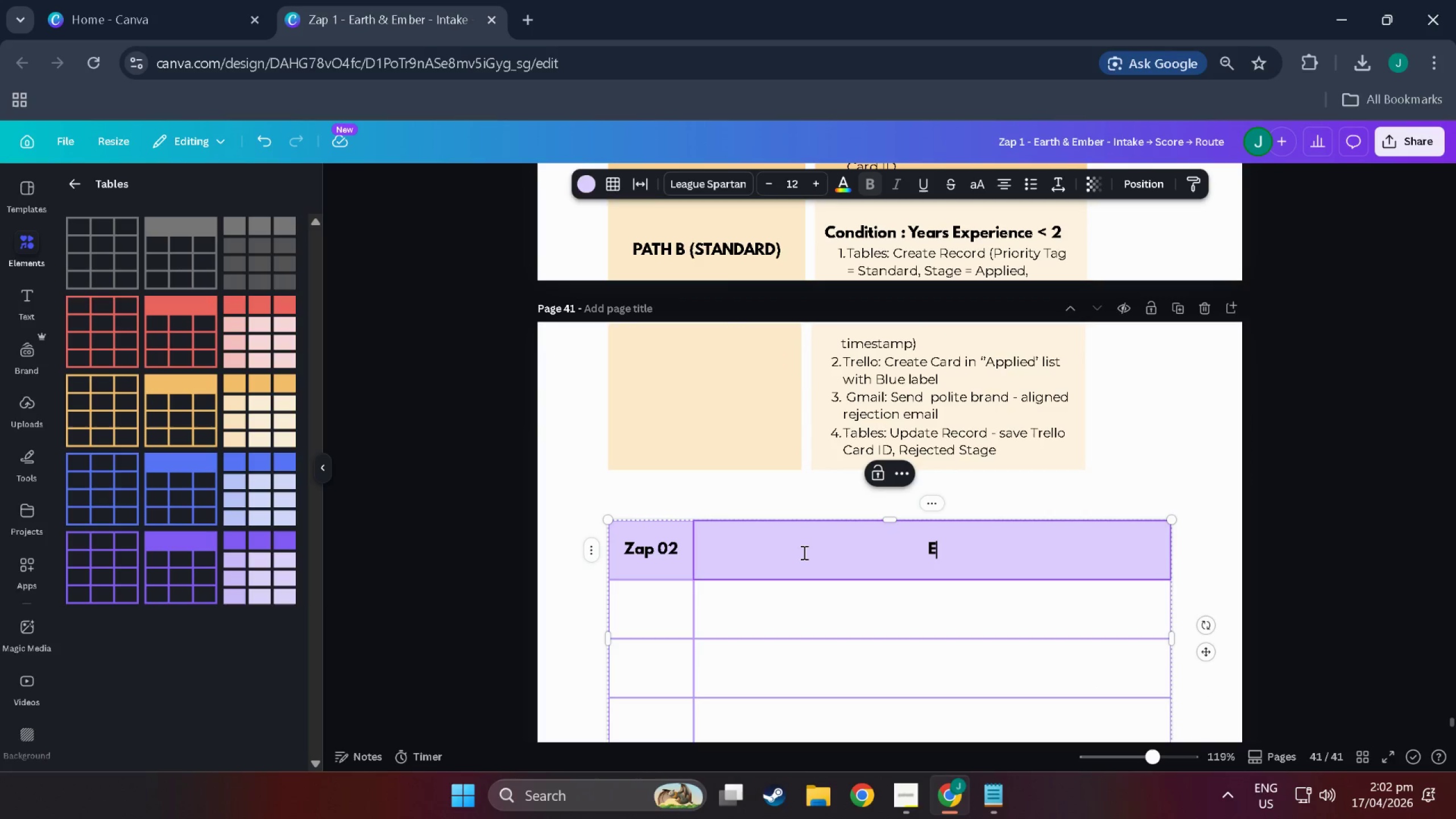 
key(Shift+E)
 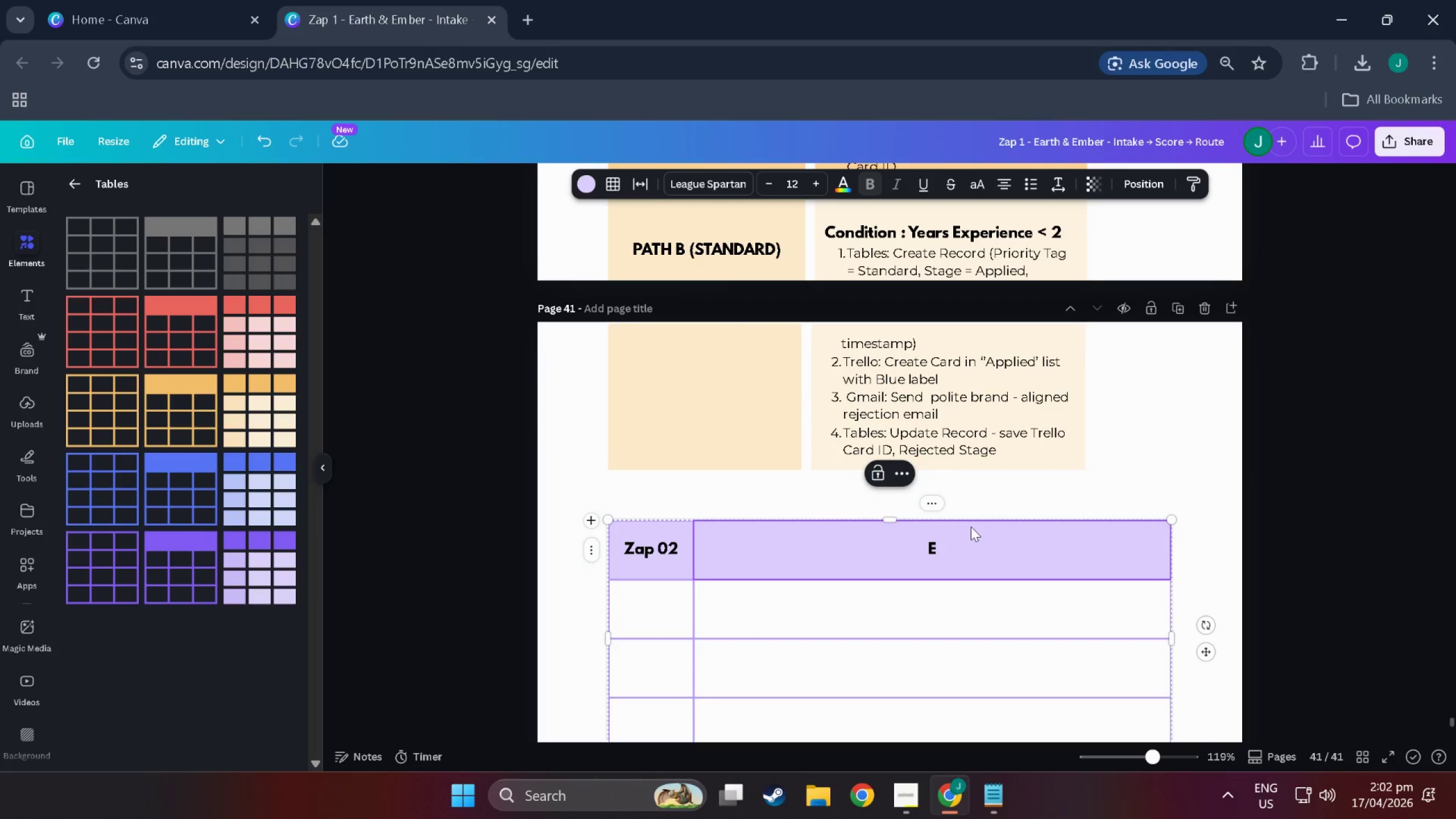 
type(&E)
key(Backspace)
key(Backspace)
key(Backspace)
type([E&E]])
key(Backspace)
 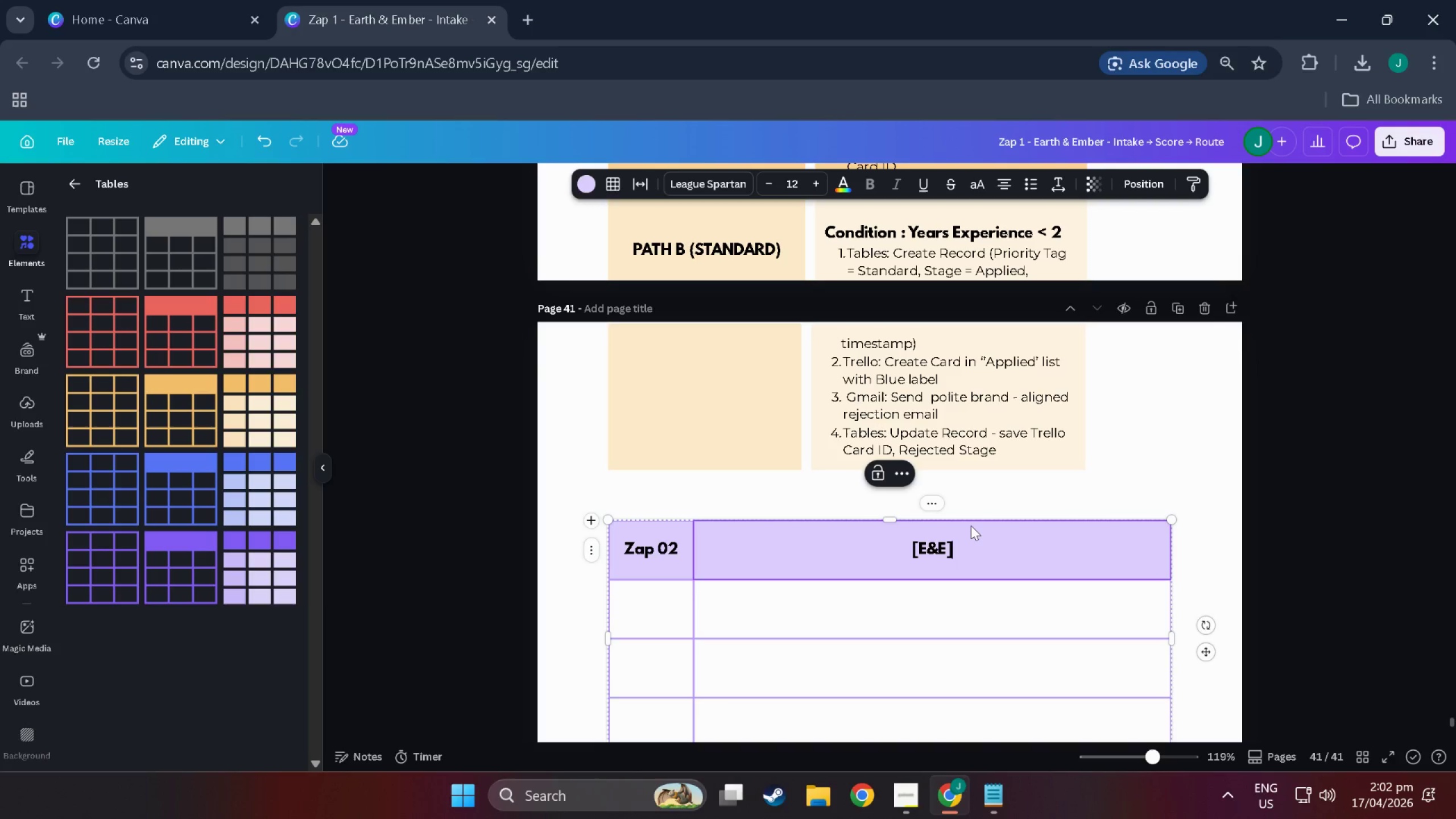 
scroll: coordinate [813, 524], scroll_direction: up, amount: 15.0
 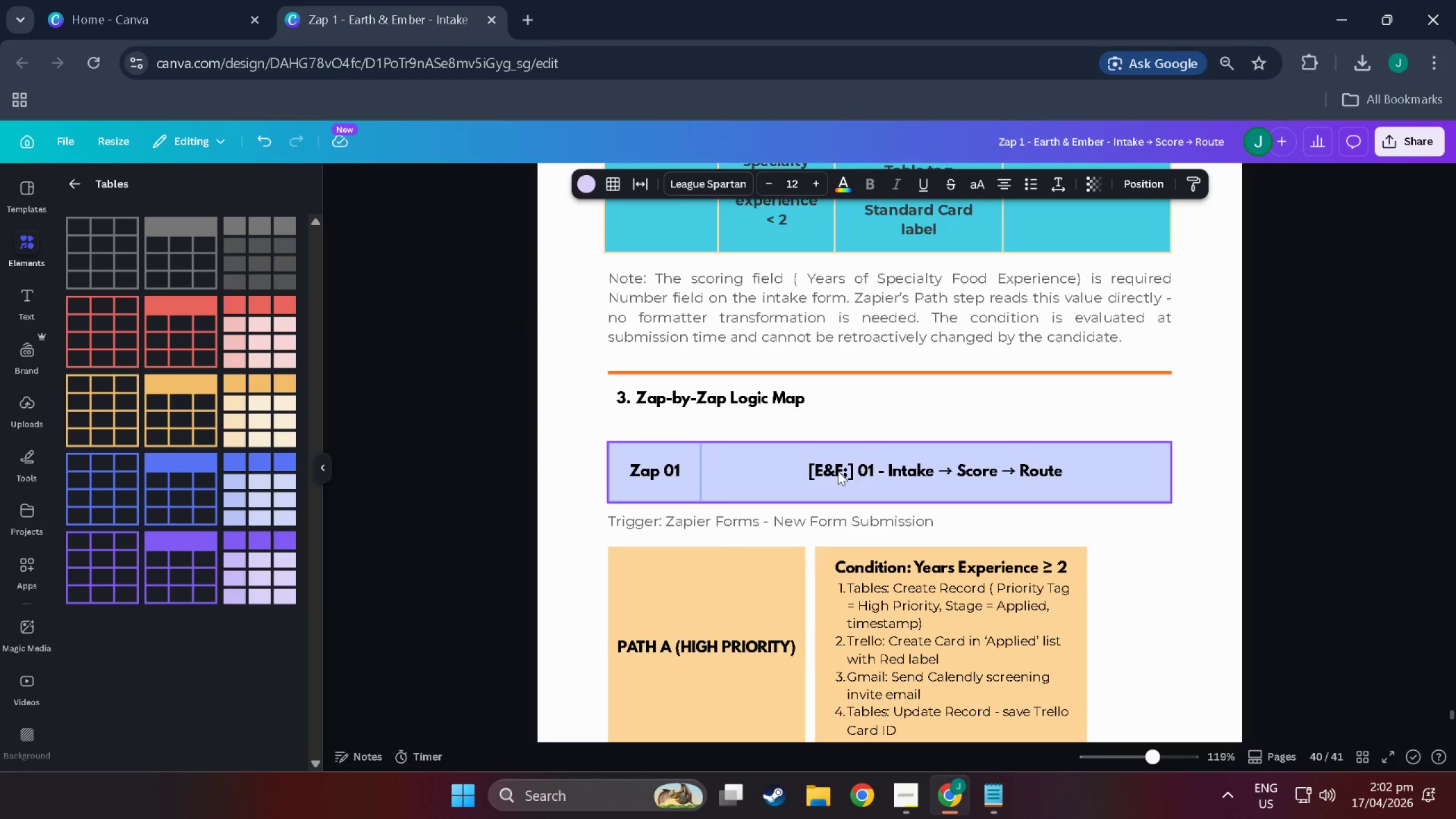 
double_click([840, 470])
 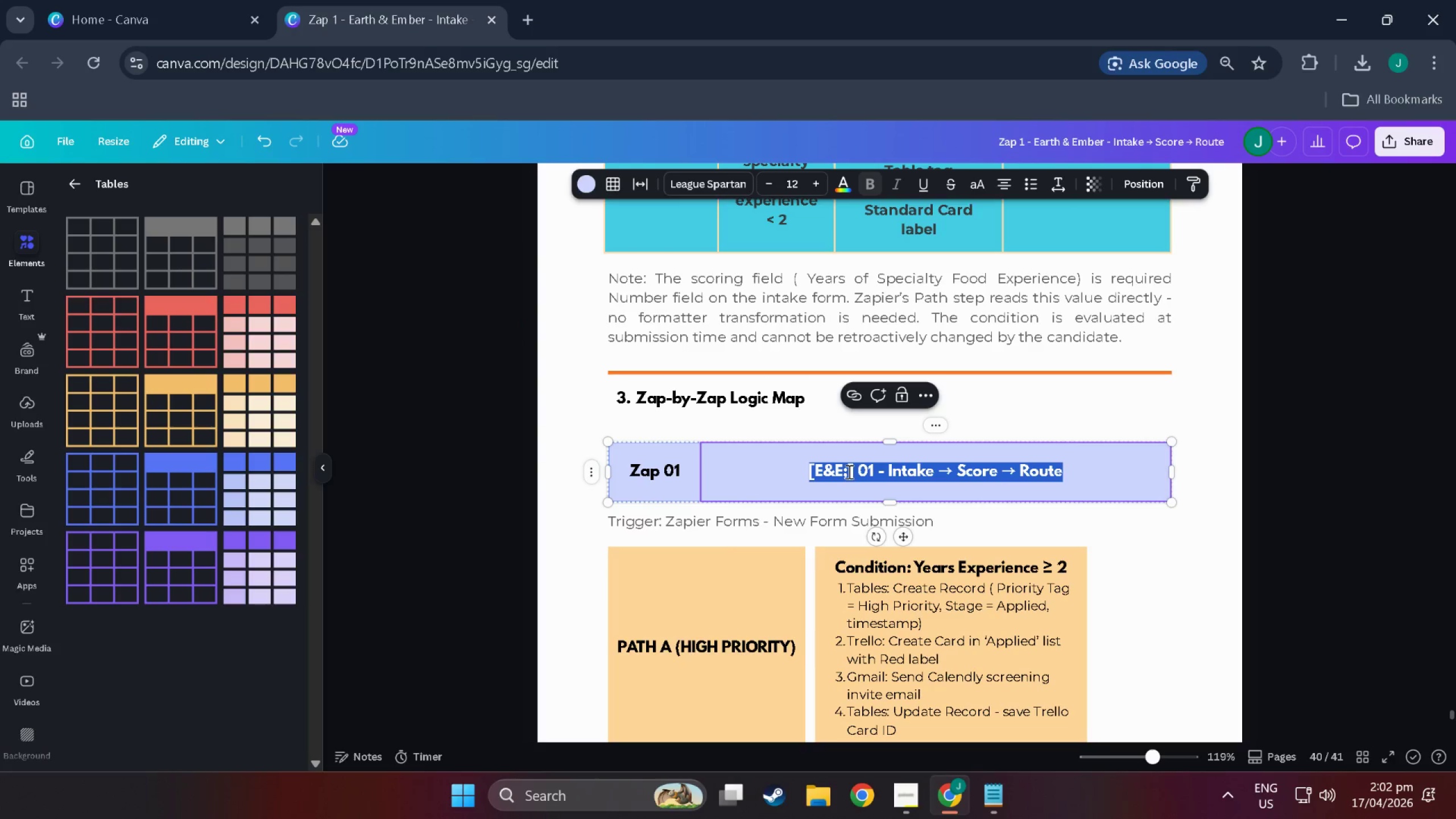 
triple_click([848, 471])
 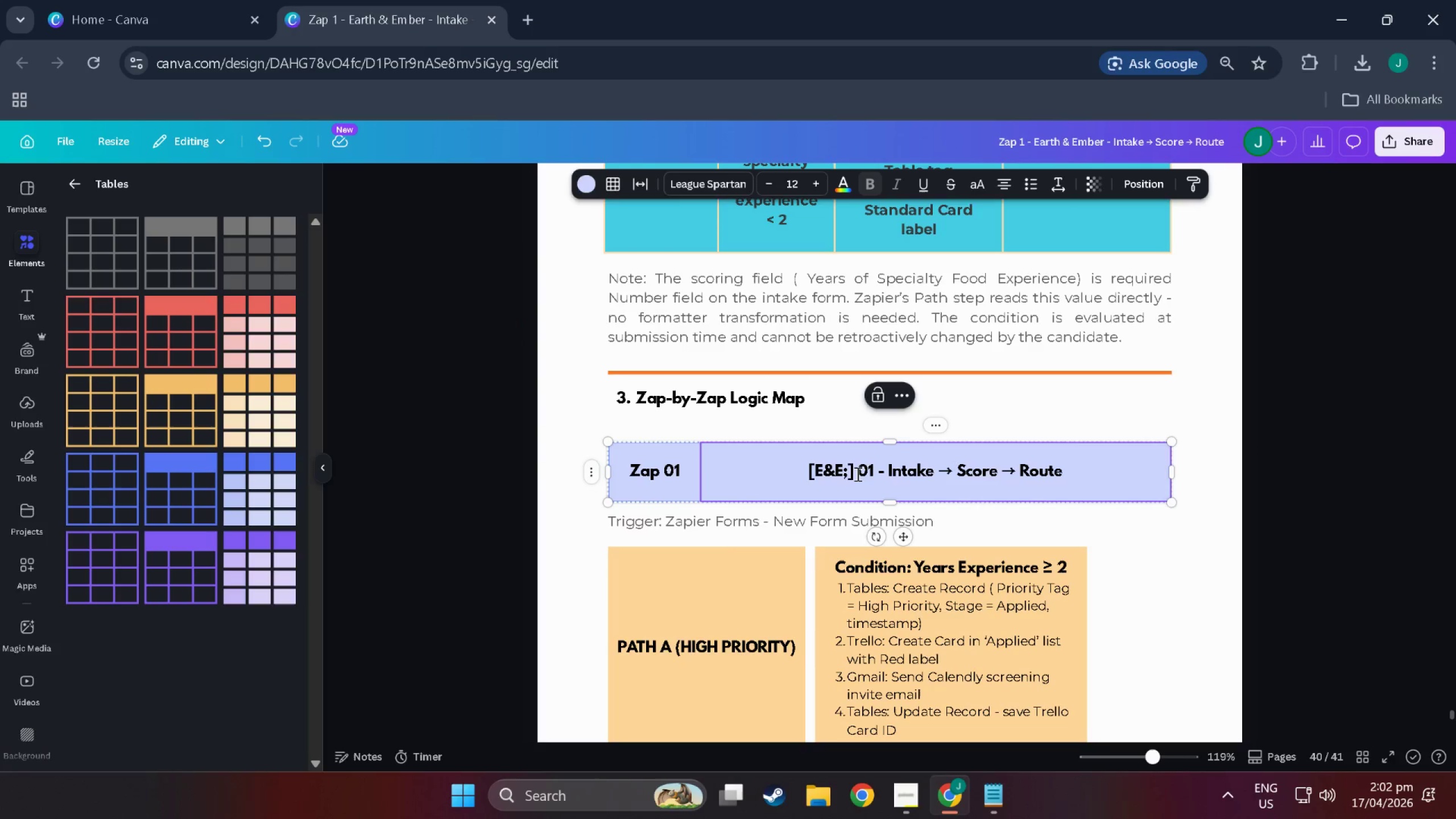 
key(Backspace)
 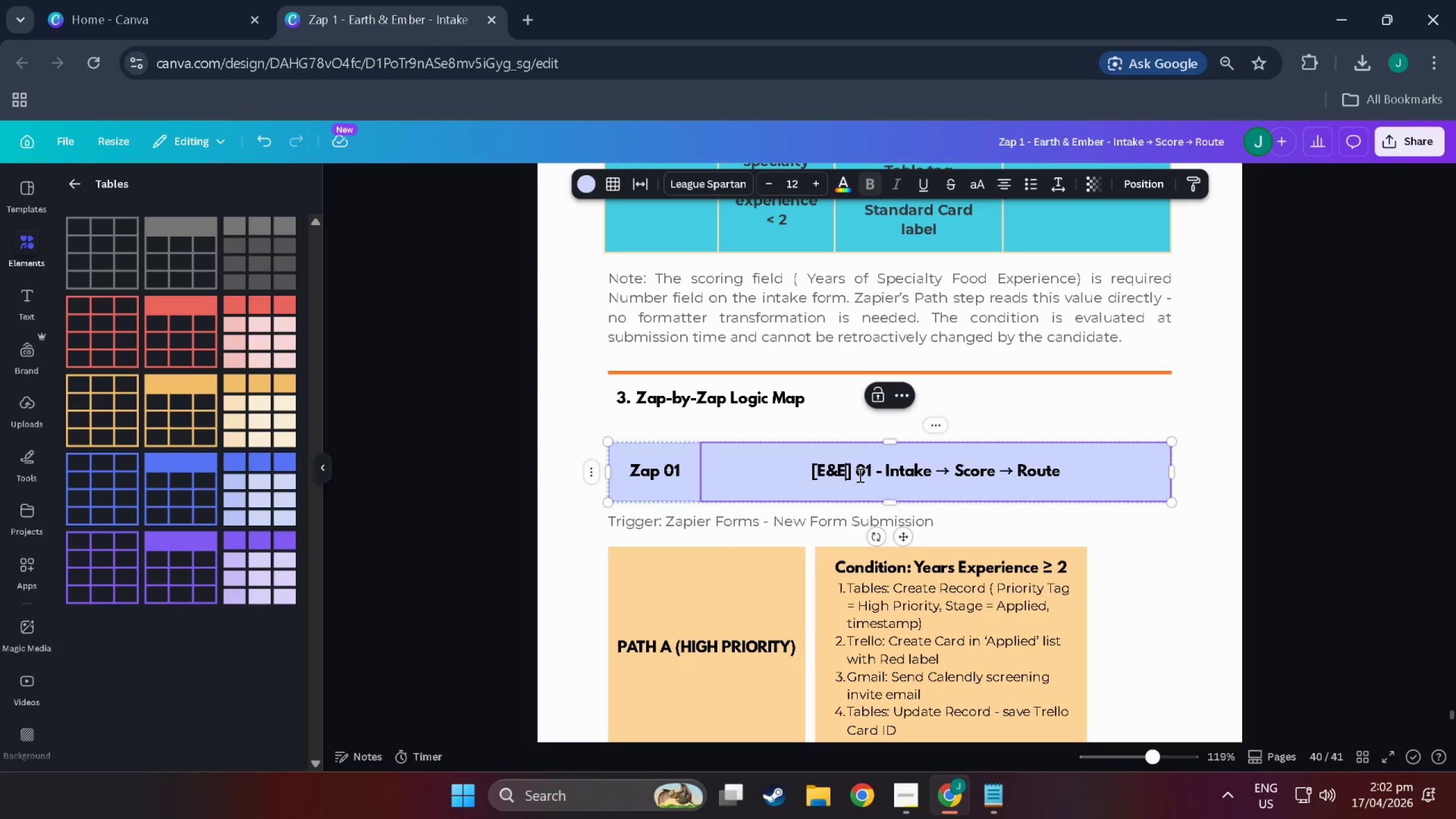 
scroll: coordinate [930, 617], scroll_direction: down, amount: 11.0
 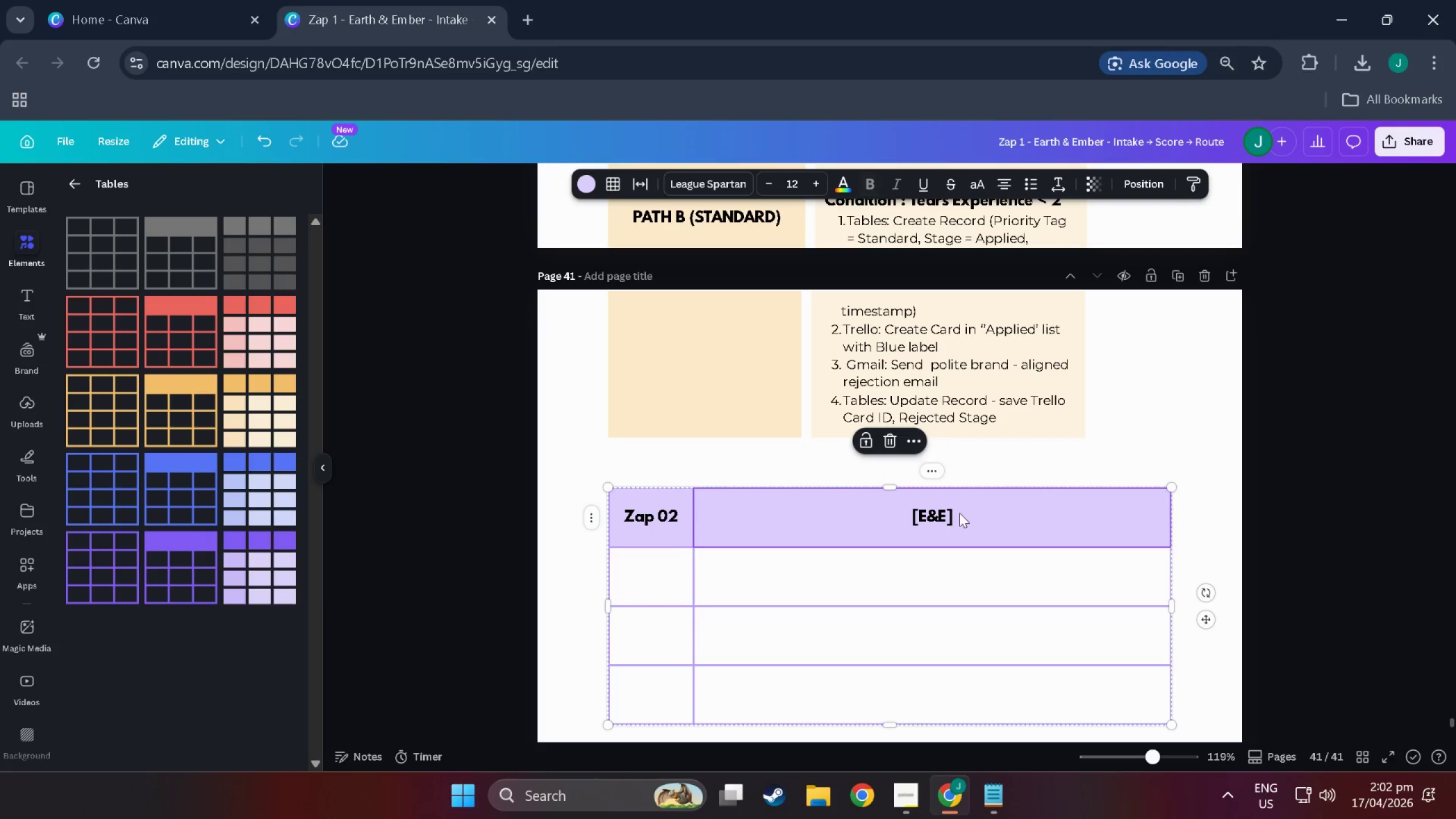 
double_click([951, 512])
 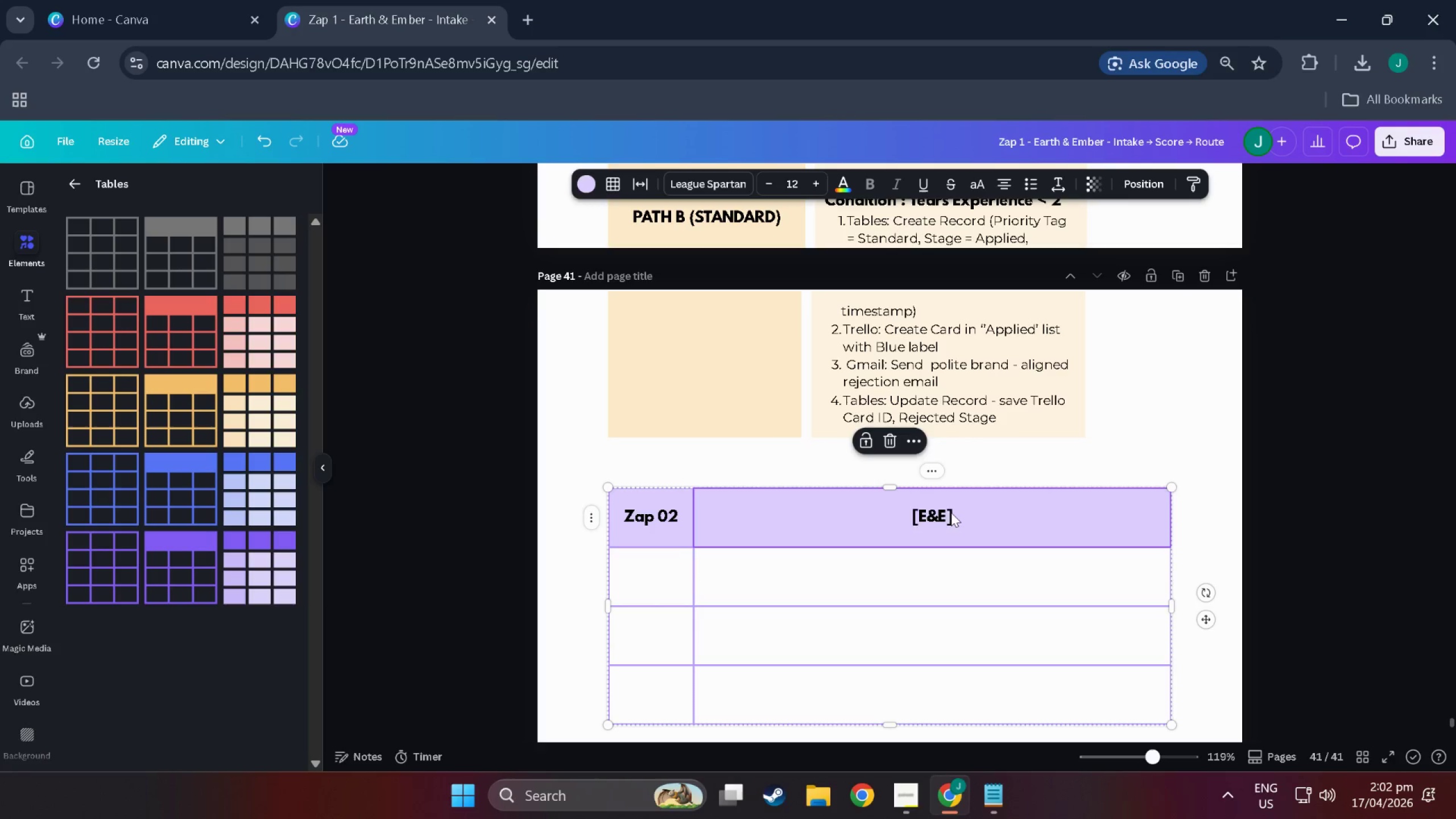 
triple_click([951, 512])
 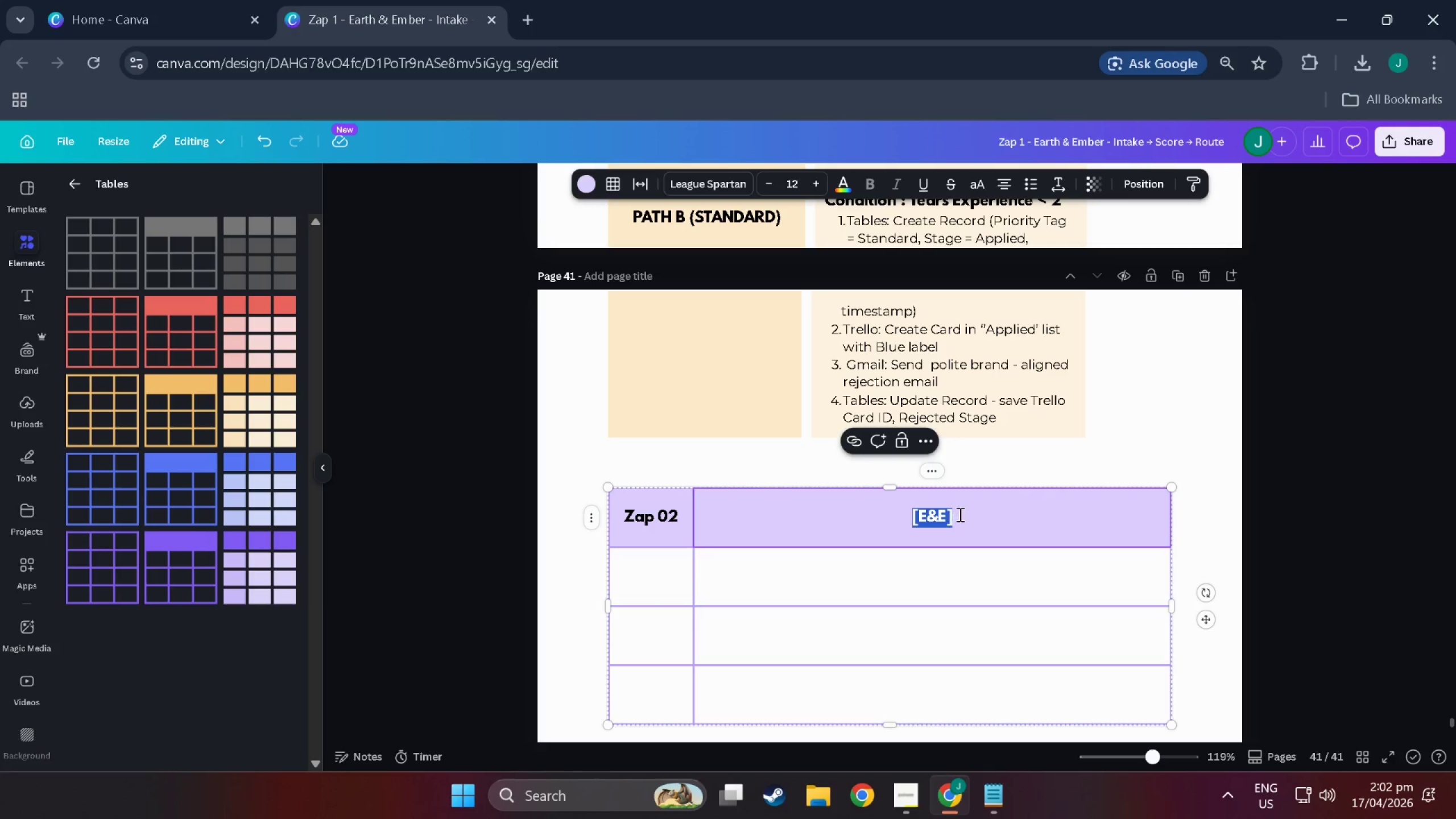 
triple_click([959, 514])
 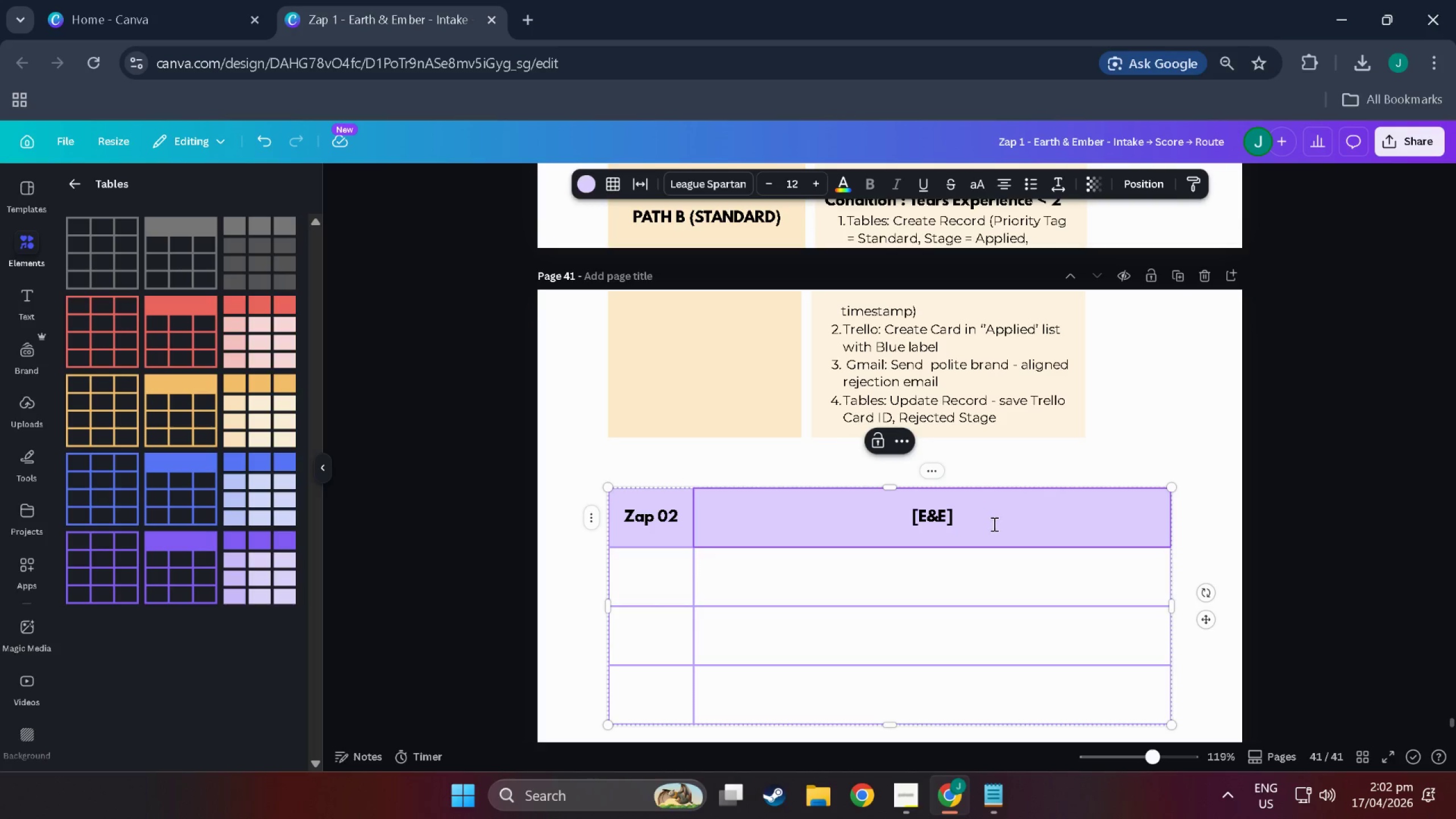 
type( 02 - HP)
key(Backspace)
type(R Scheduling Alert)
 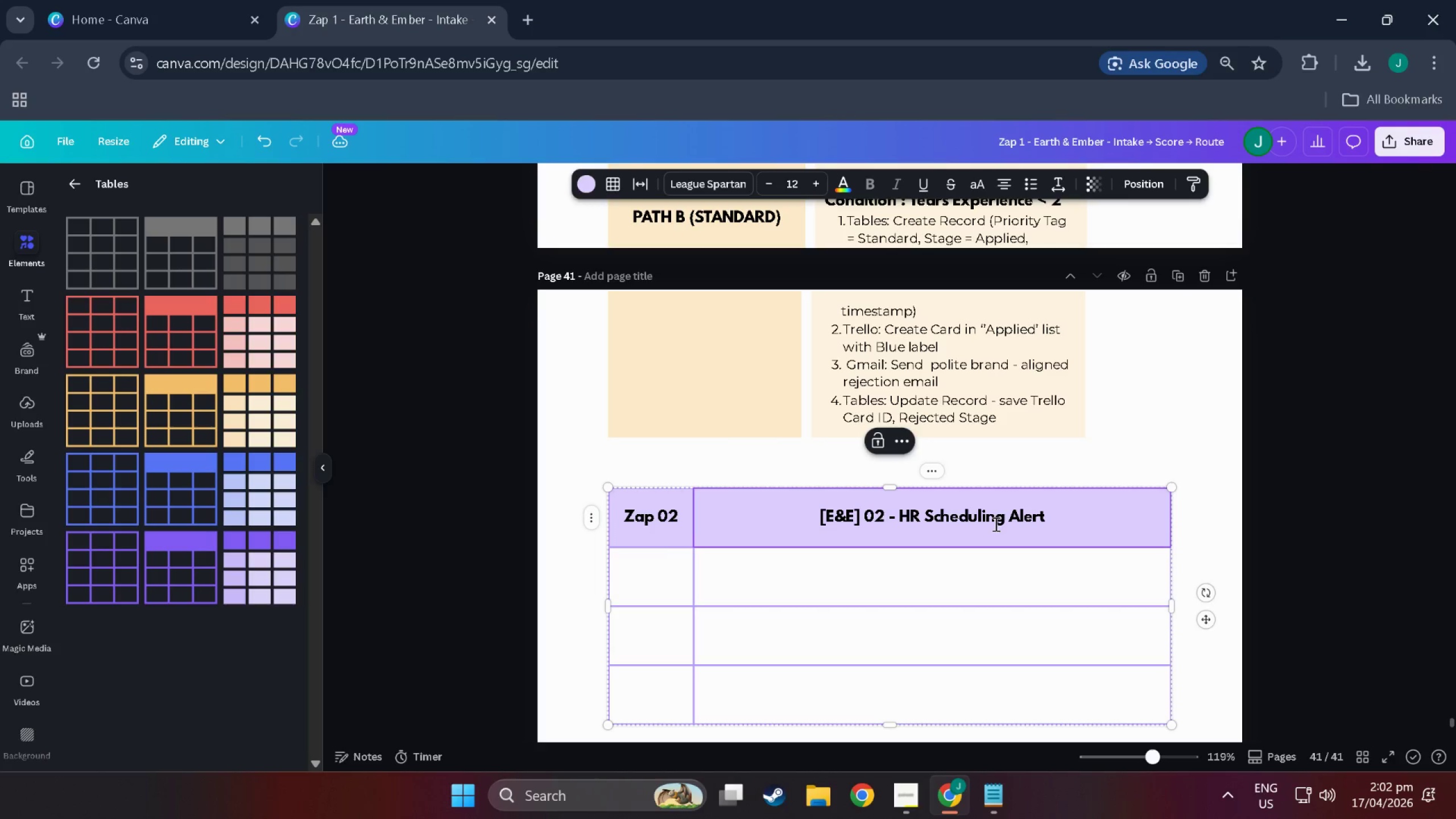 
wait(8.15)
 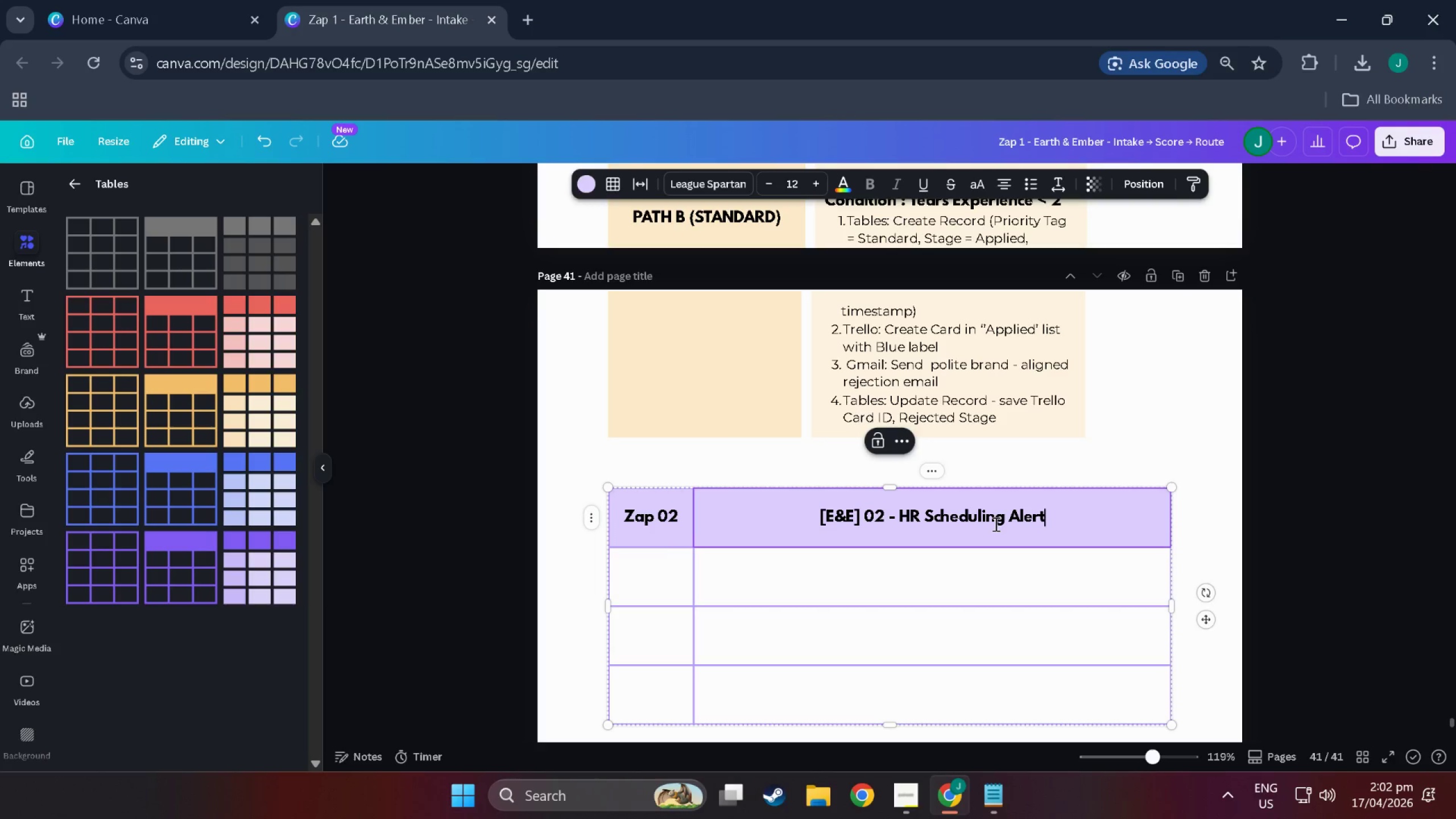 
left_click([680, 566])
 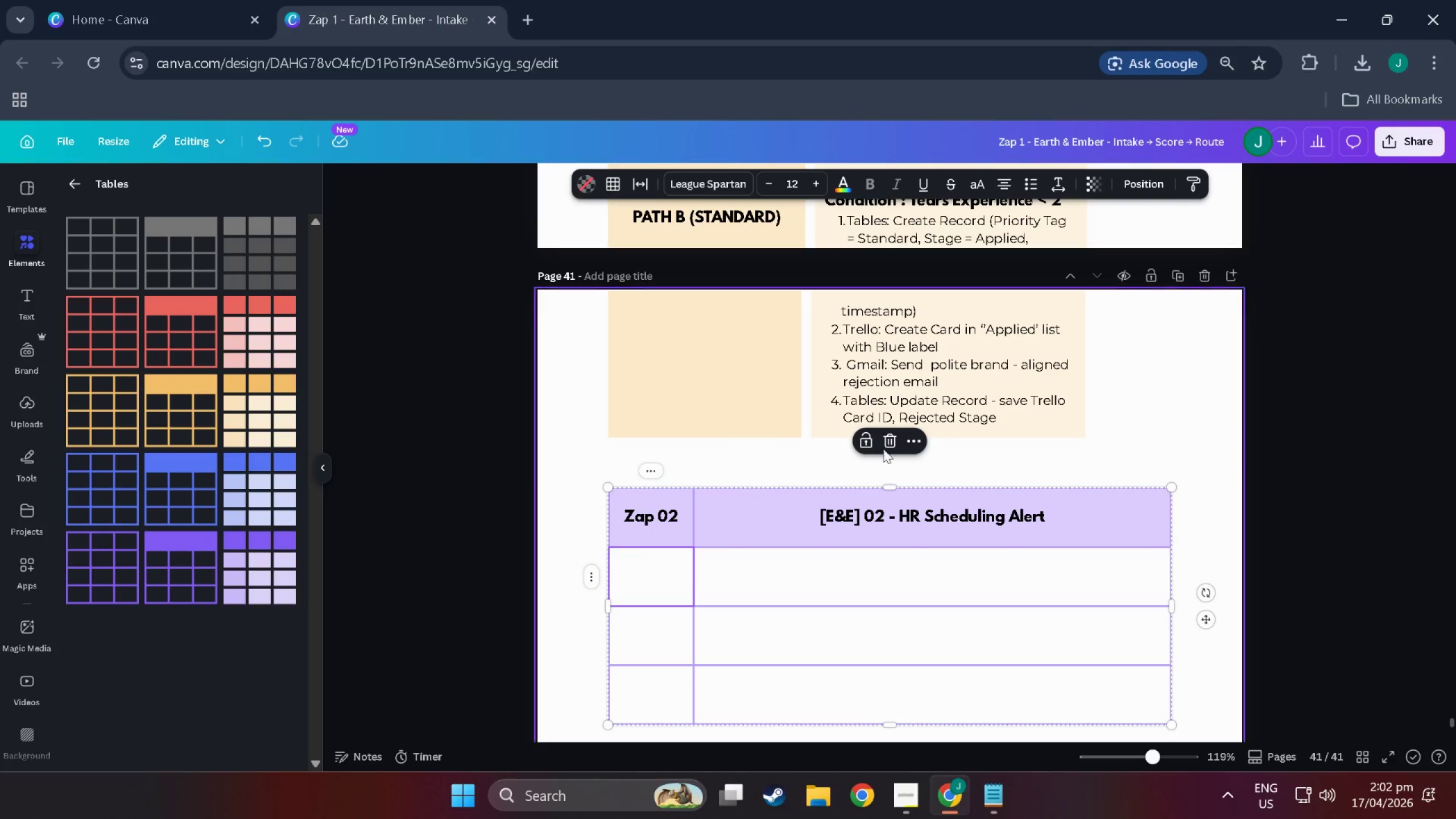 
left_click([887, 446])
 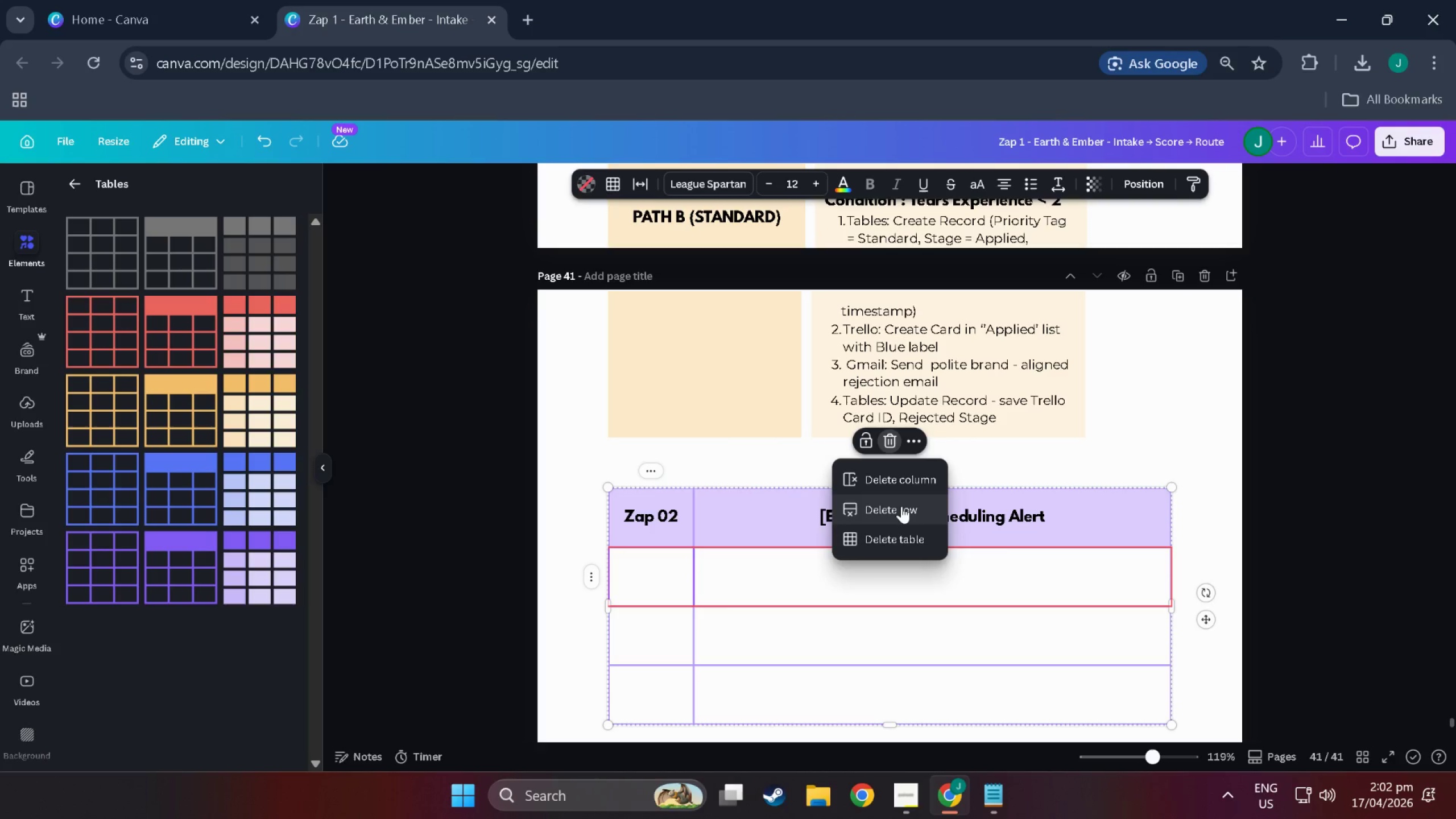 
left_click([901, 506])
 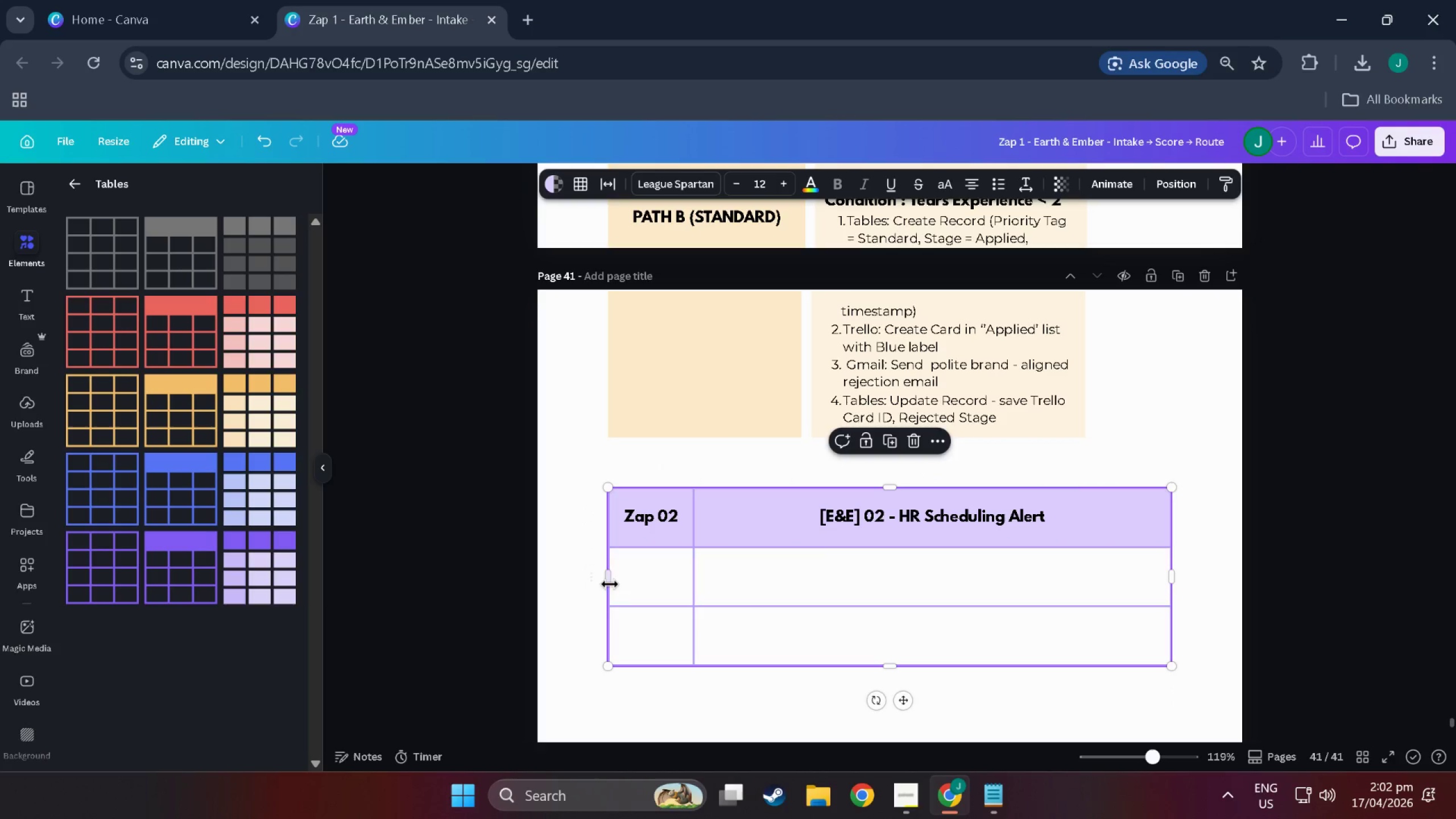 
left_click([627, 578])
 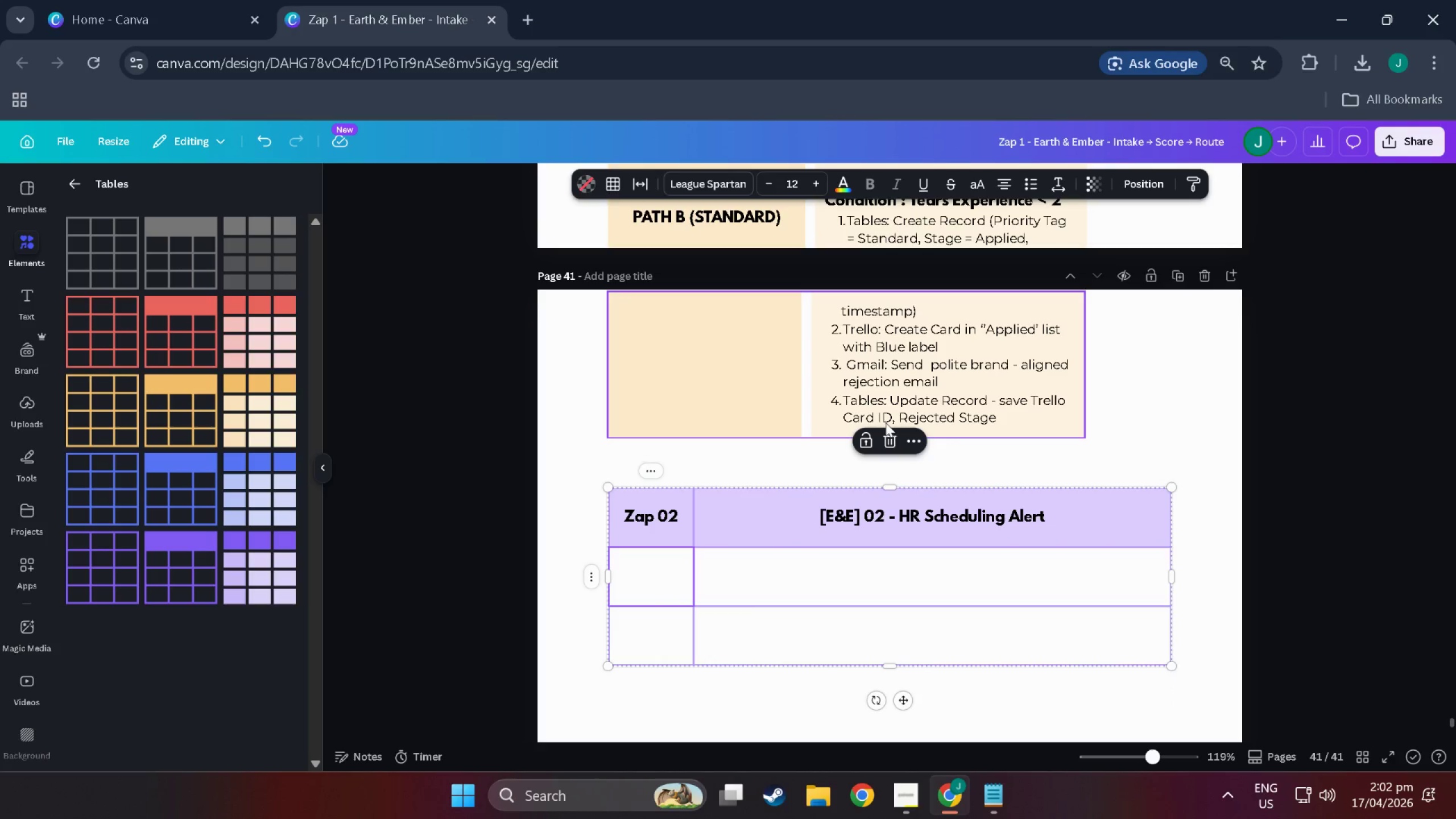 
left_click([889, 435])
 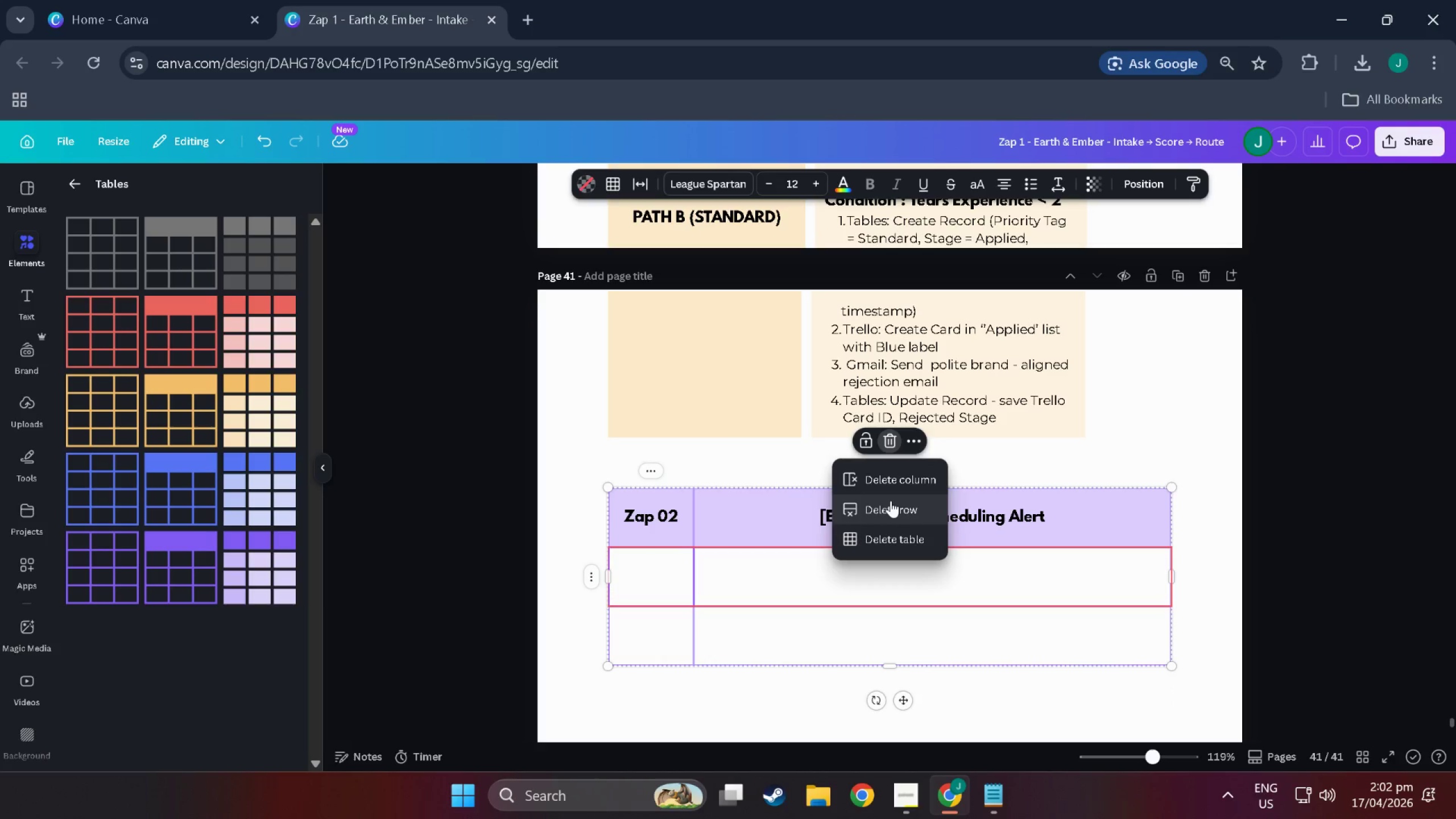 
left_click([891, 510])
 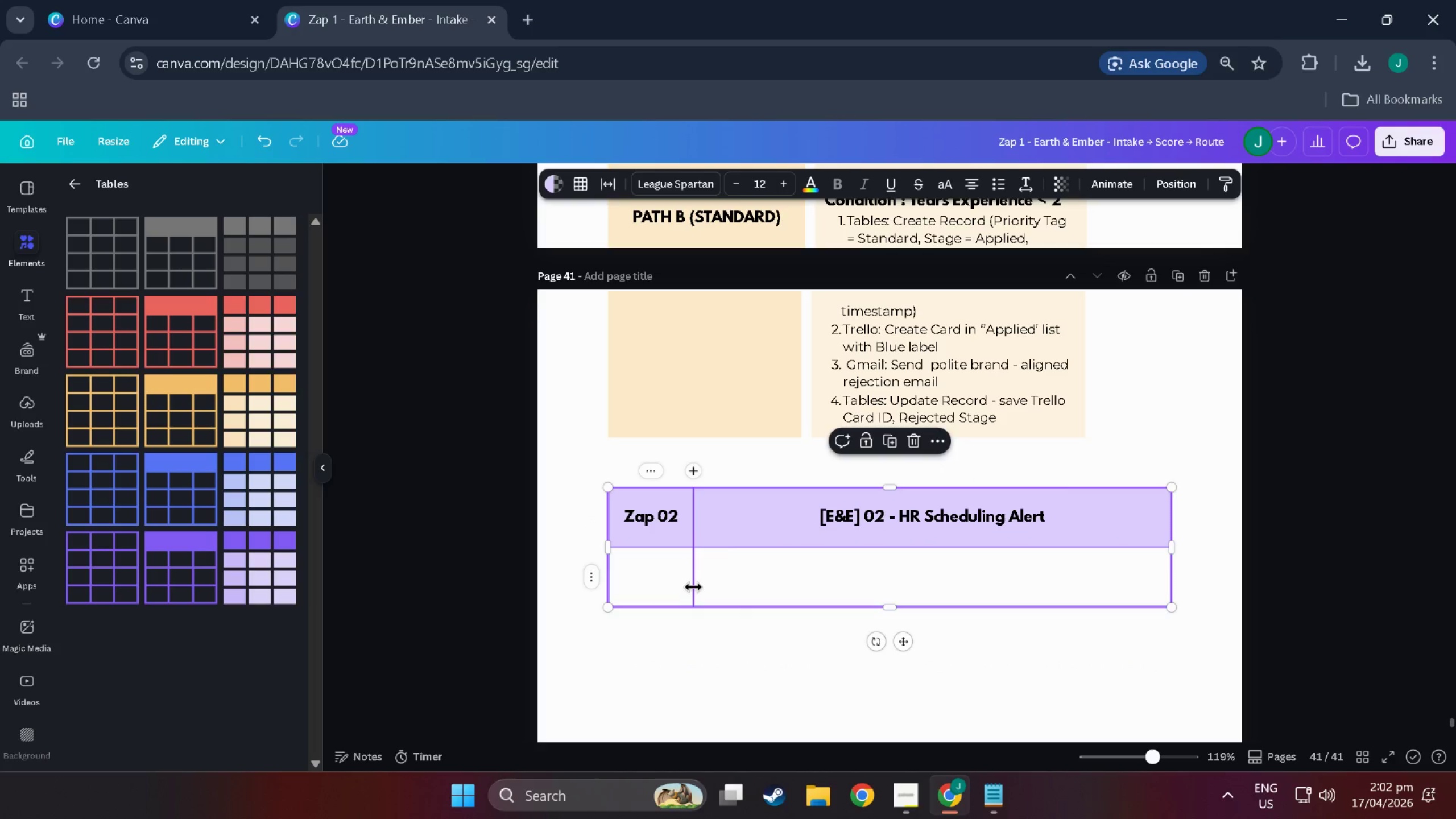 
double_click([670, 582])
 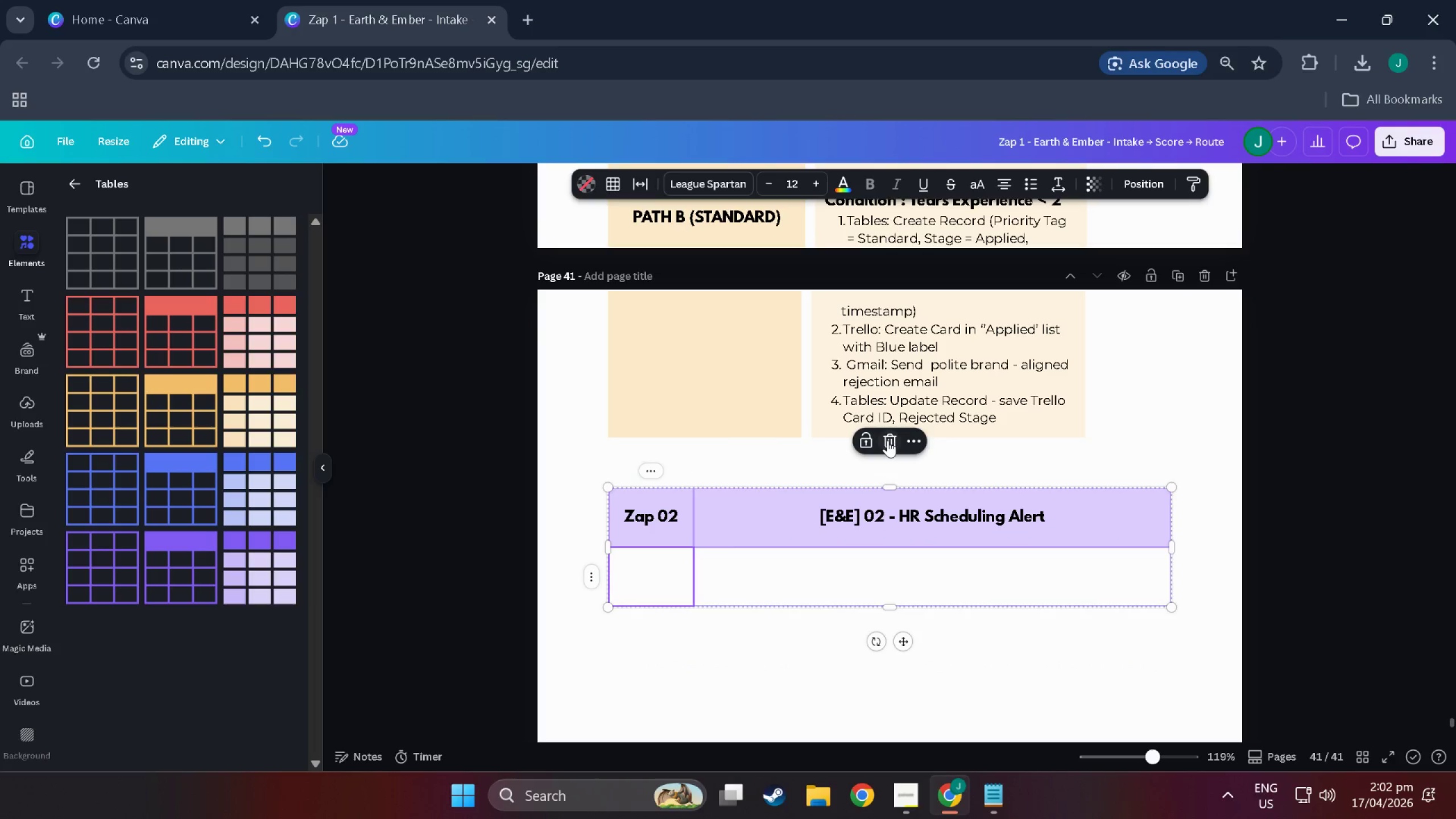 
left_click([903, 440])
 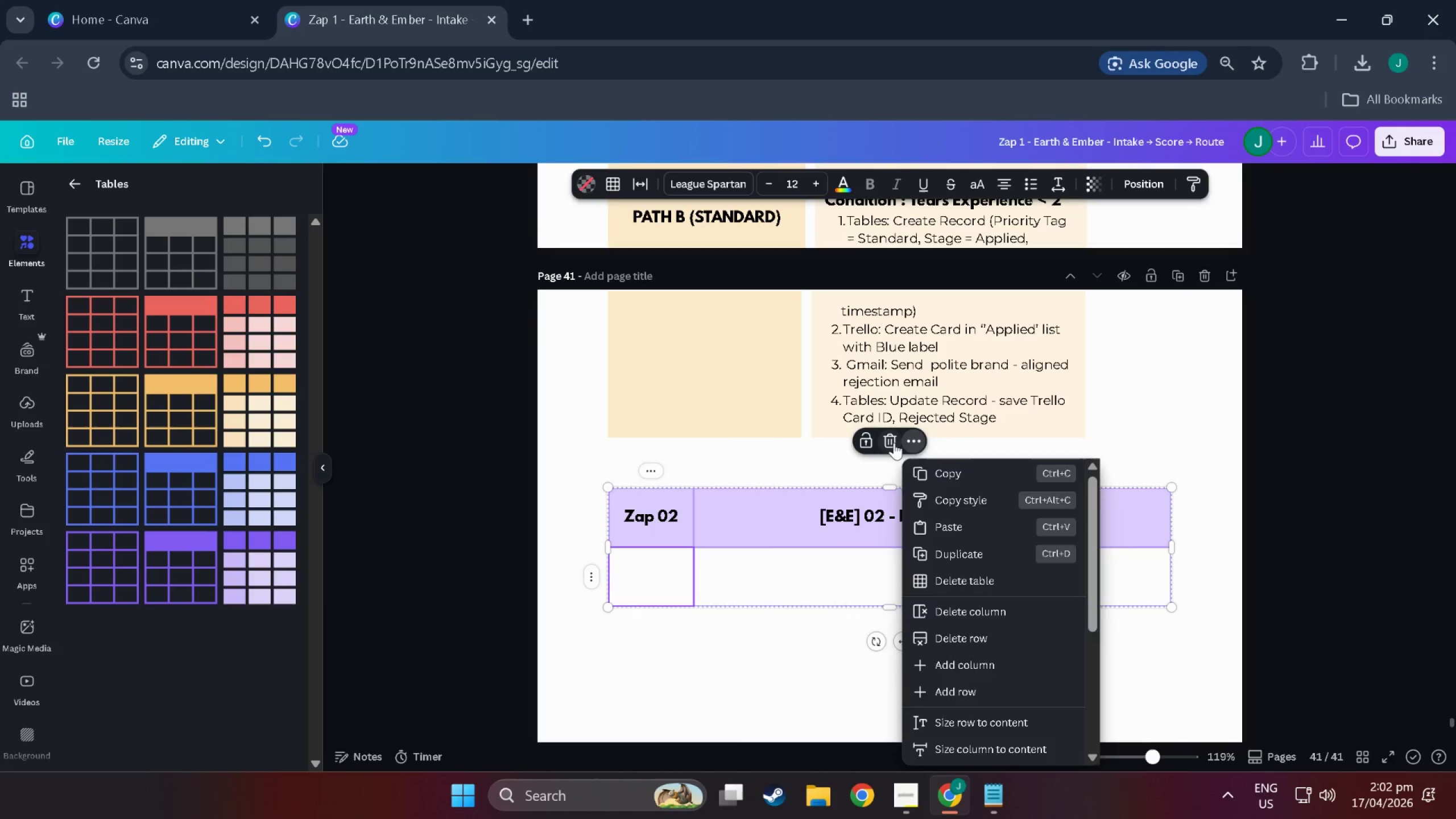 
left_click([891, 443])
 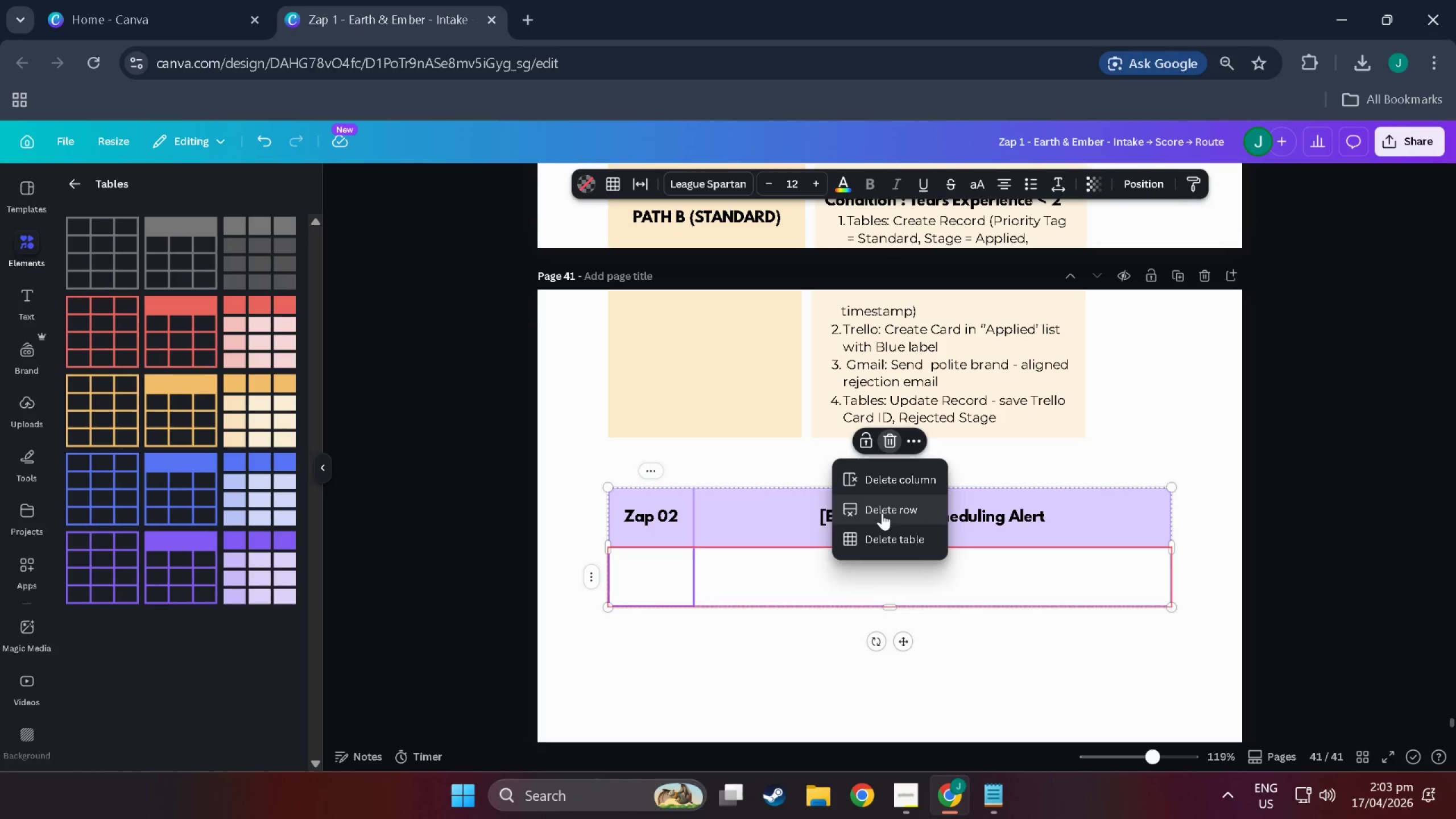 
left_click([882, 513])
 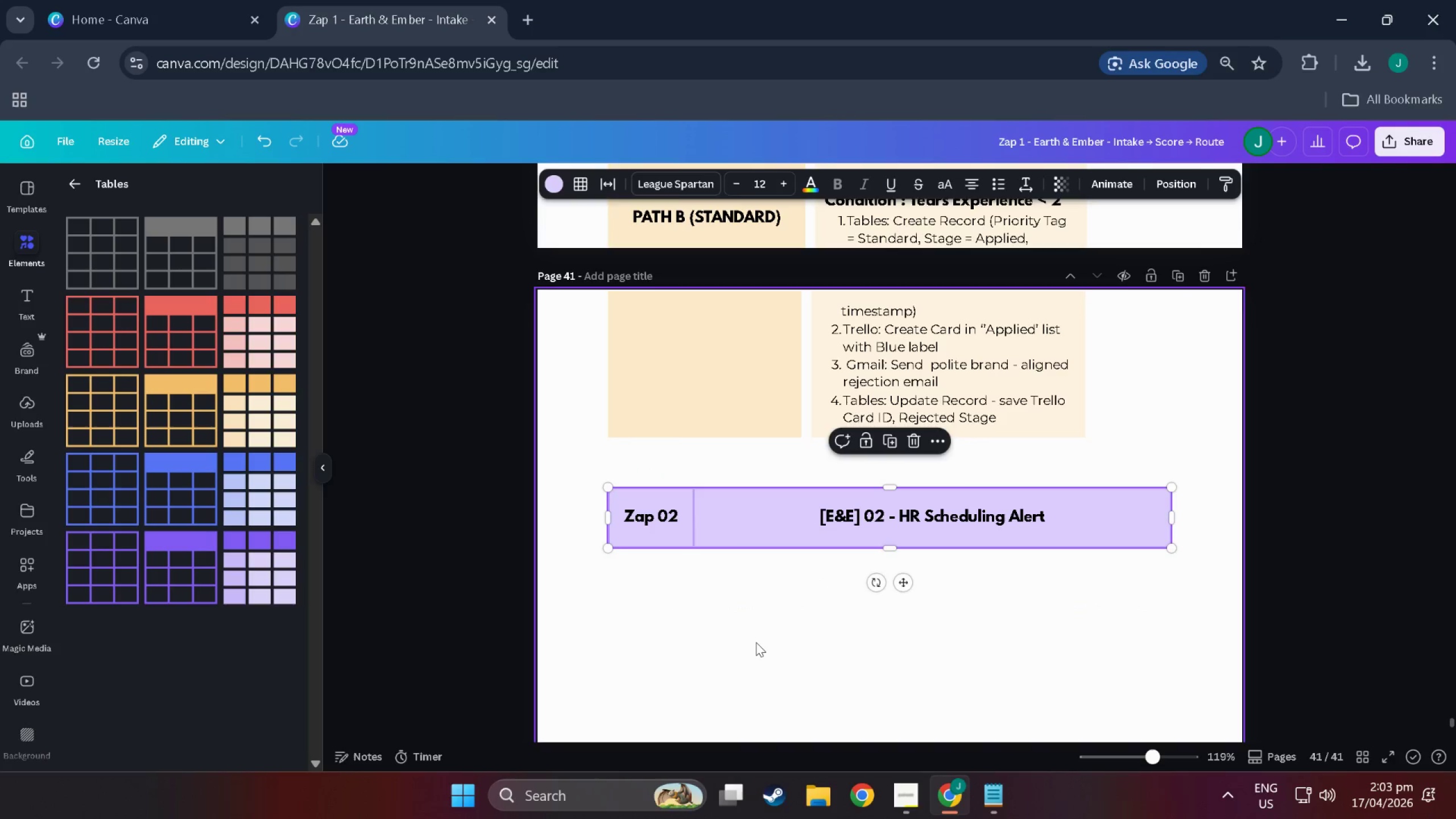 
left_click([755, 642])
 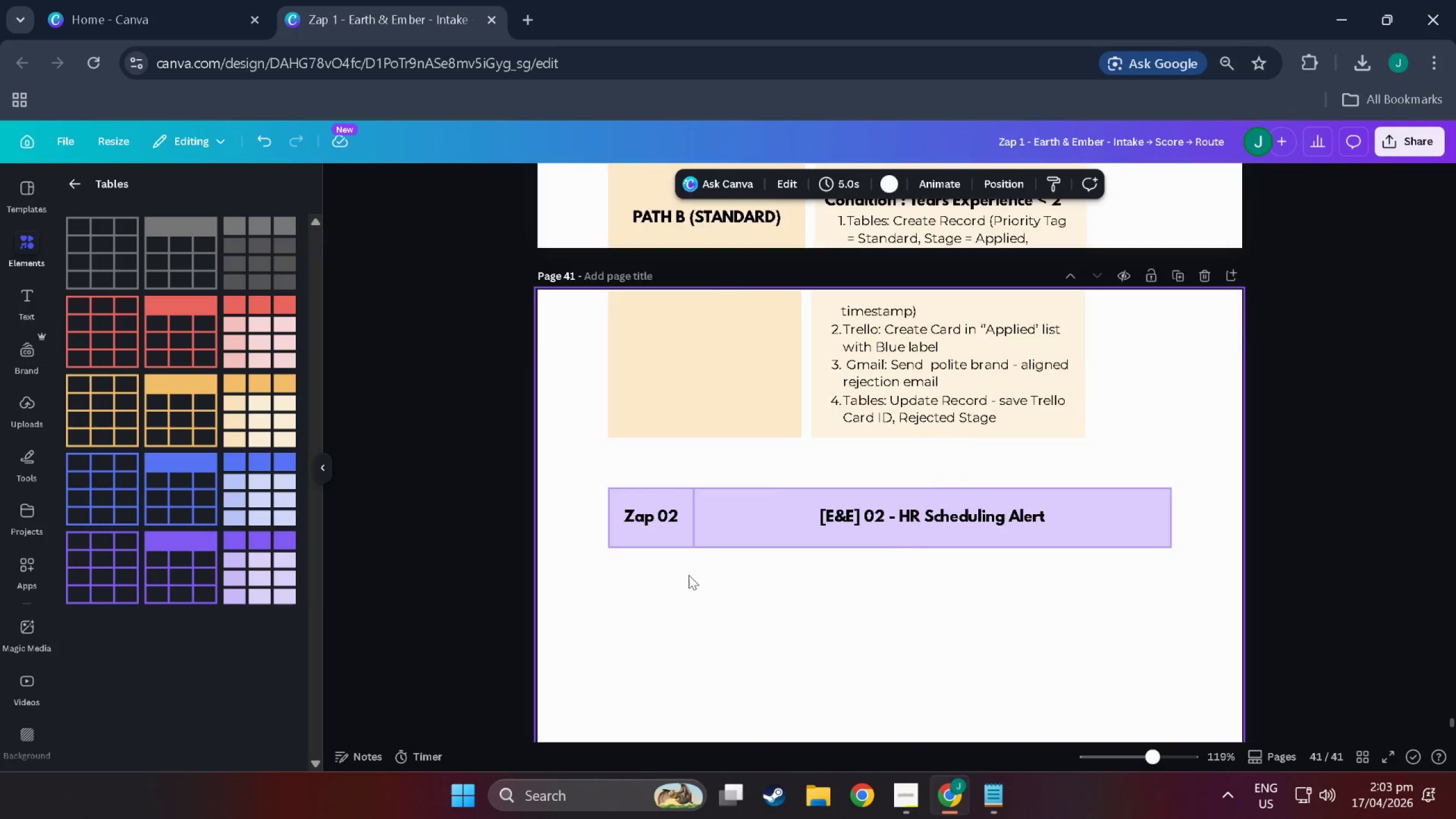 
scroll: coordinate [662, 539], scroll_direction: up, amount: 15.0
 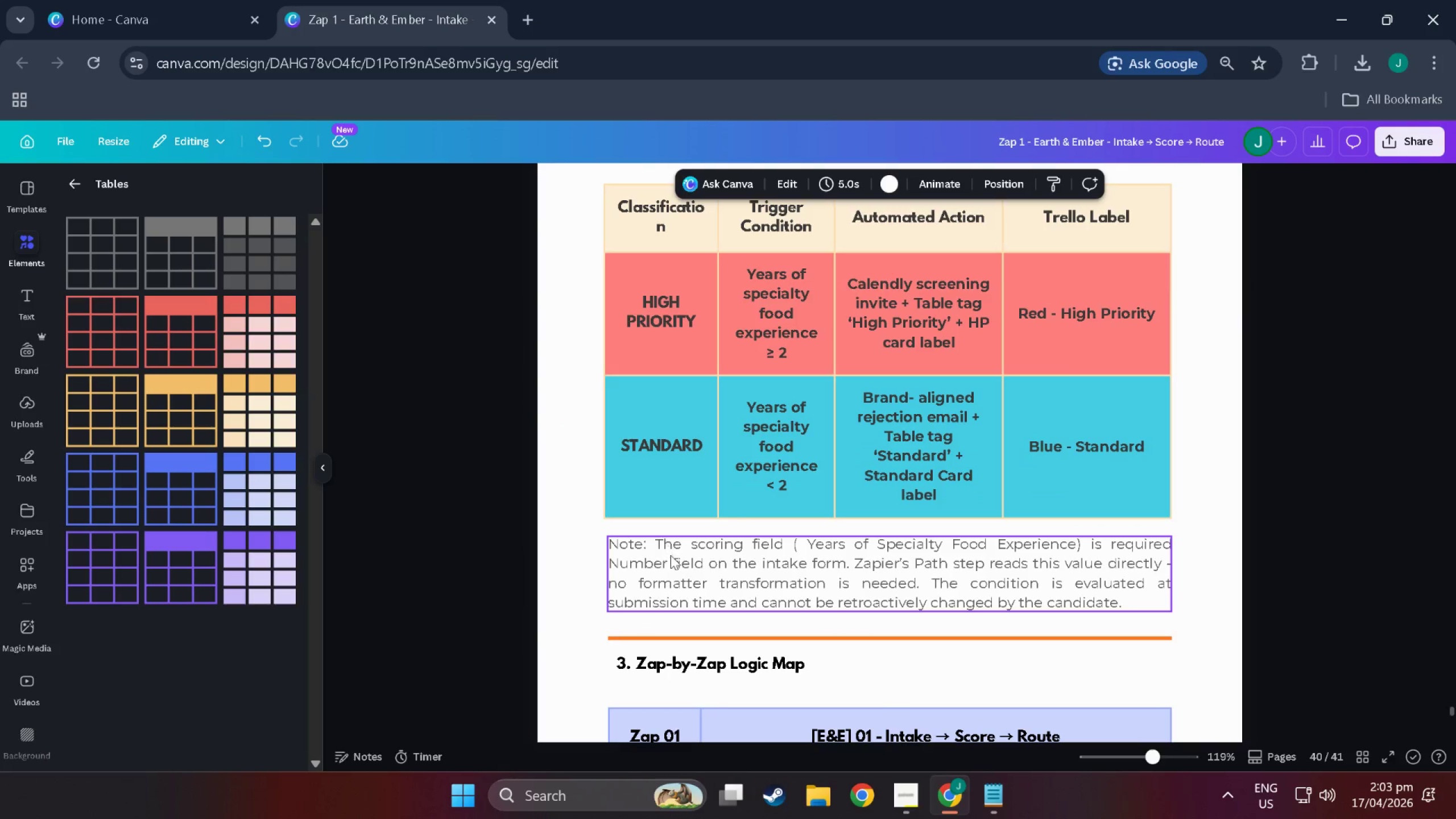 
scroll: coordinate [675, 559], scroll_direction: down, amount: 3.0
 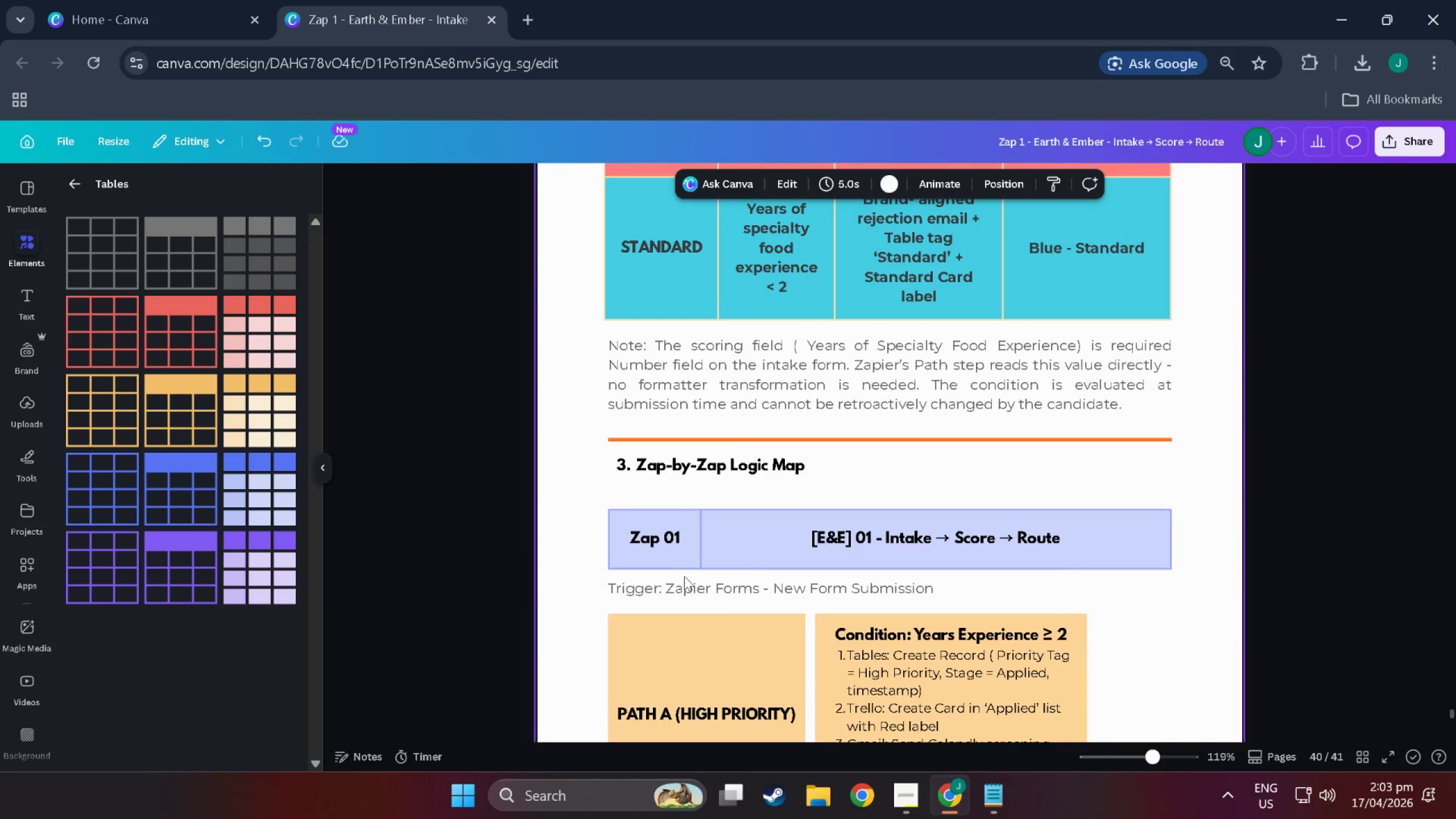 
left_click([686, 580])
 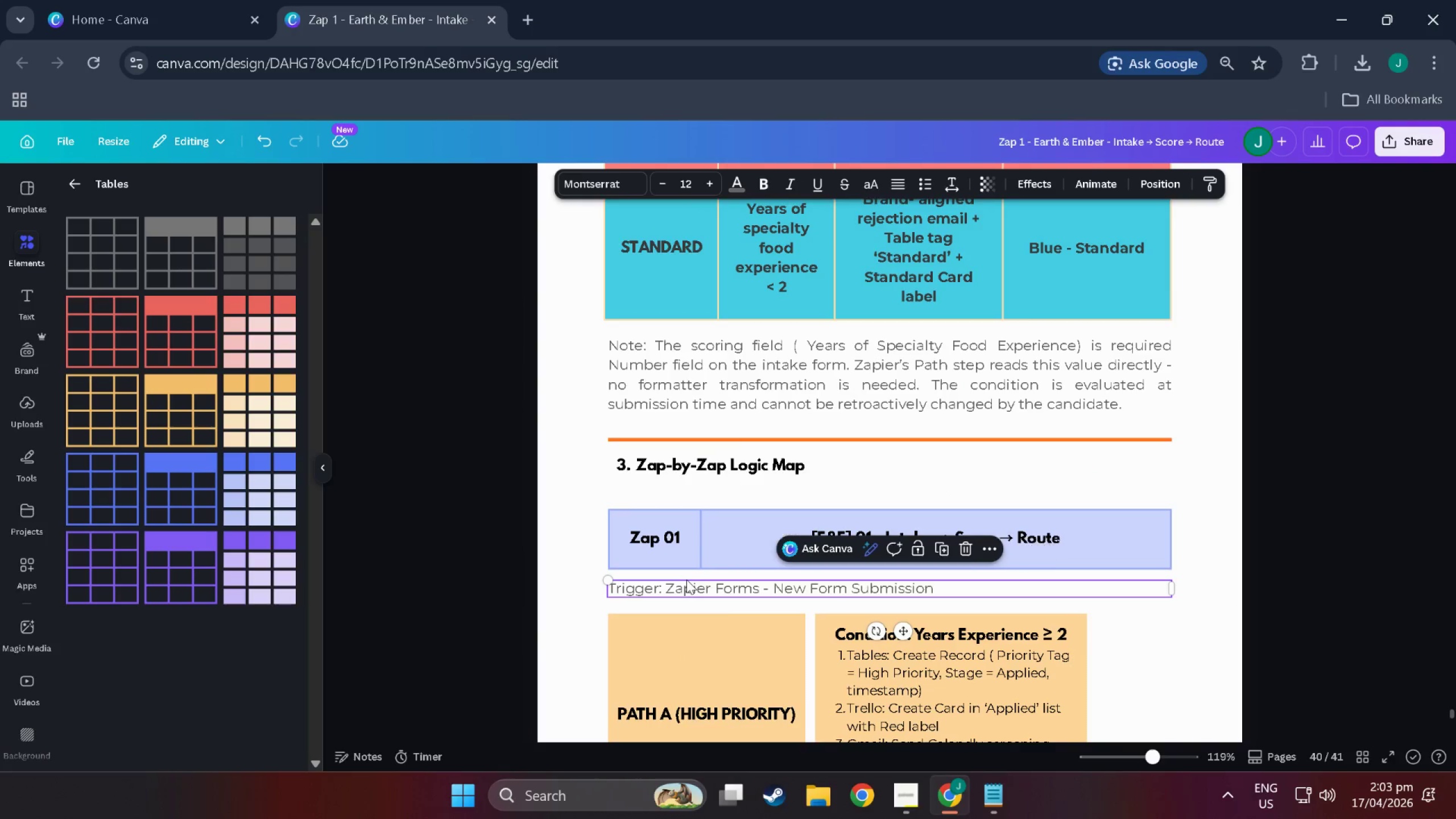 
key(Control+ControlLeft)
 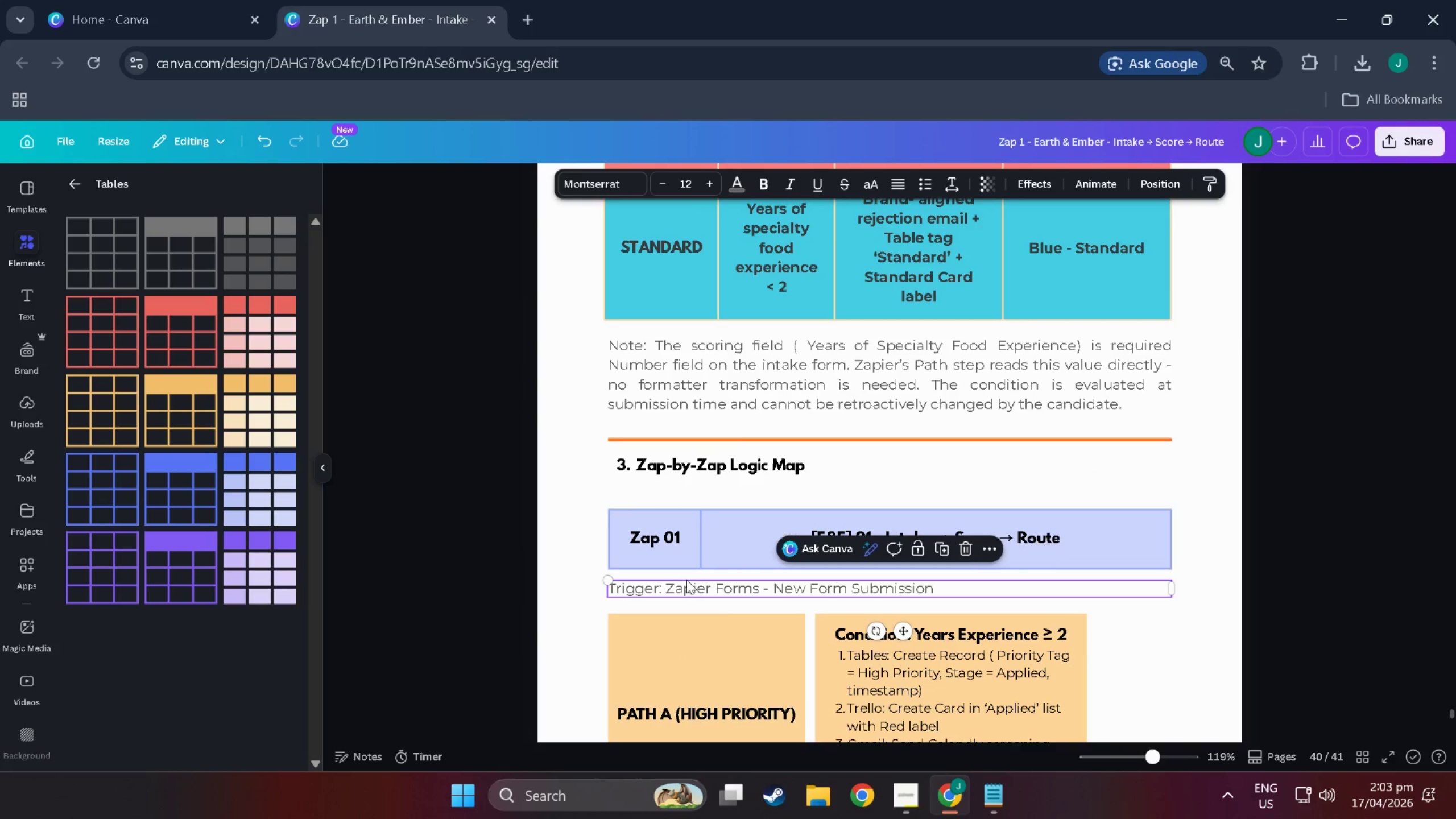 
key(Control+C)
 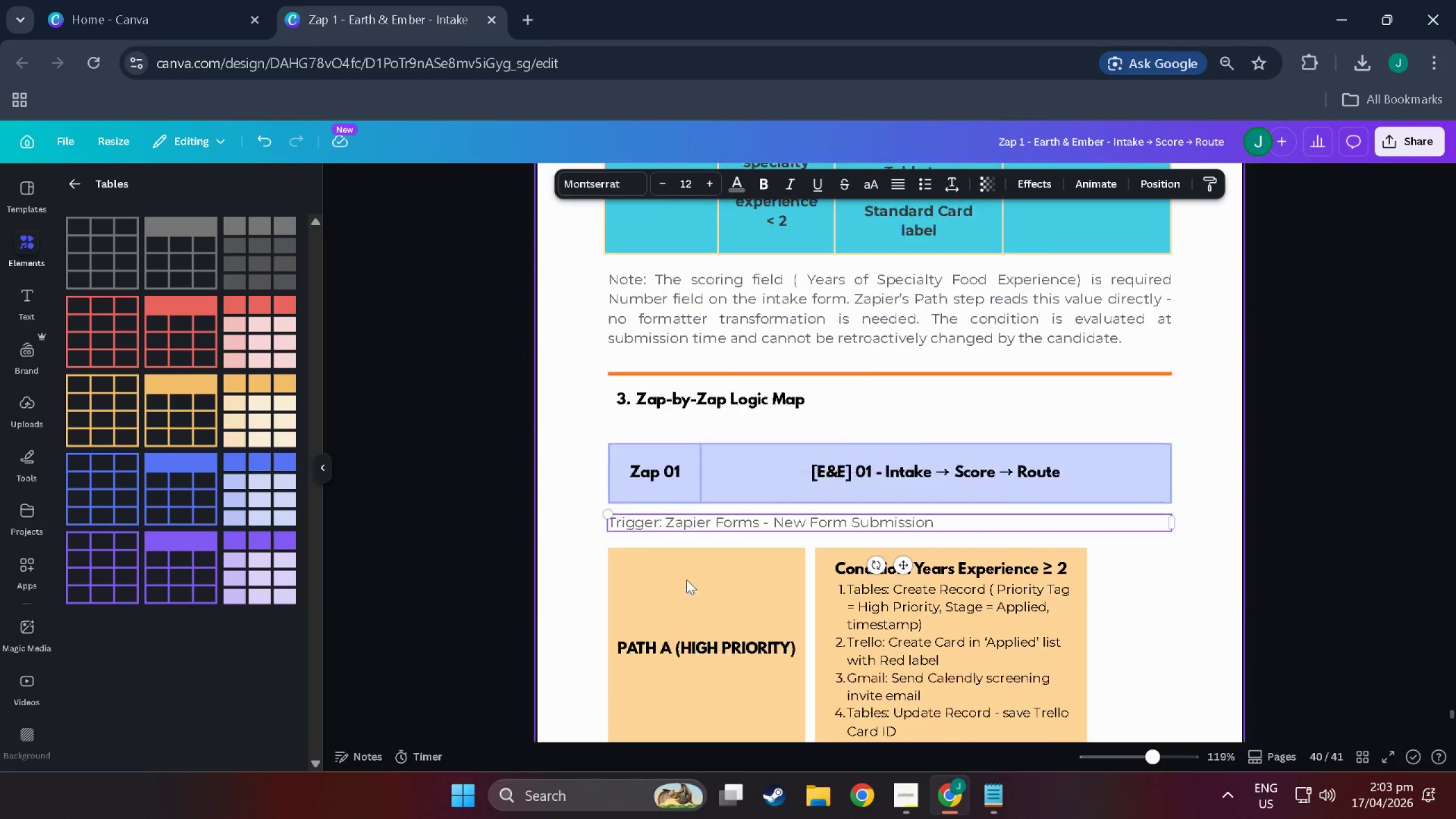 
left_click([686, 580])
 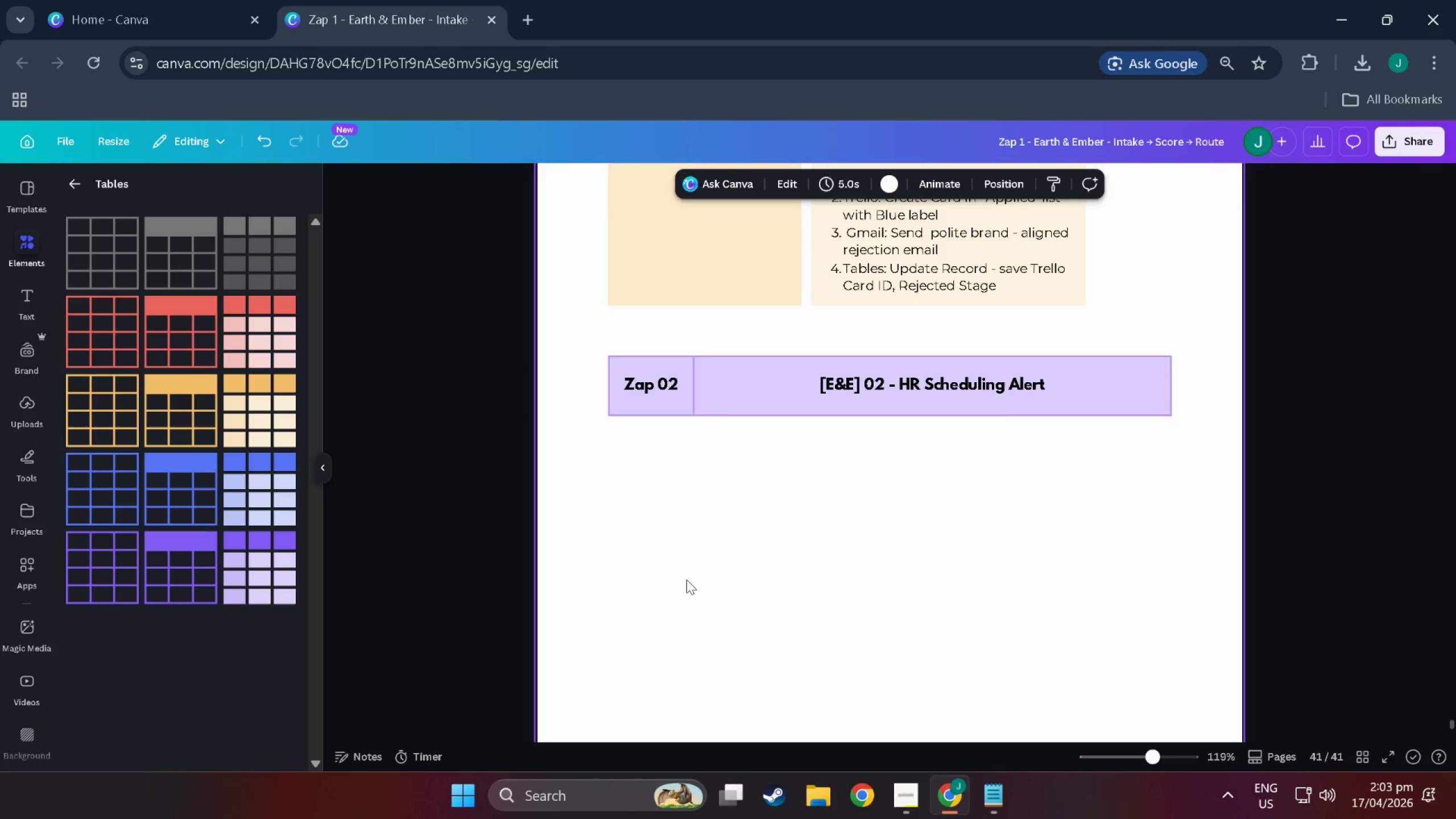 
scroll: coordinate [686, 580], scroll_direction: down, amount: 12.0
 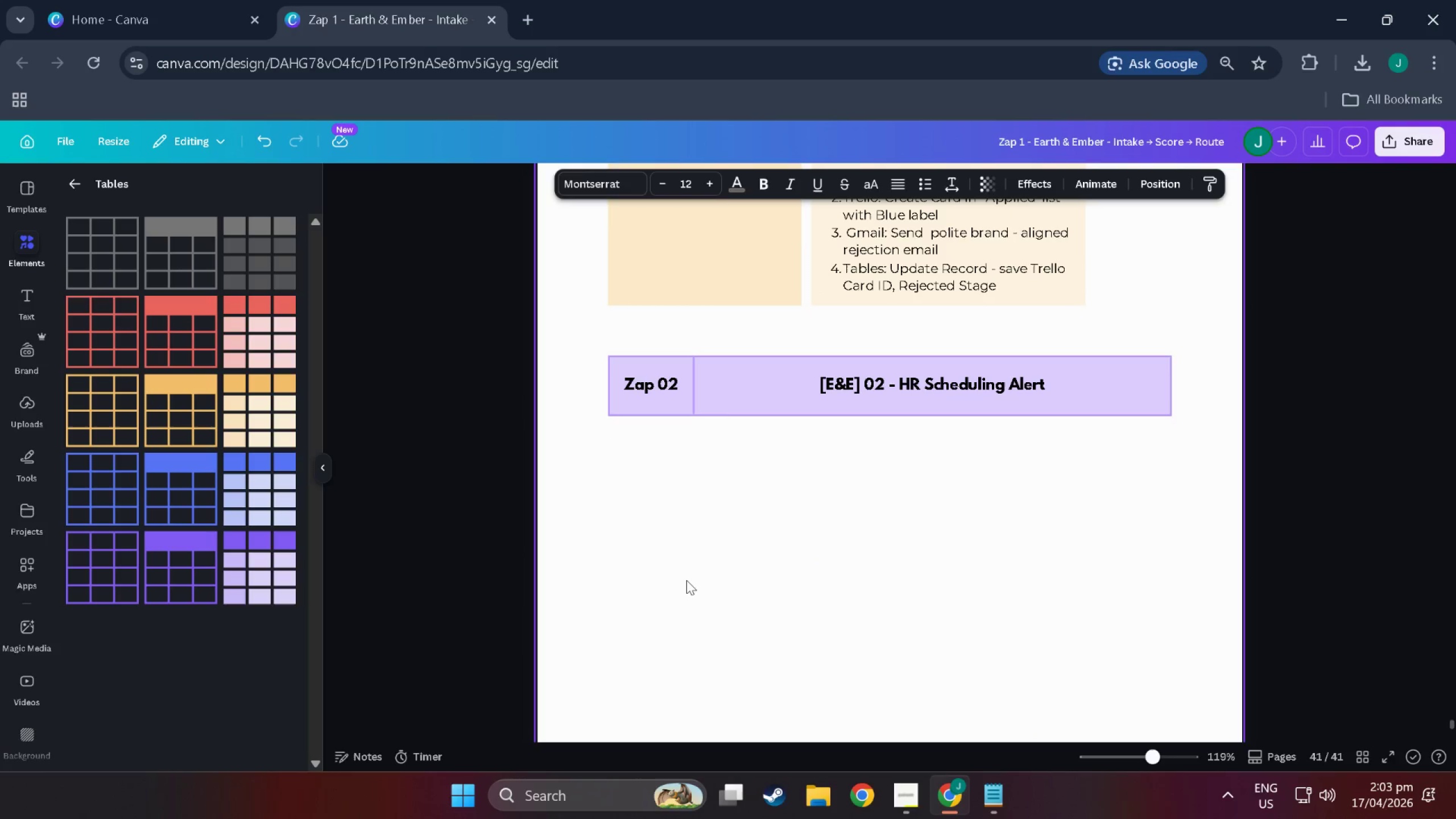 
key(Control+V)
 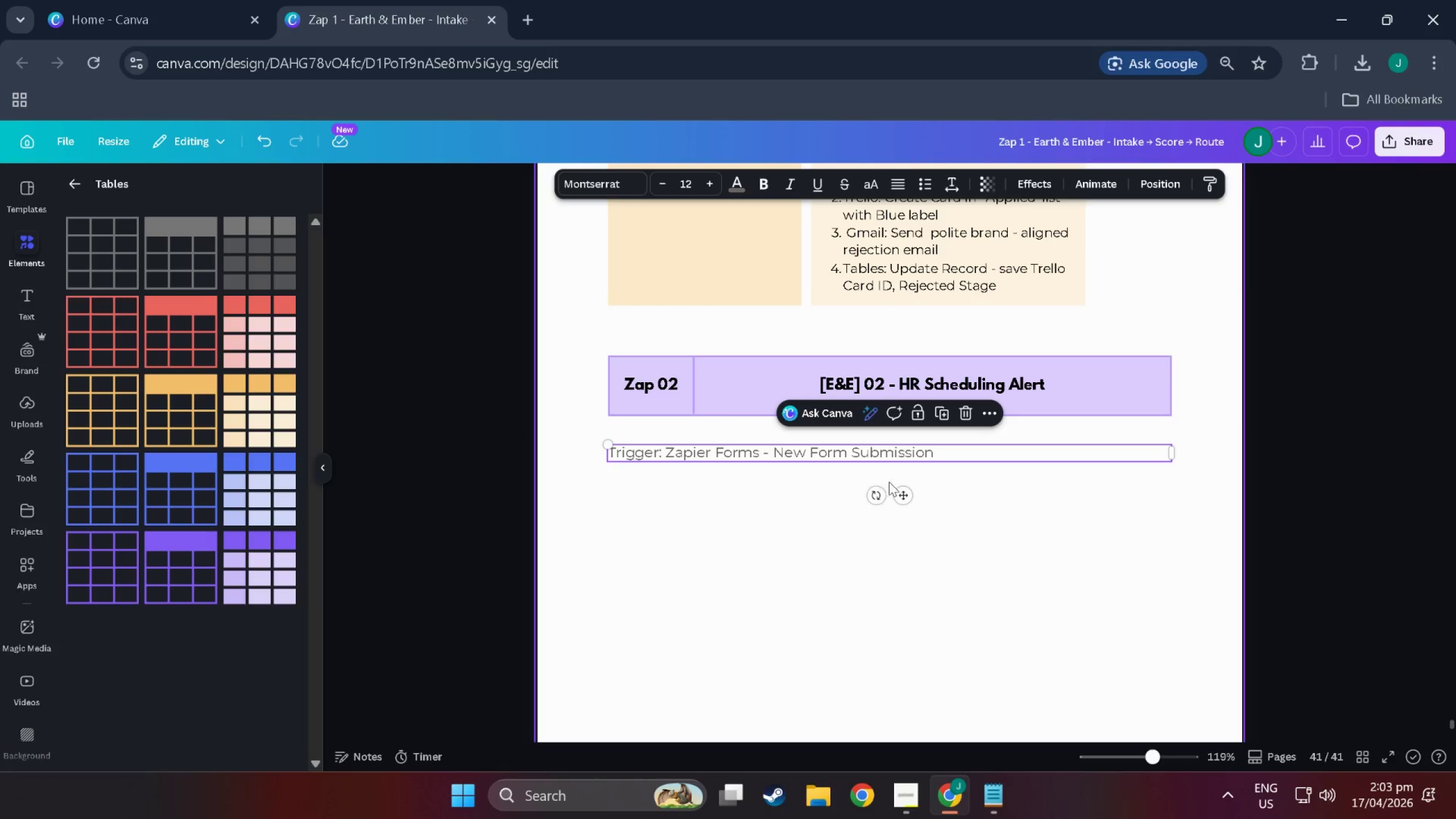 
left_click_drag(start_coordinate=[901, 497], to_coordinate=[903, 481])
 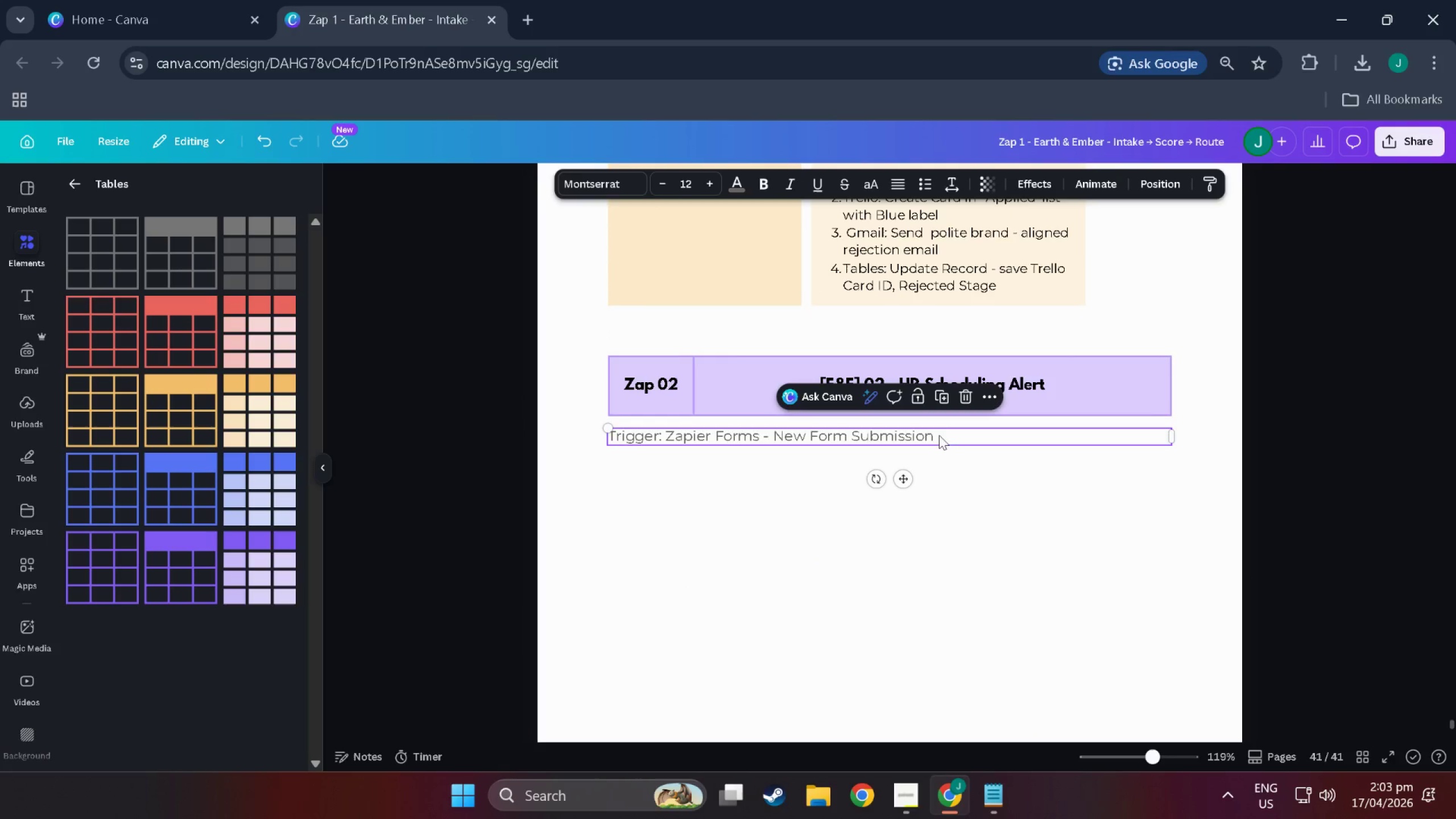 
double_click([939, 435])
 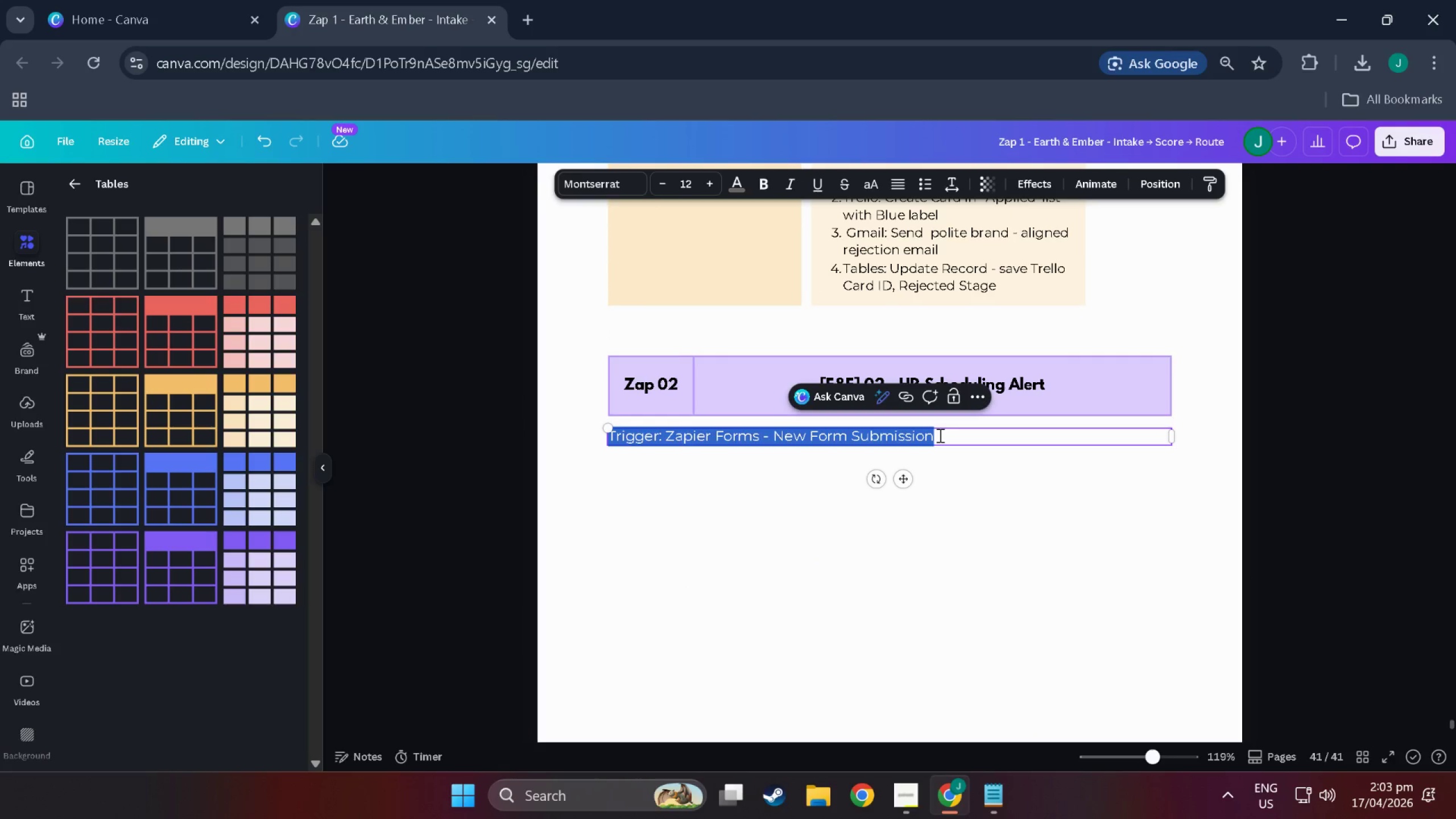 
triple_click([939, 435])
 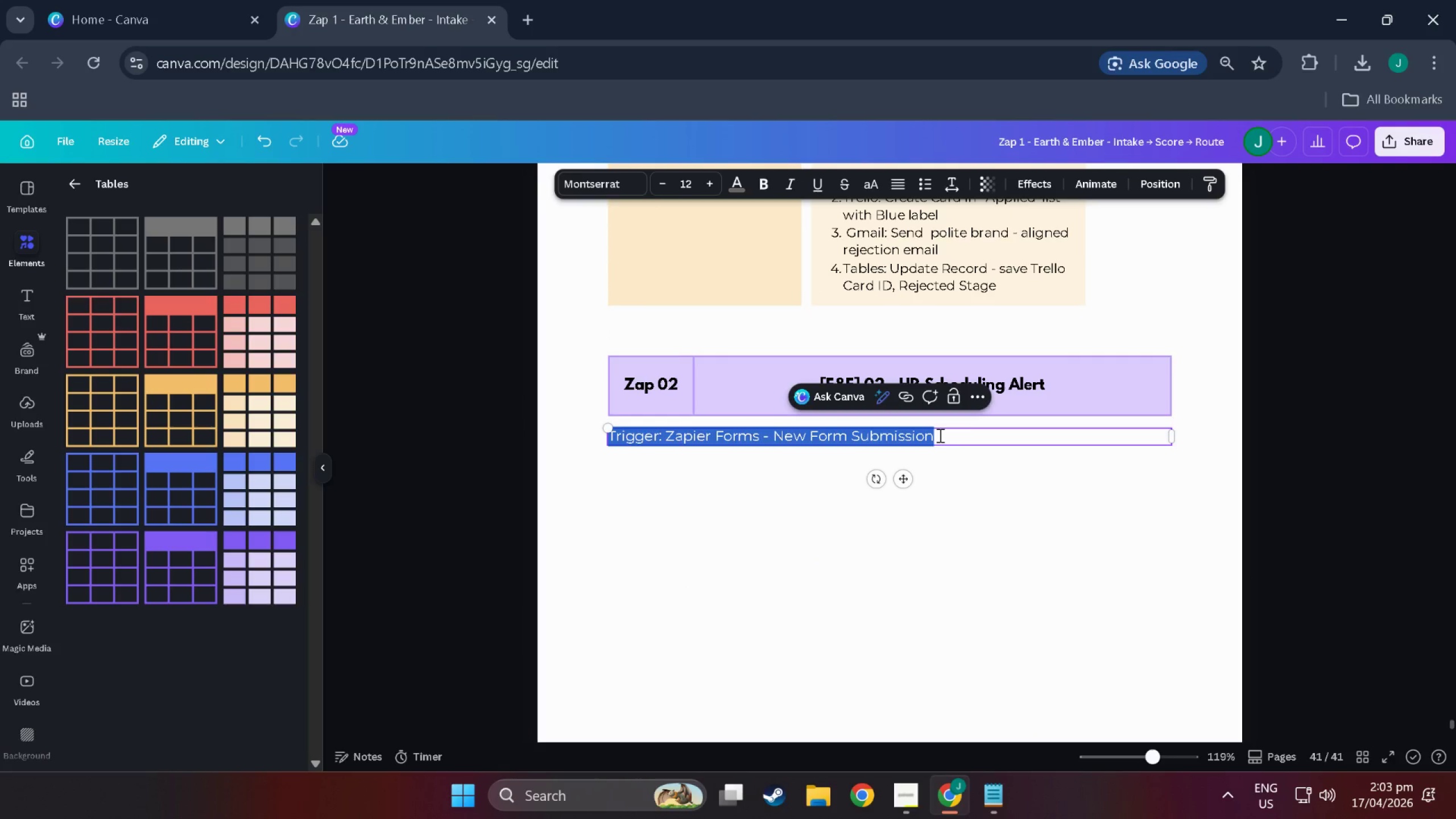 
triple_click([939, 435])
 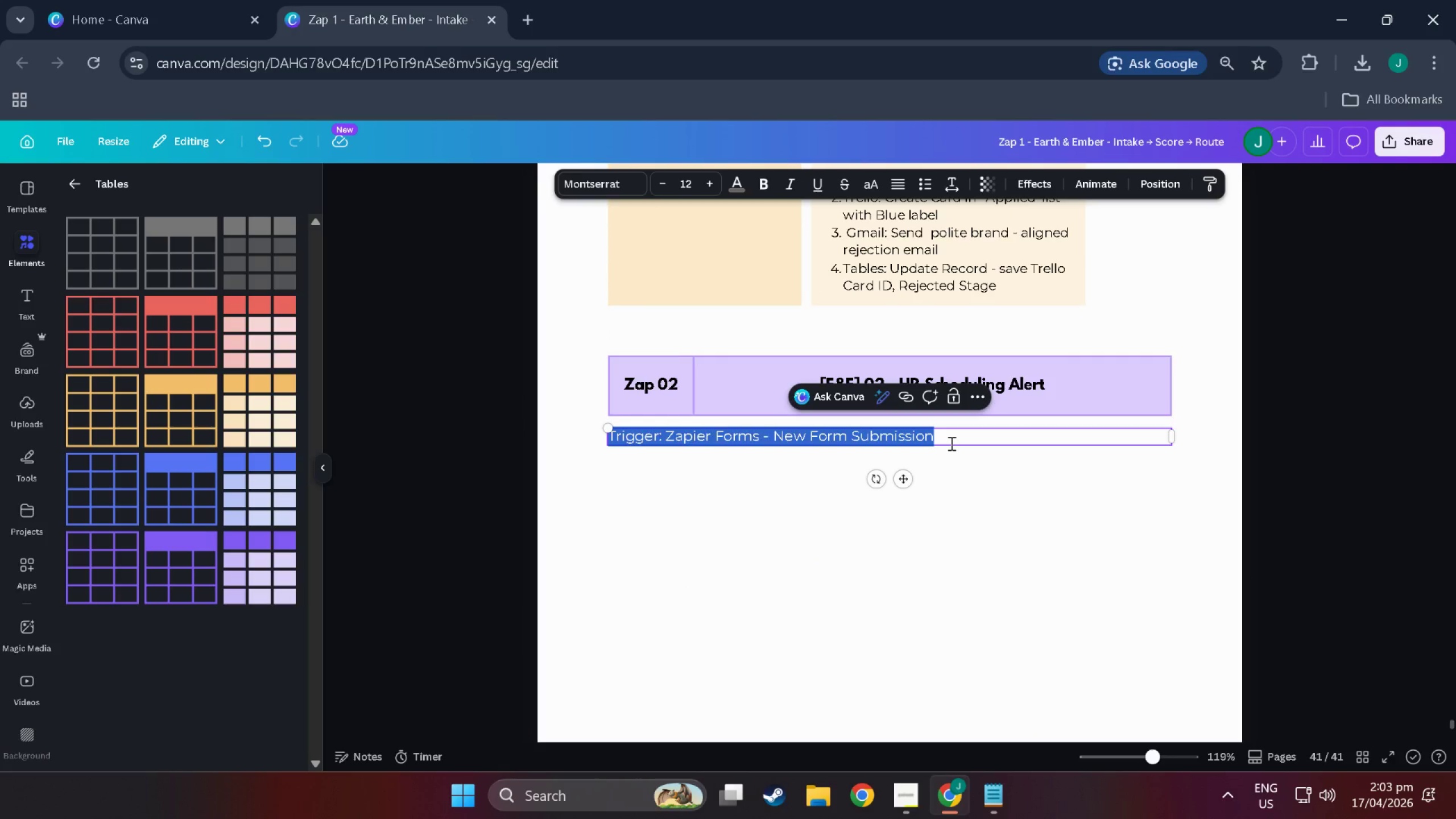 
triple_click([950, 443])
 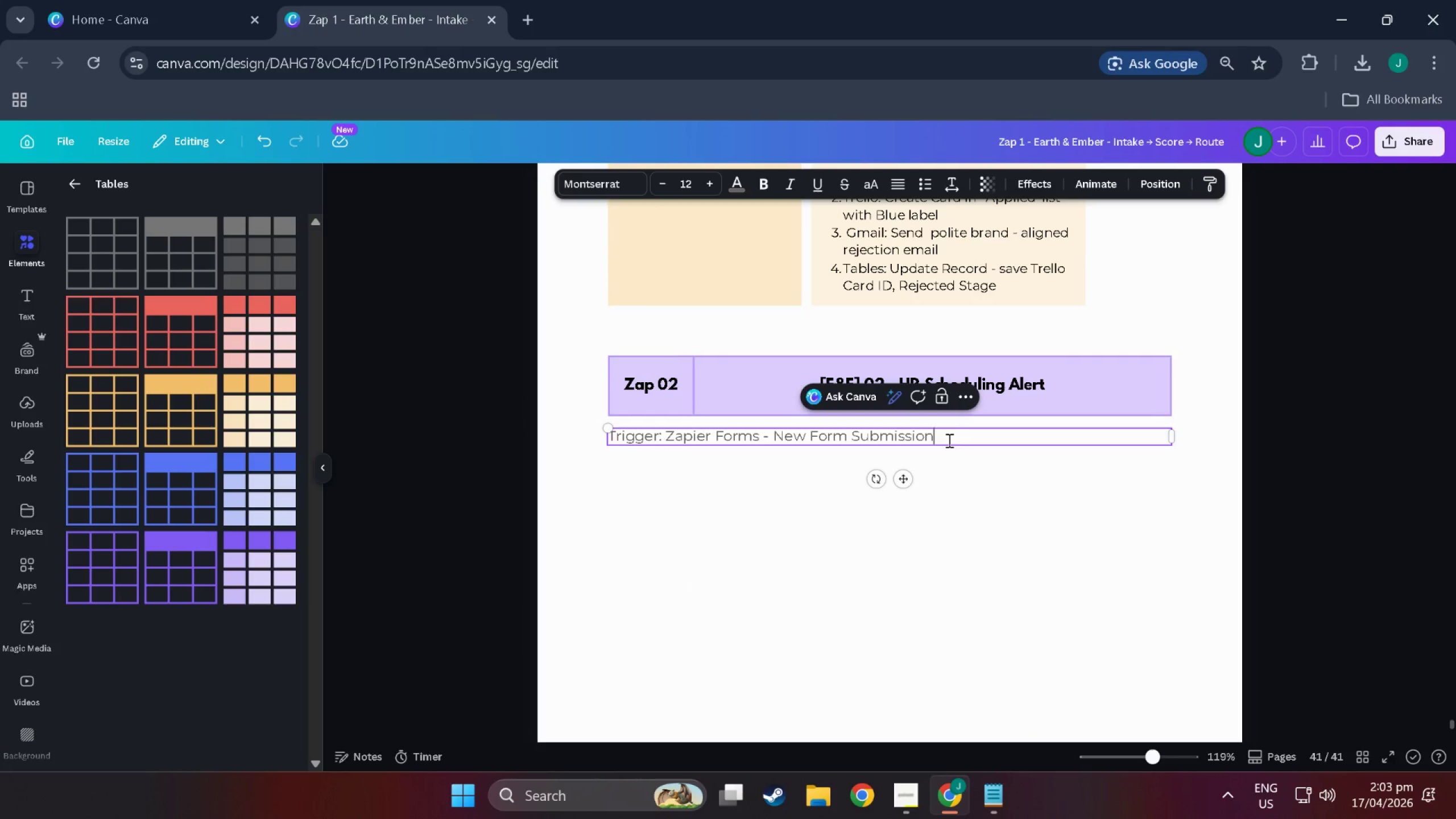 
left_click_drag(start_coordinate=[950, 440], to_coordinate=[657, 447])
 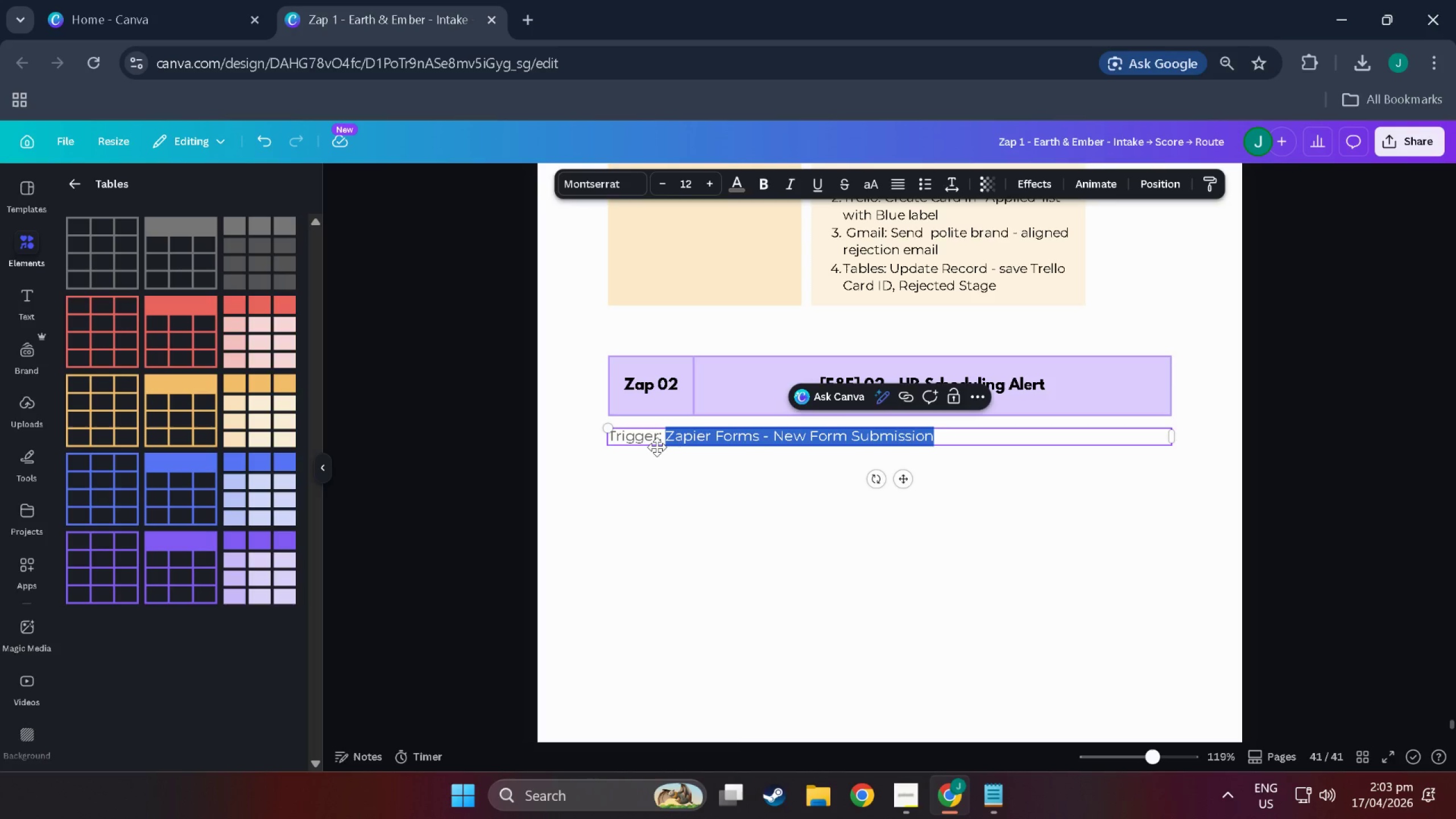 
wait(7.74)
 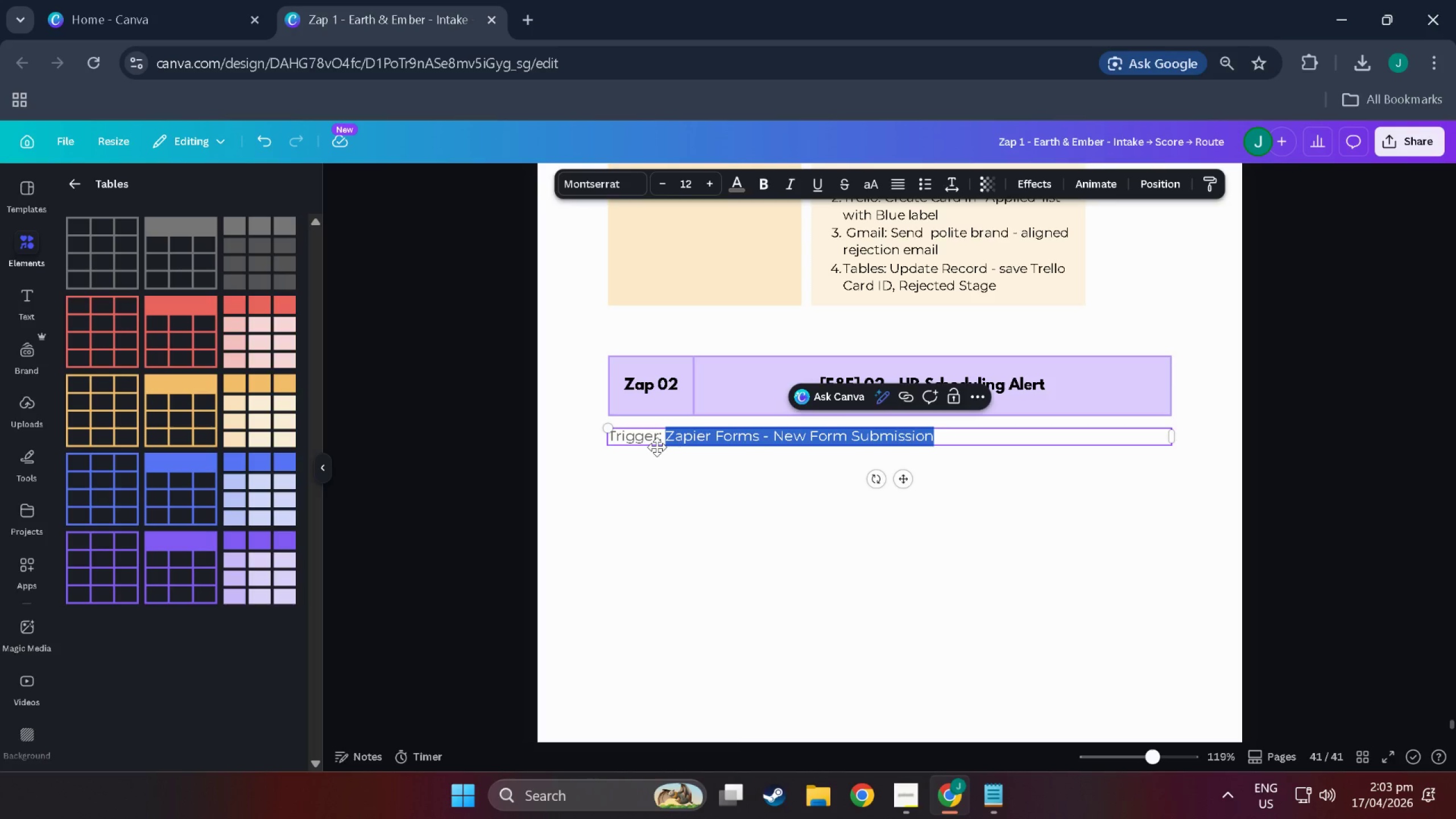 
type(Calendly - Invitee Created)
 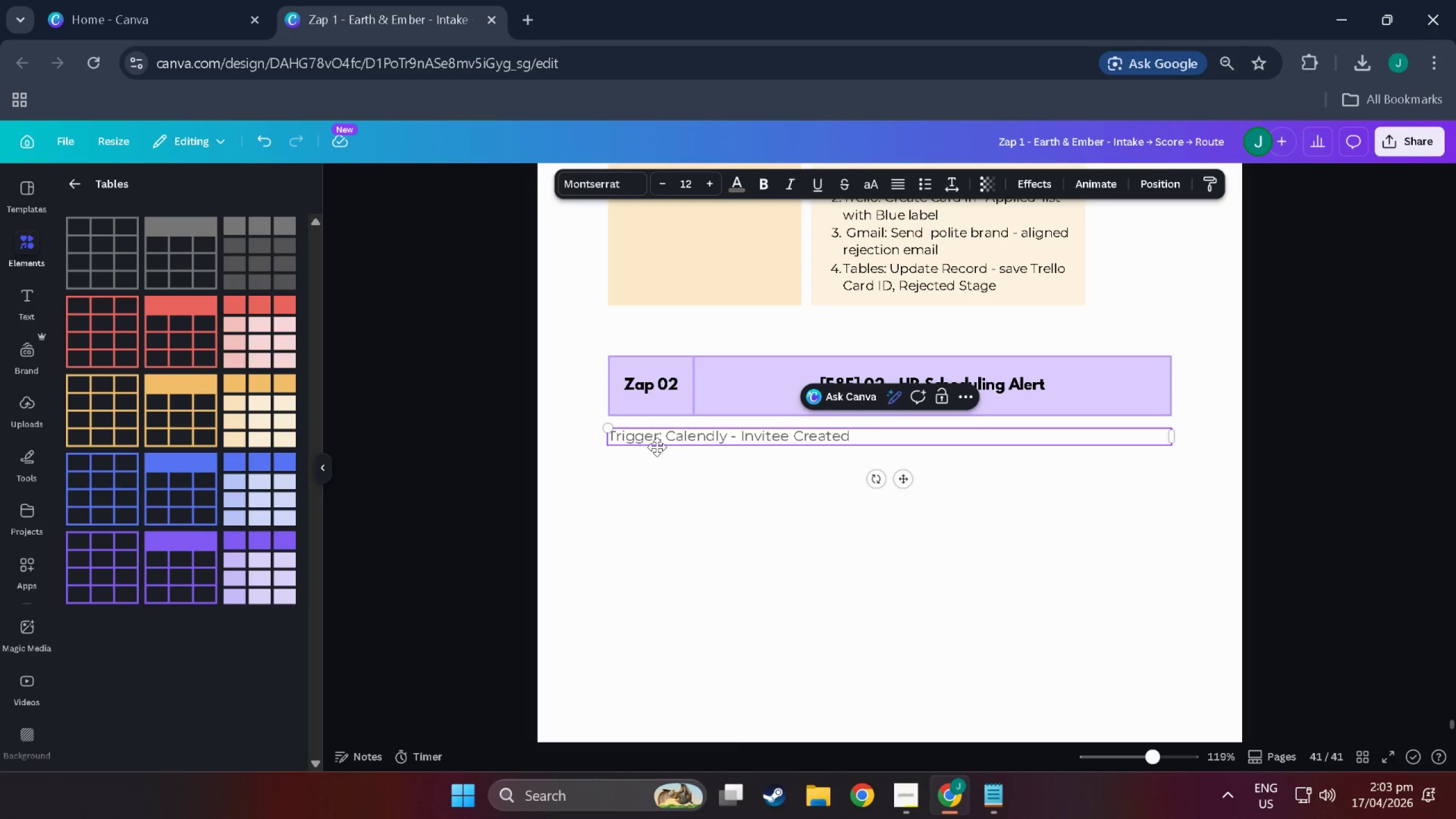 
left_click([696, 553])
 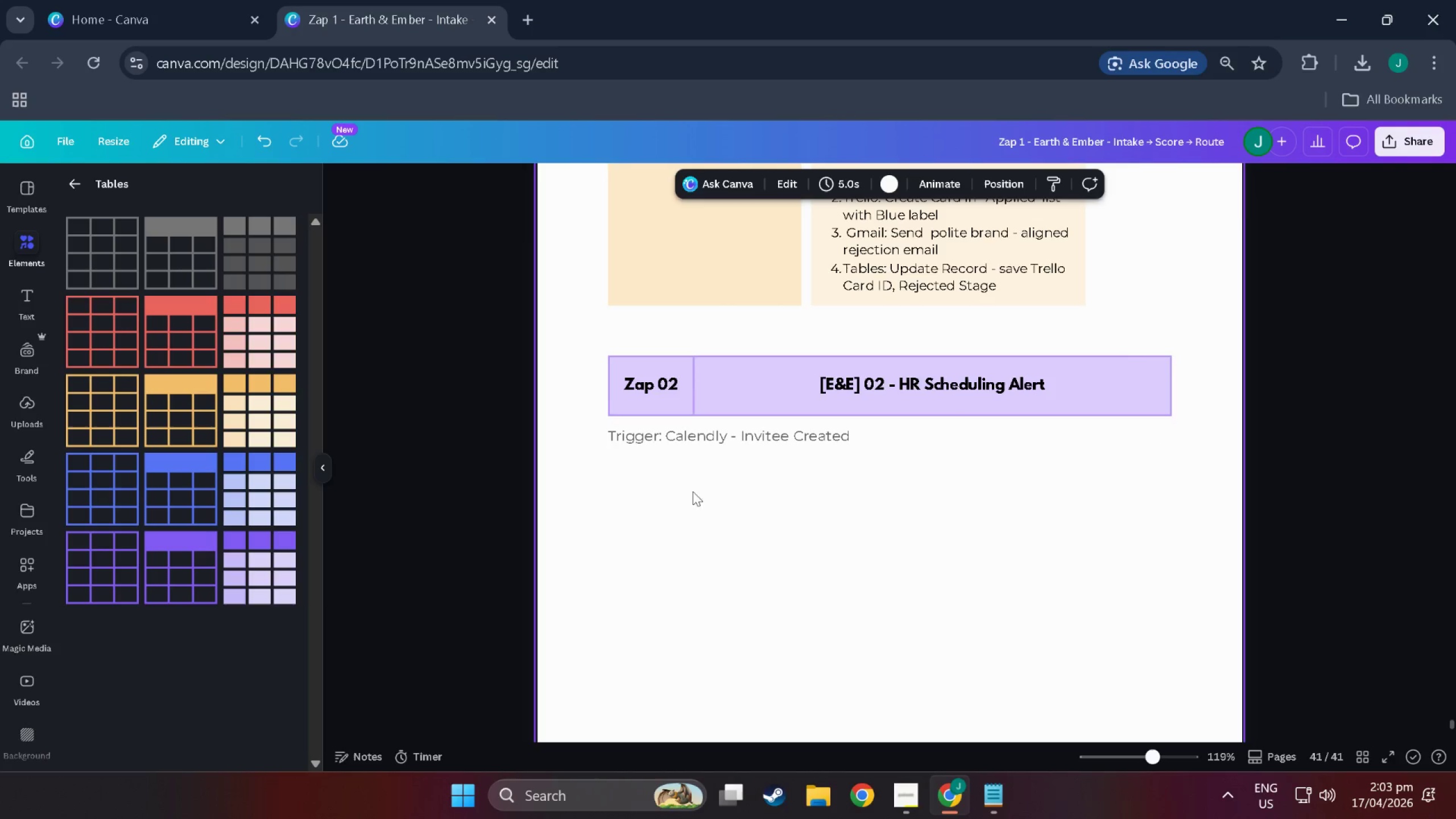 
scroll: coordinate [712, 527], scroll_direction: up, amount: 8.0
 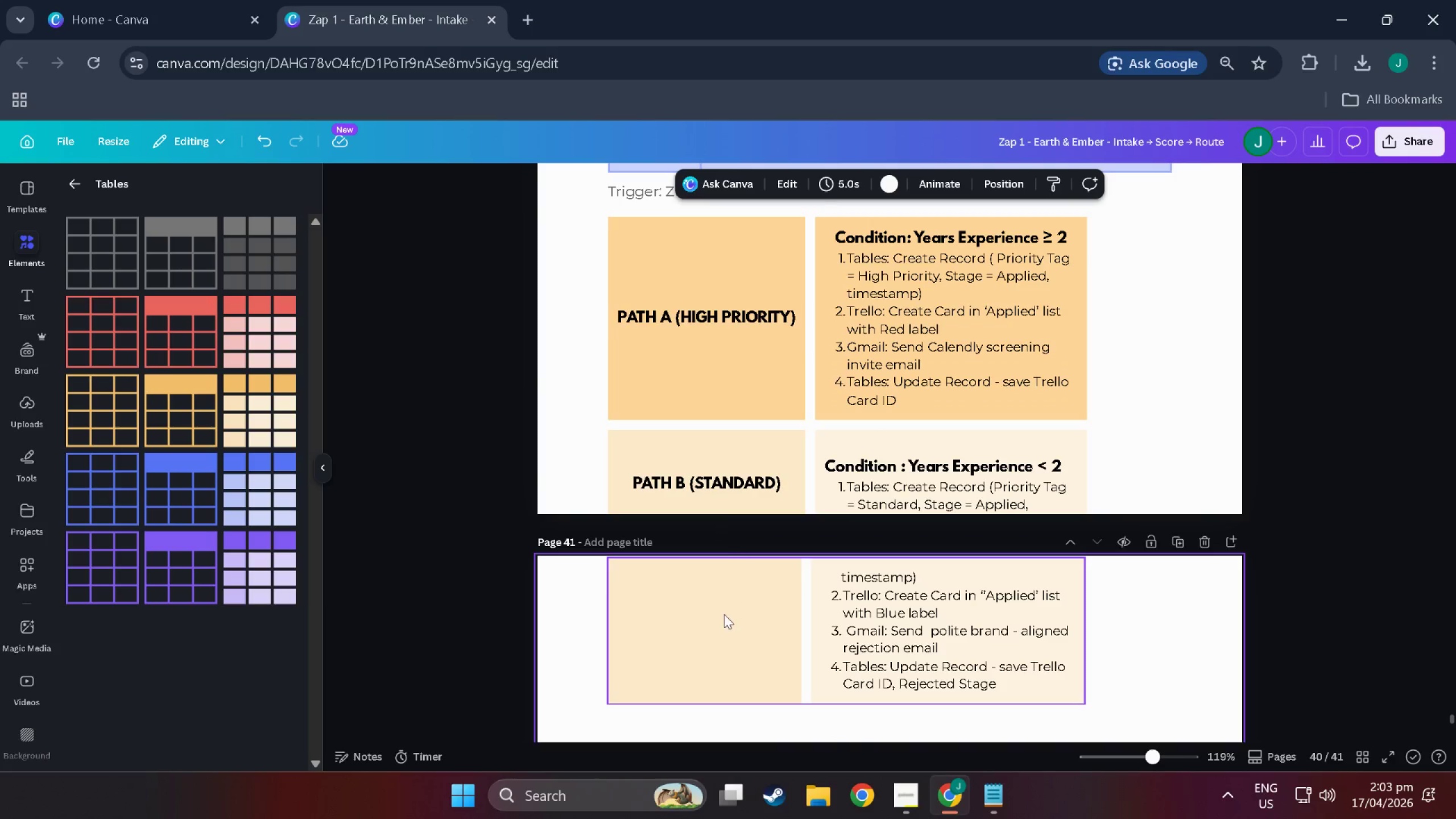 
left_click([724, 614])
 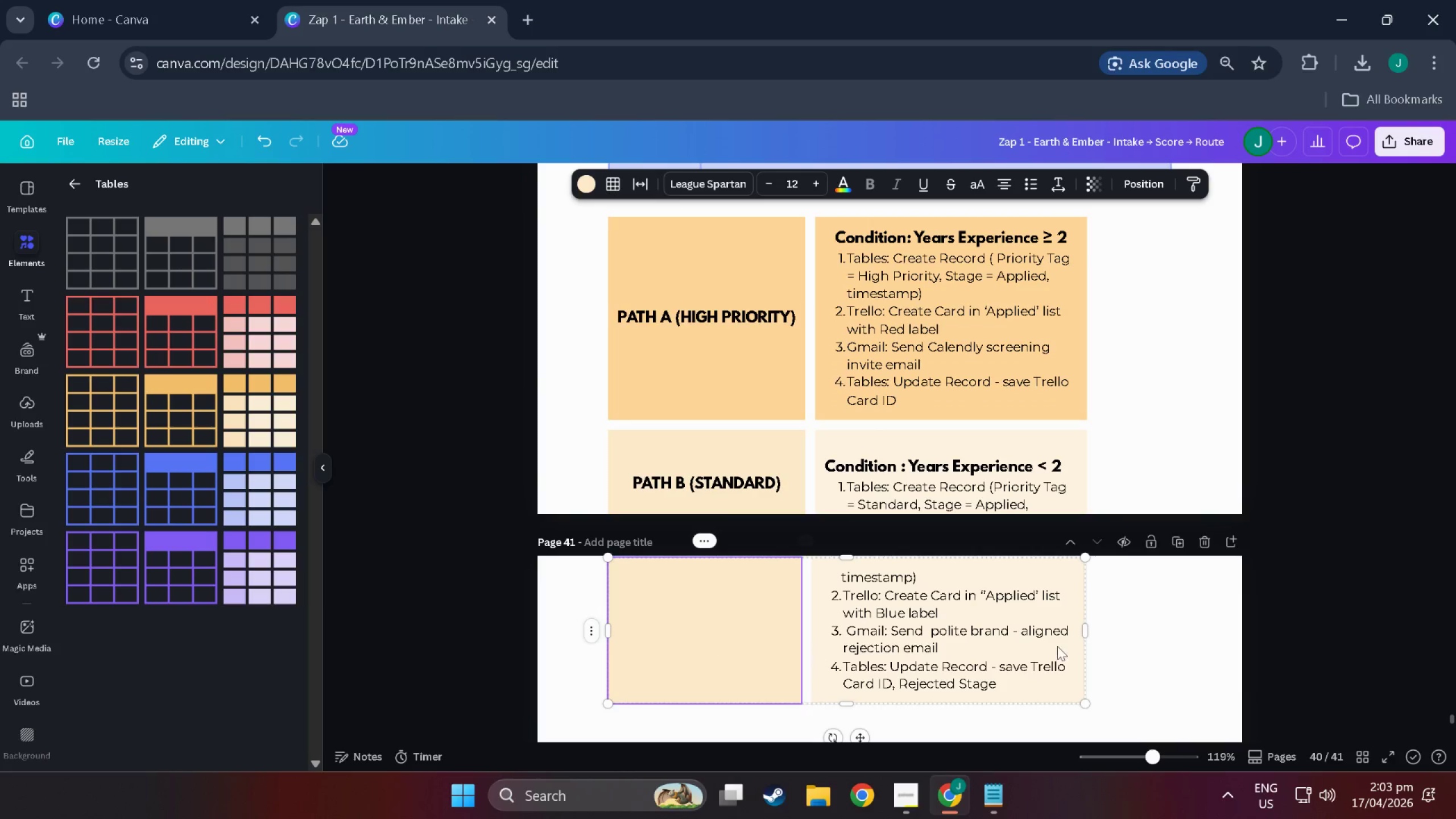 
left_click([1188, 652])
 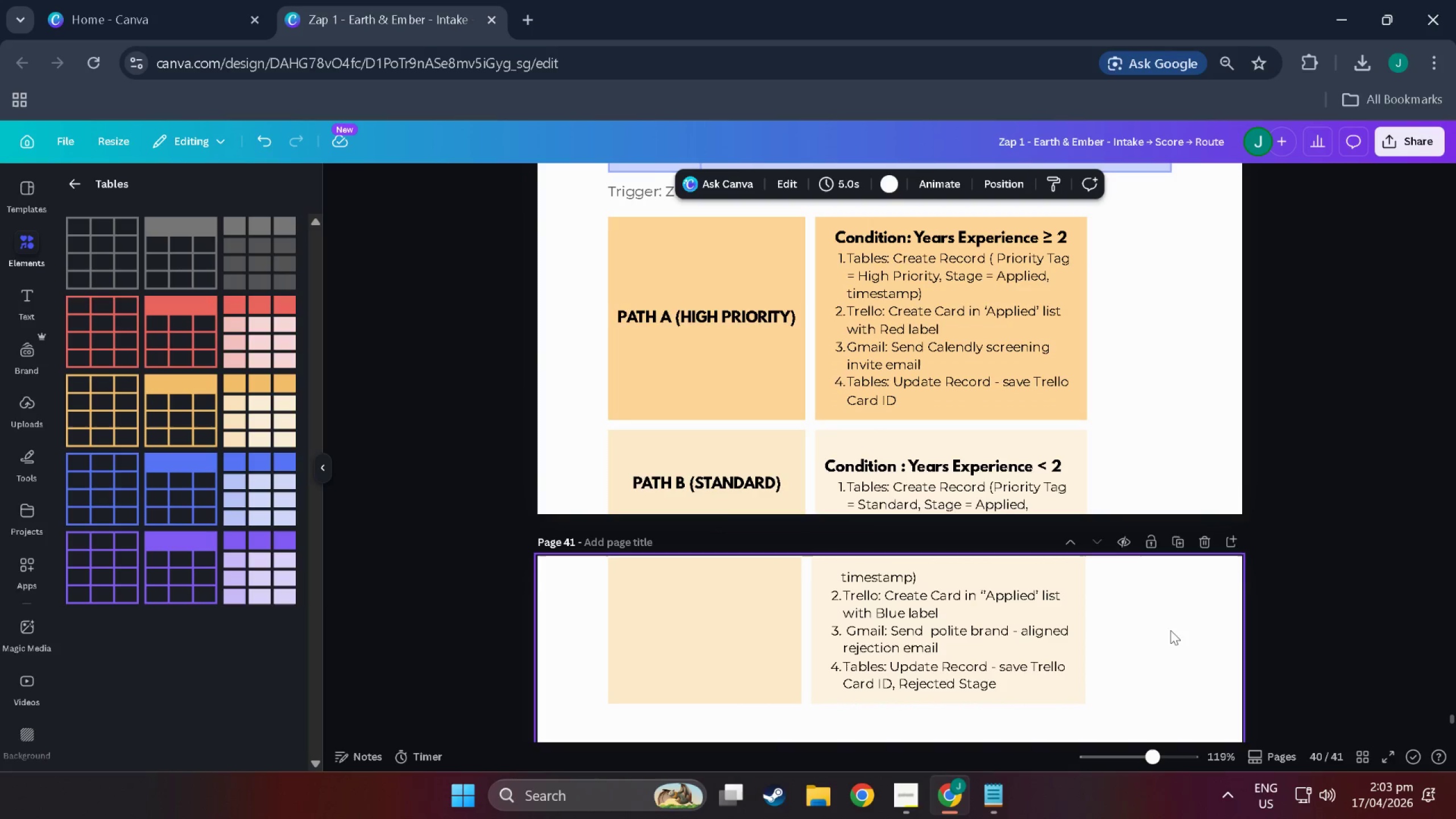 
left_click_drag(start_coordinate=[1170, 630], to_coordinate=[653, 633])
 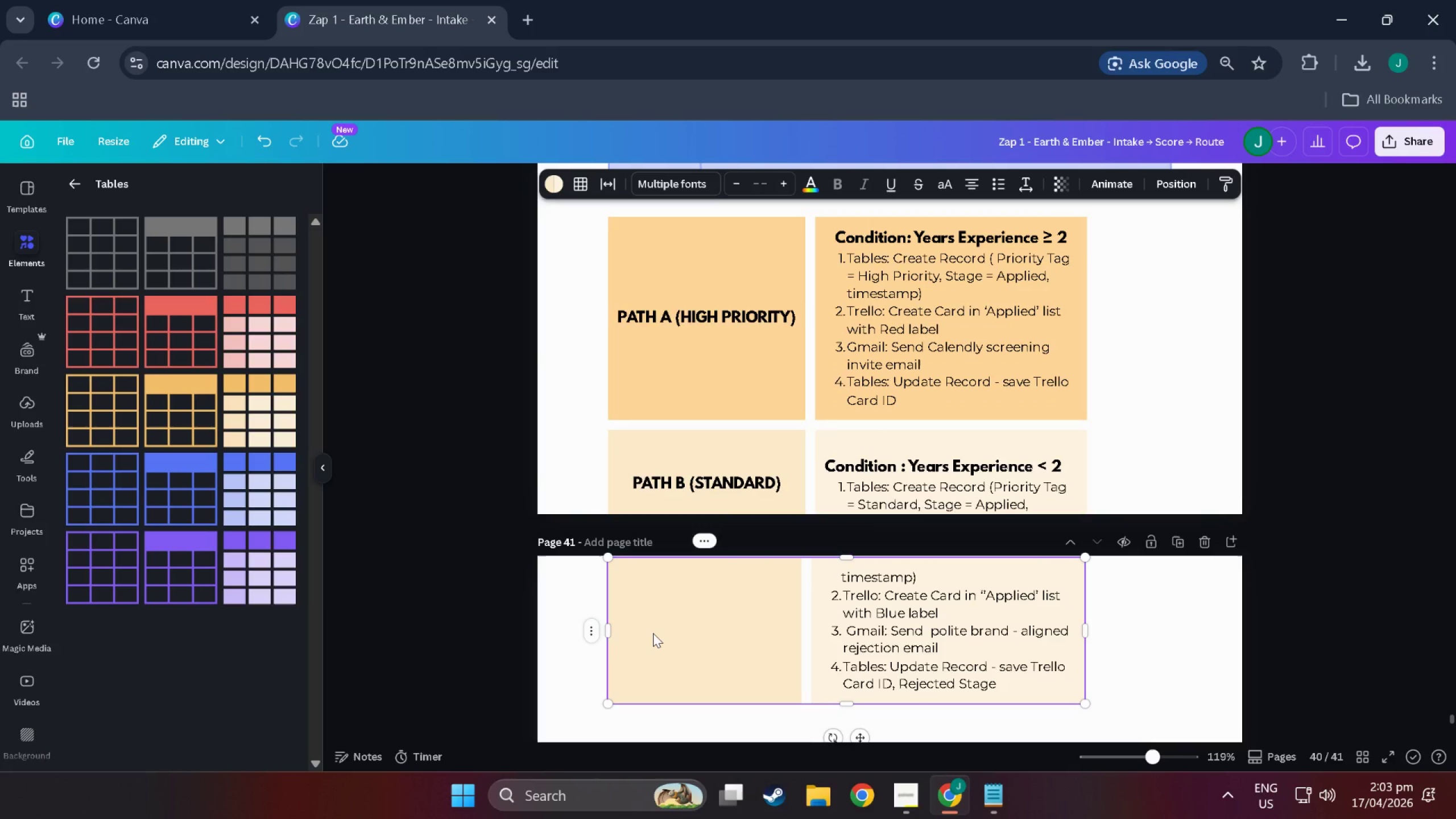 
key(Control+ControlLeft)
 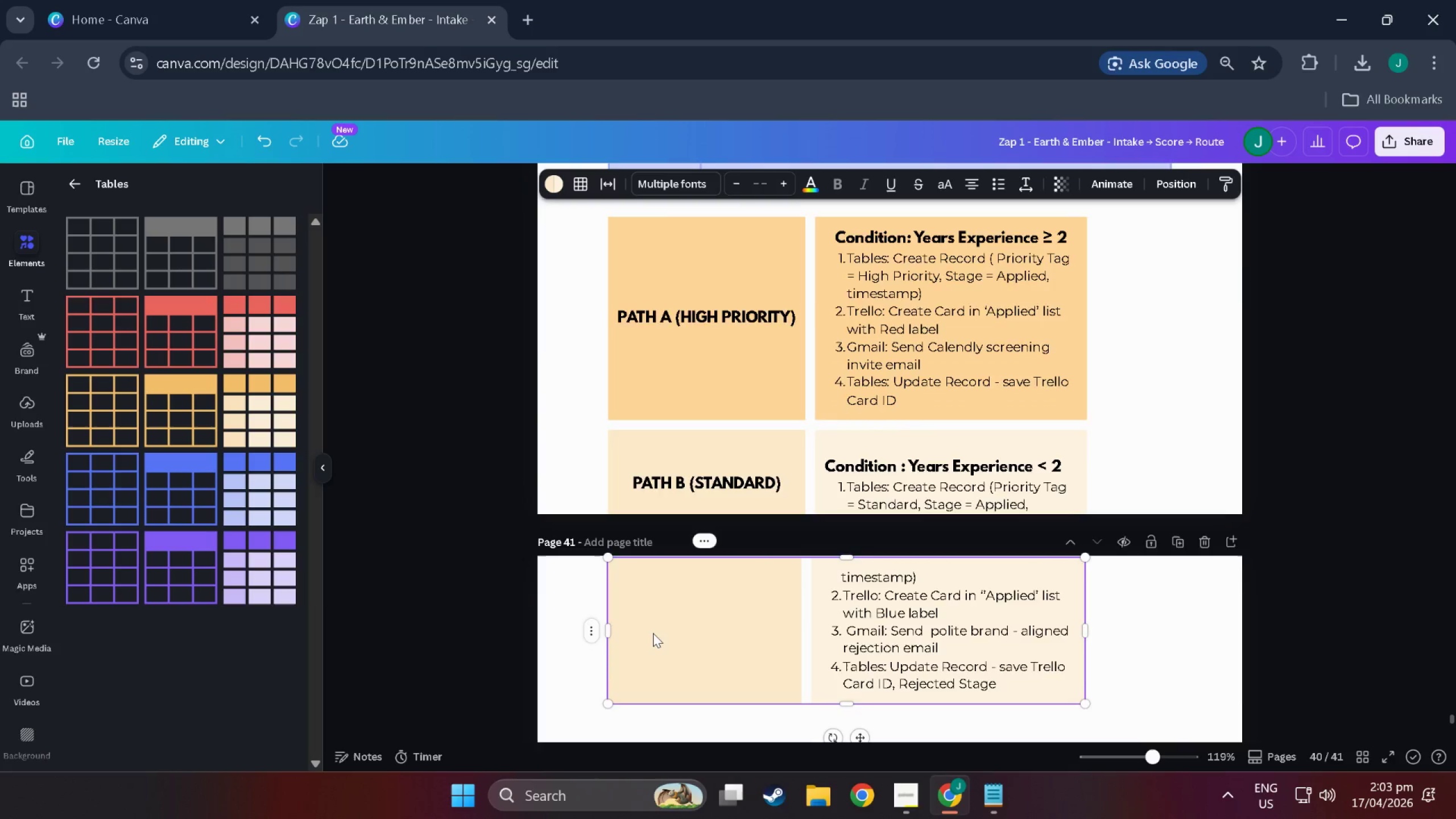 
key(Control+C)
 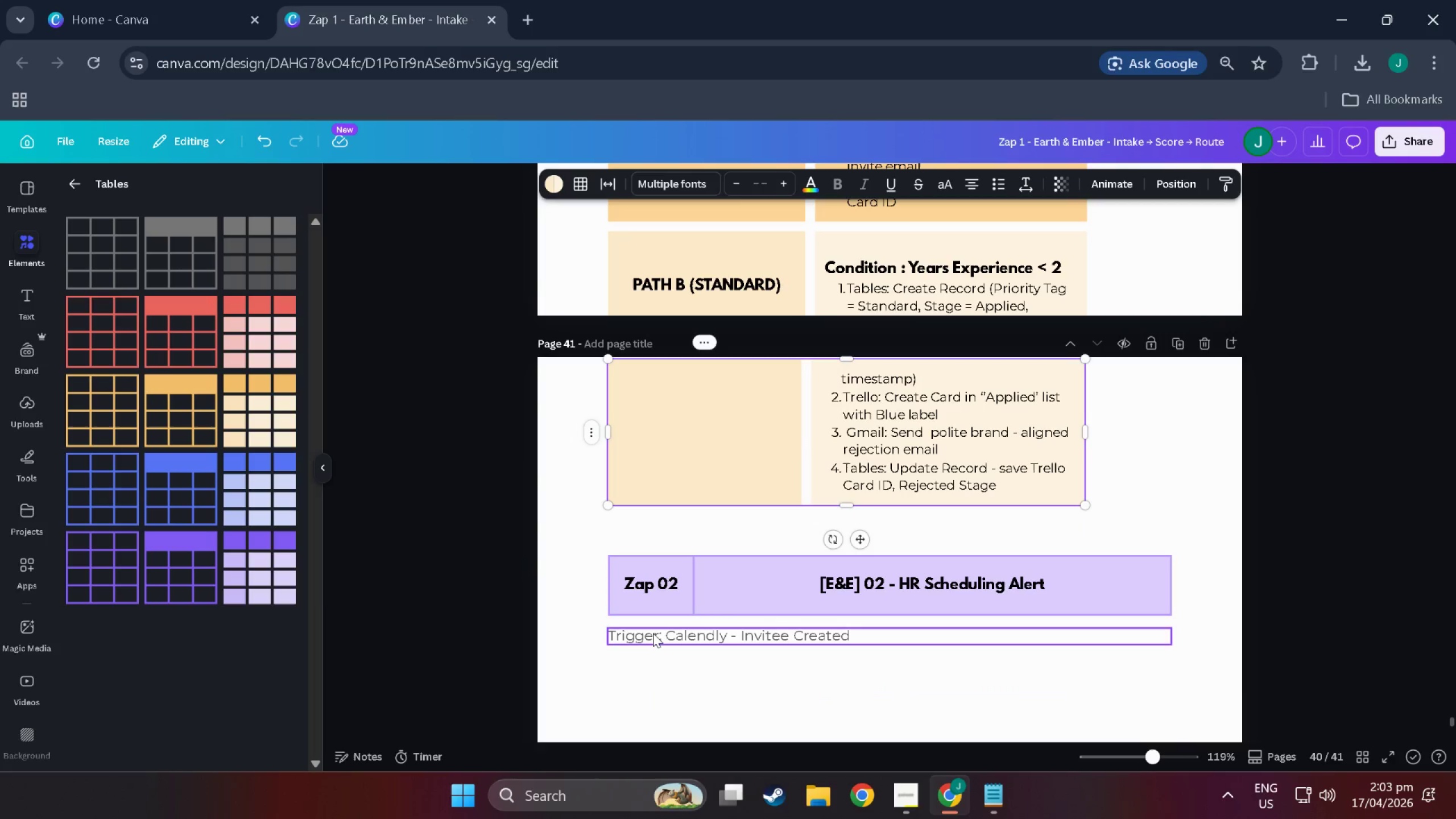 
scroll: coordinate [653, 633], scroll_direction: down, amount: 7.0
 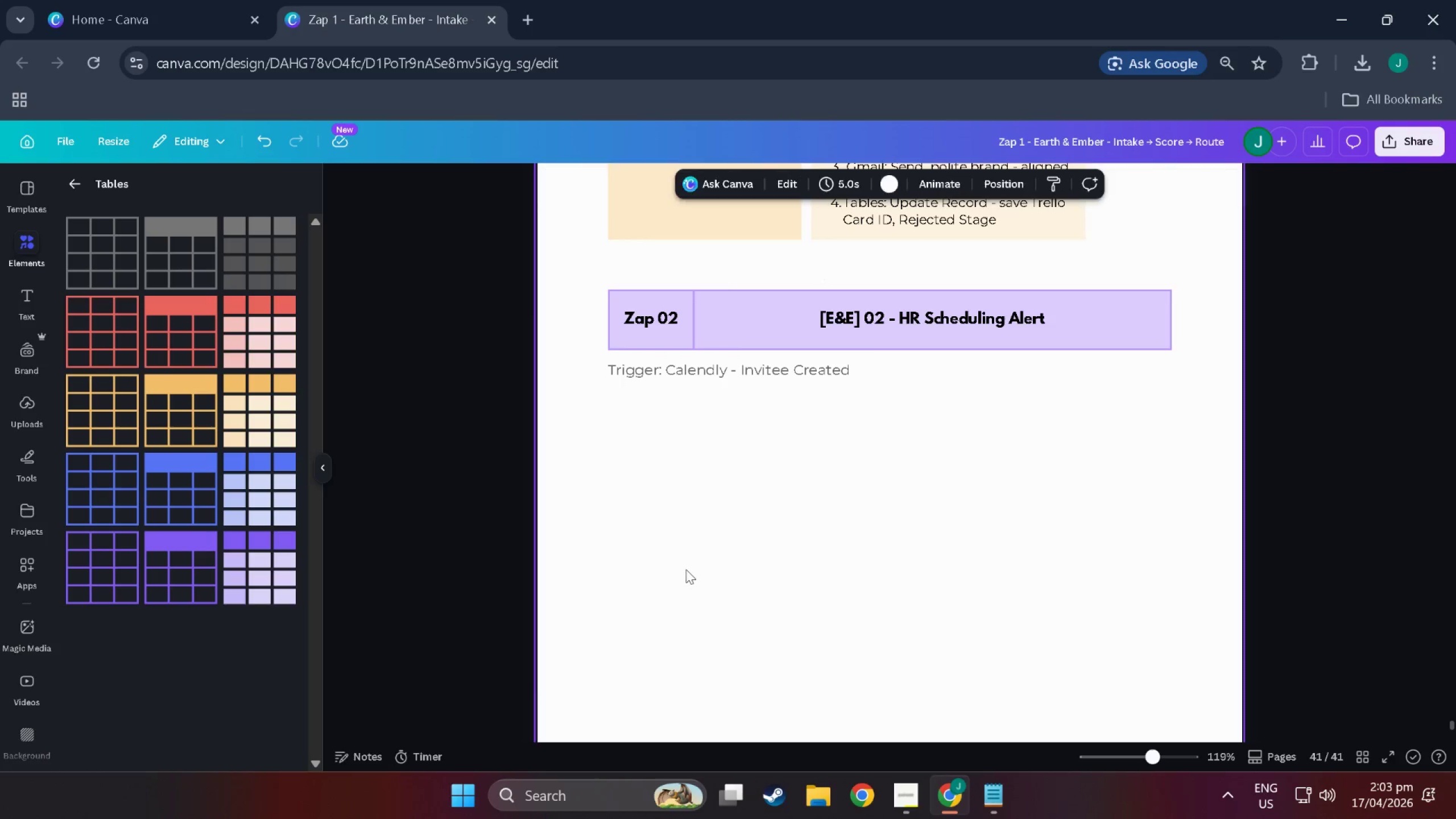 
key(Control+V)
 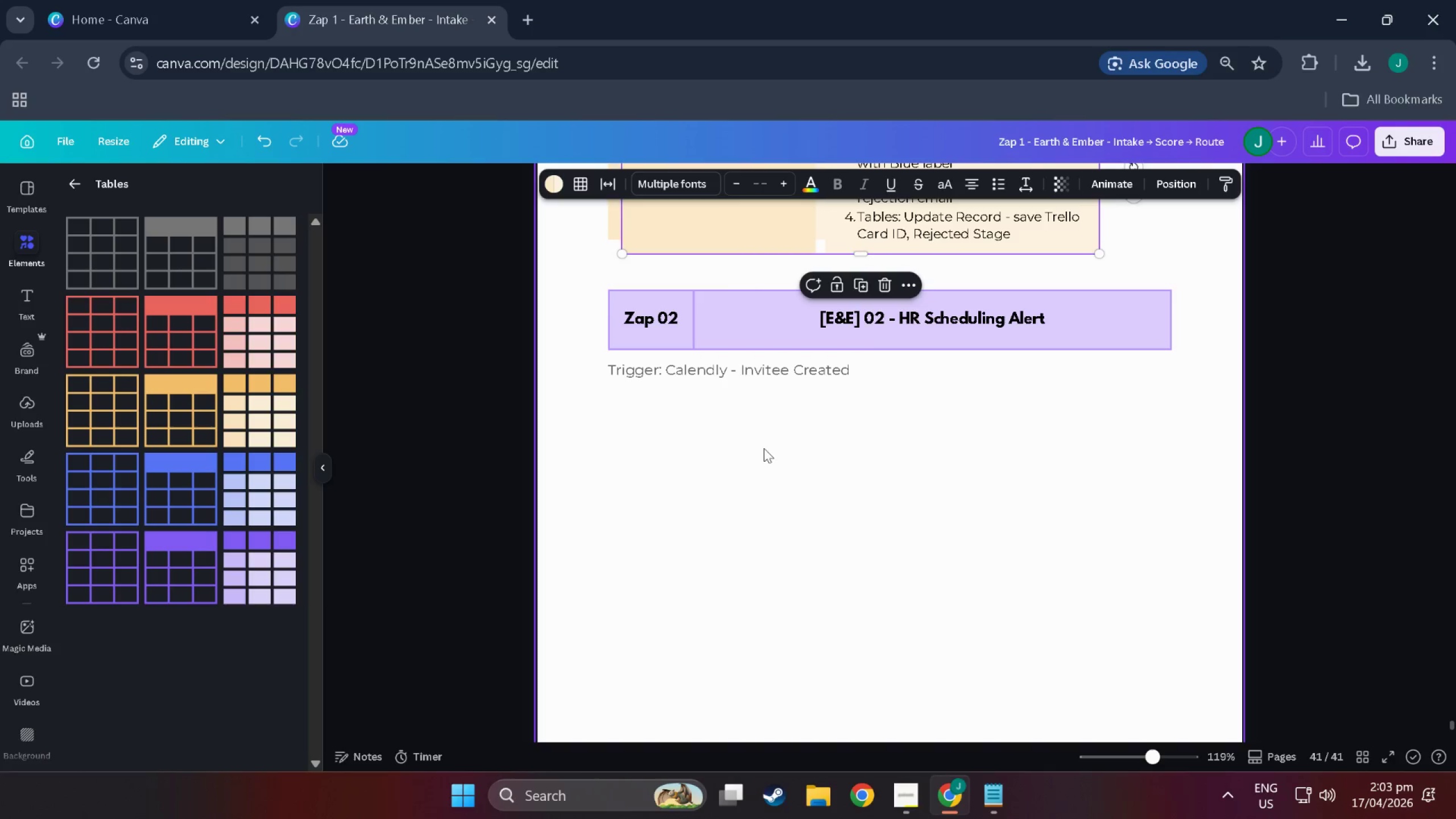 
scroll: coordinate [766, 452], scroll_direction: up, amount: 4.0
 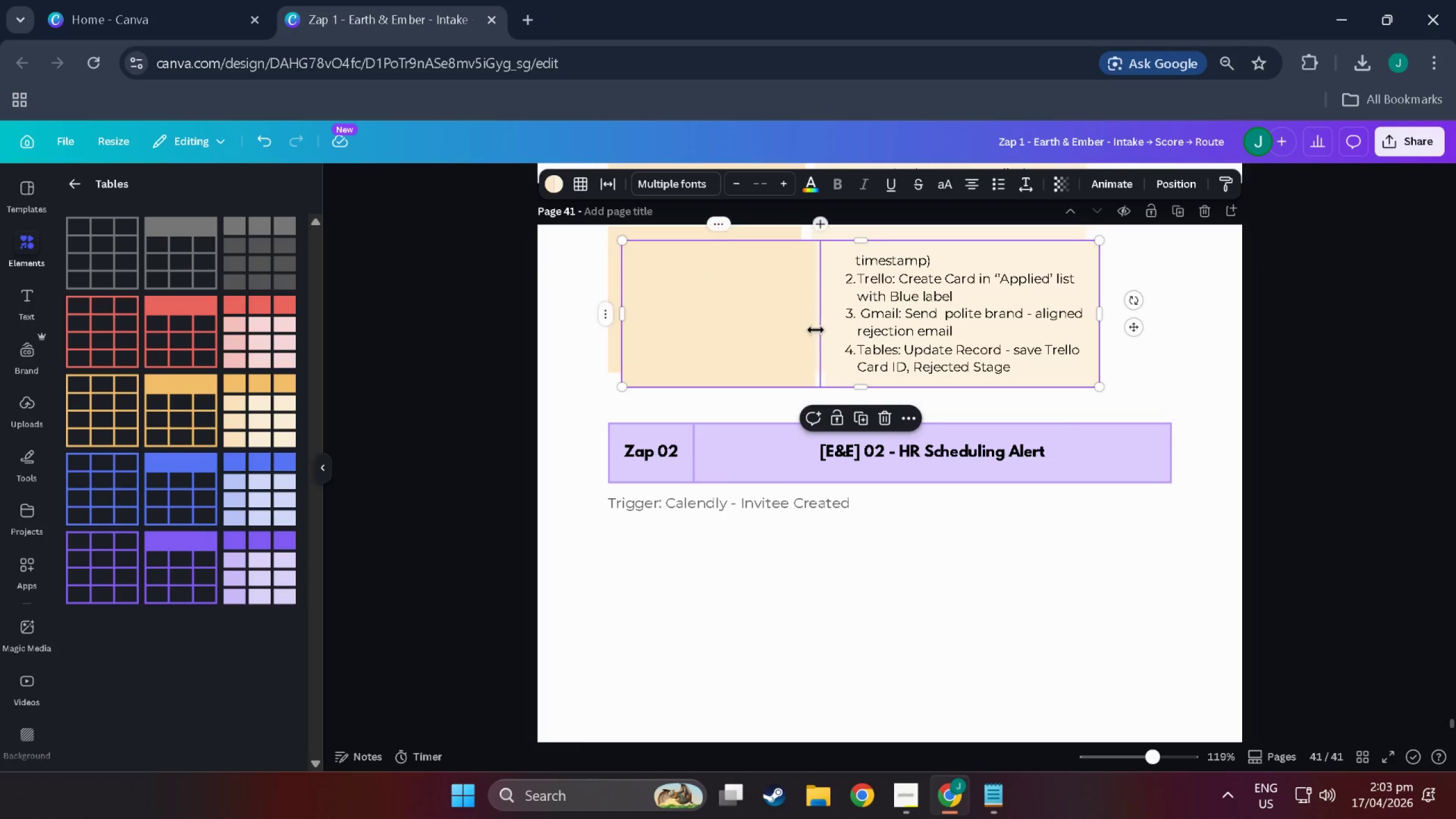 
left_click_drag(start_coordinate=[816, 330], to_coordinate=[821, 467])
 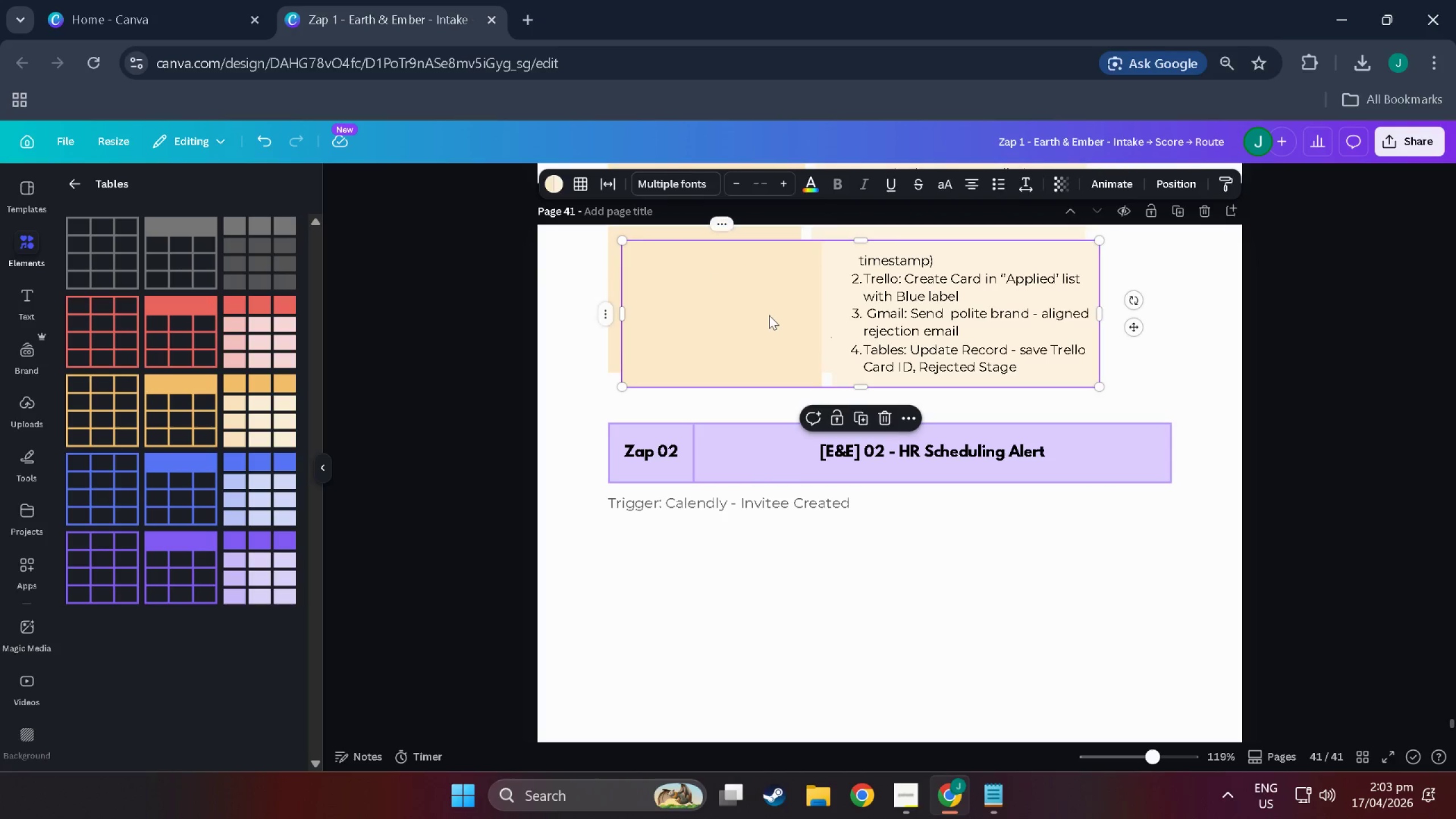 
left_click_drag(start_coordinate=[769, 315], to_coordinate=[754, 605])
 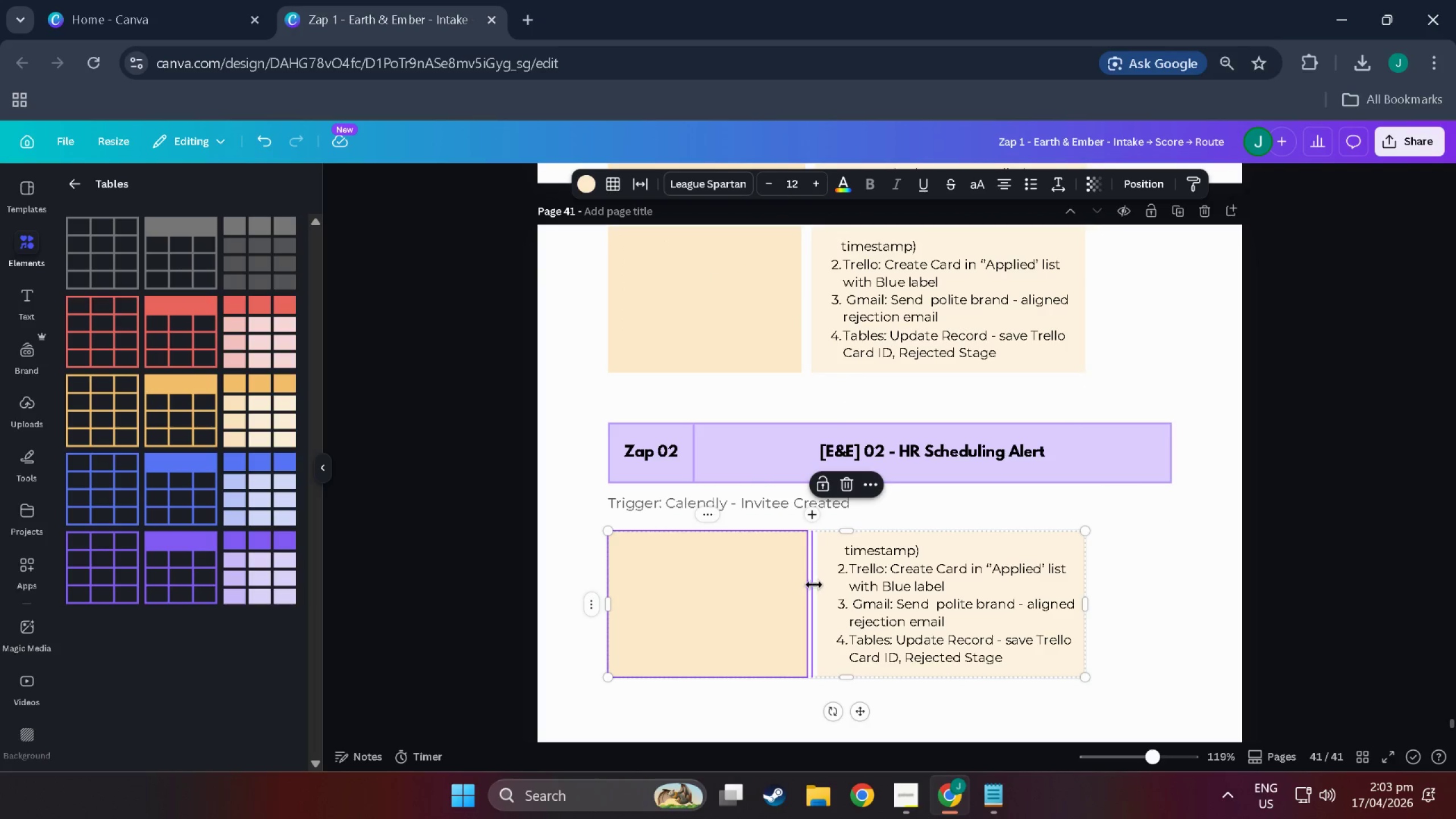 
left_click_drag(start_coordinate=[812, 584], to_coordinate=[808, 586])
 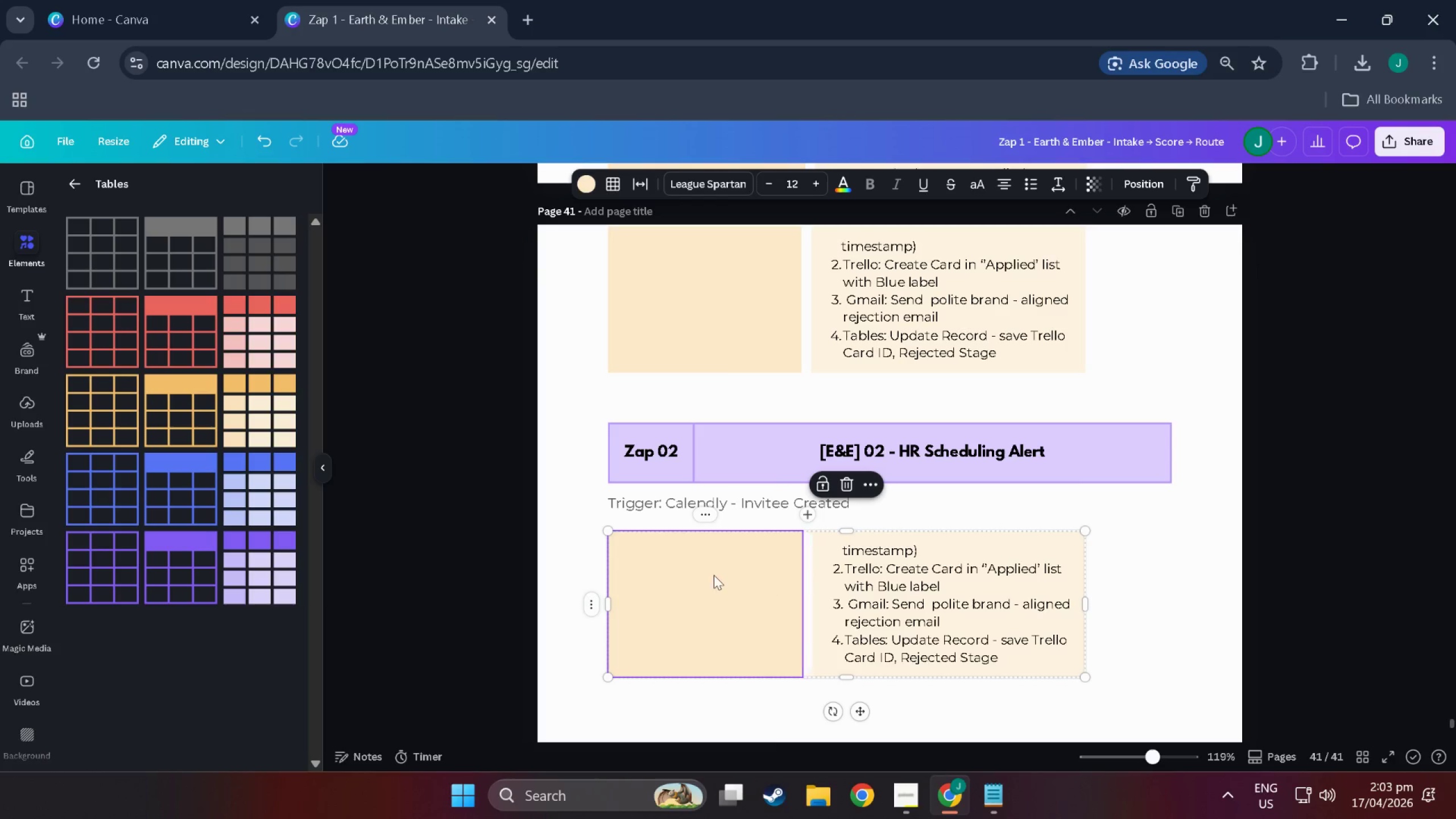 
double_click([713, 575])
 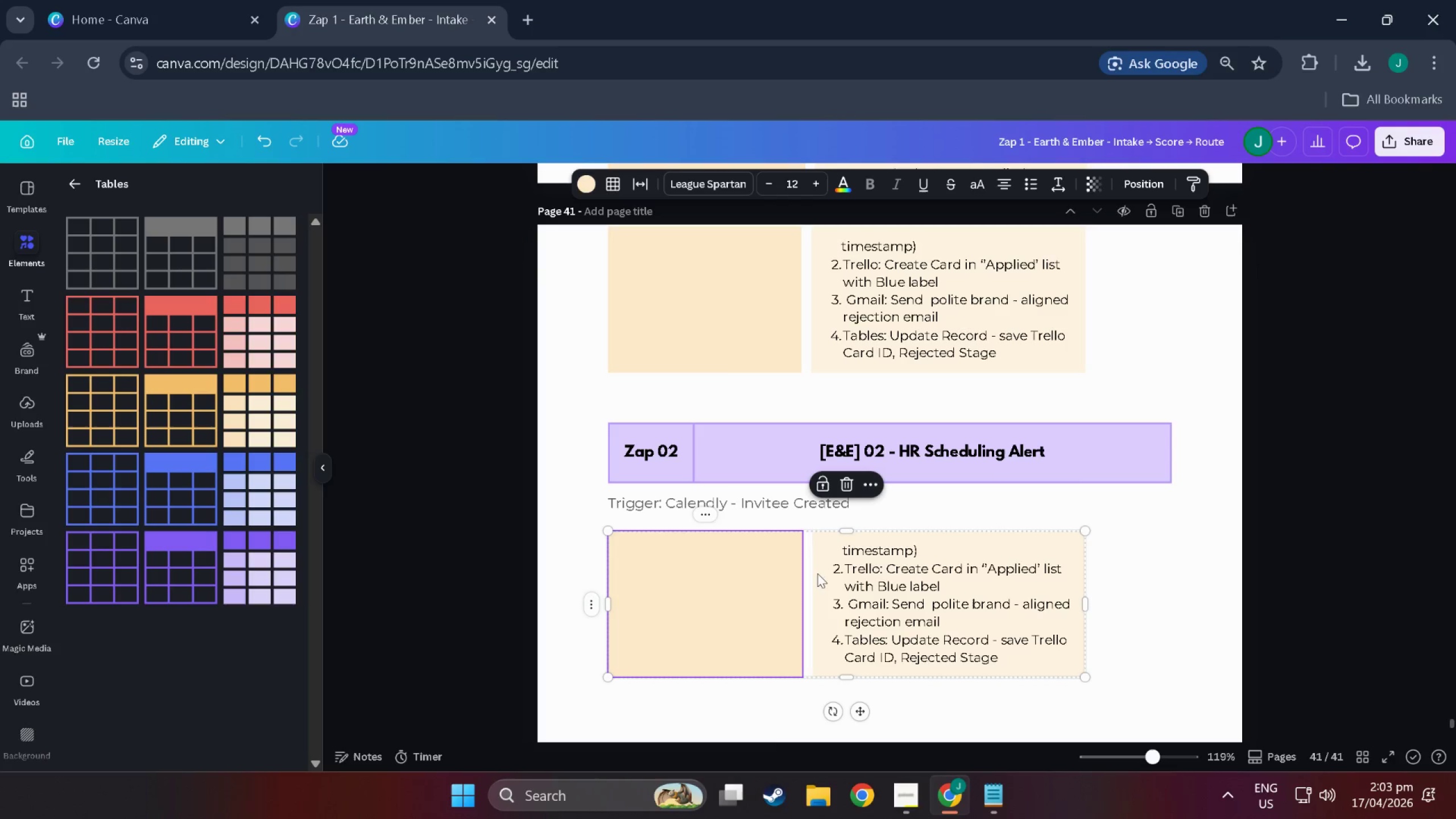 
type(D)
key(Backspace)
type(Single path with filter)
 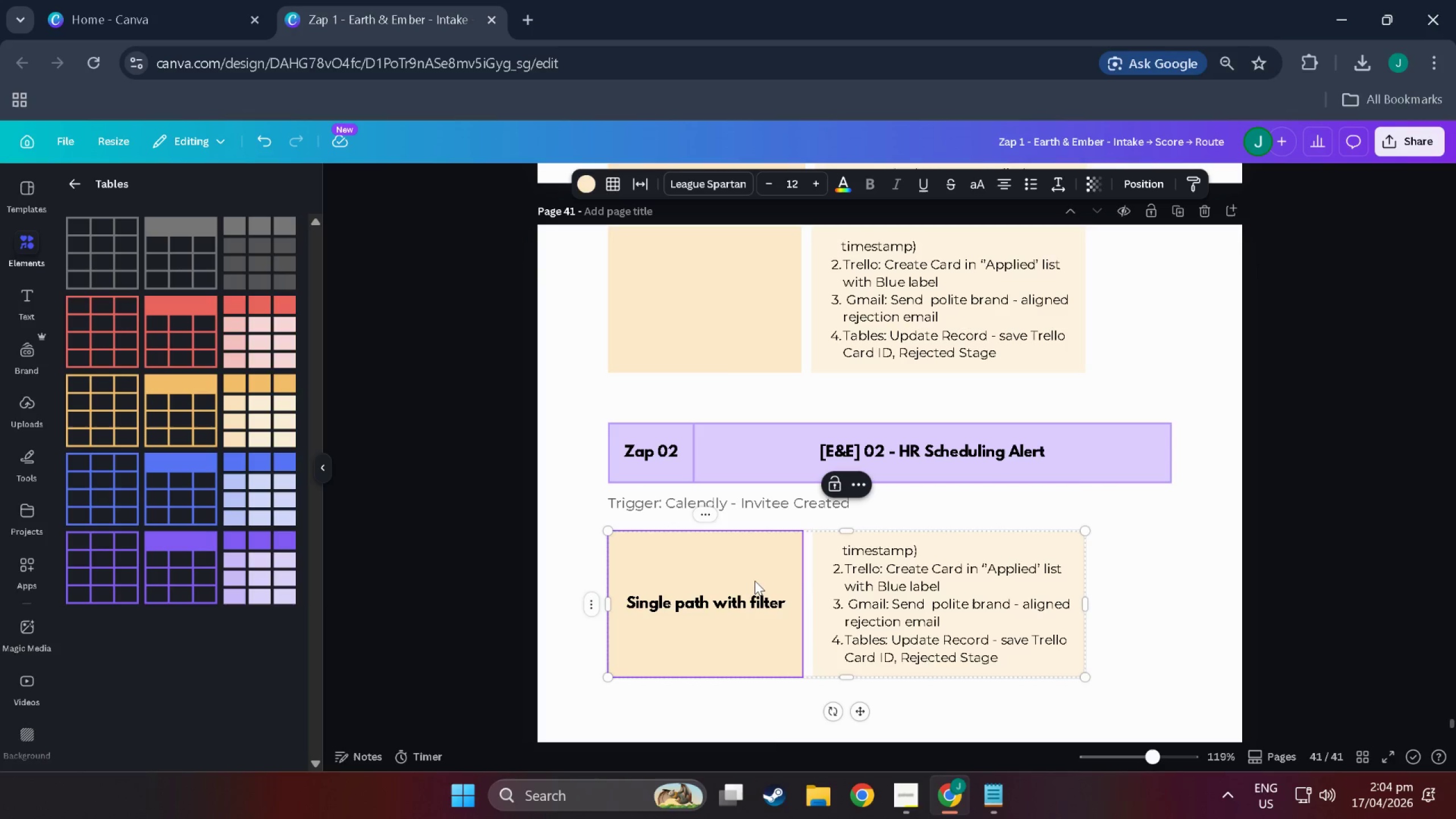 
scroll: coordinate [885, 392], scroll_direction: up, amount: 4.0
 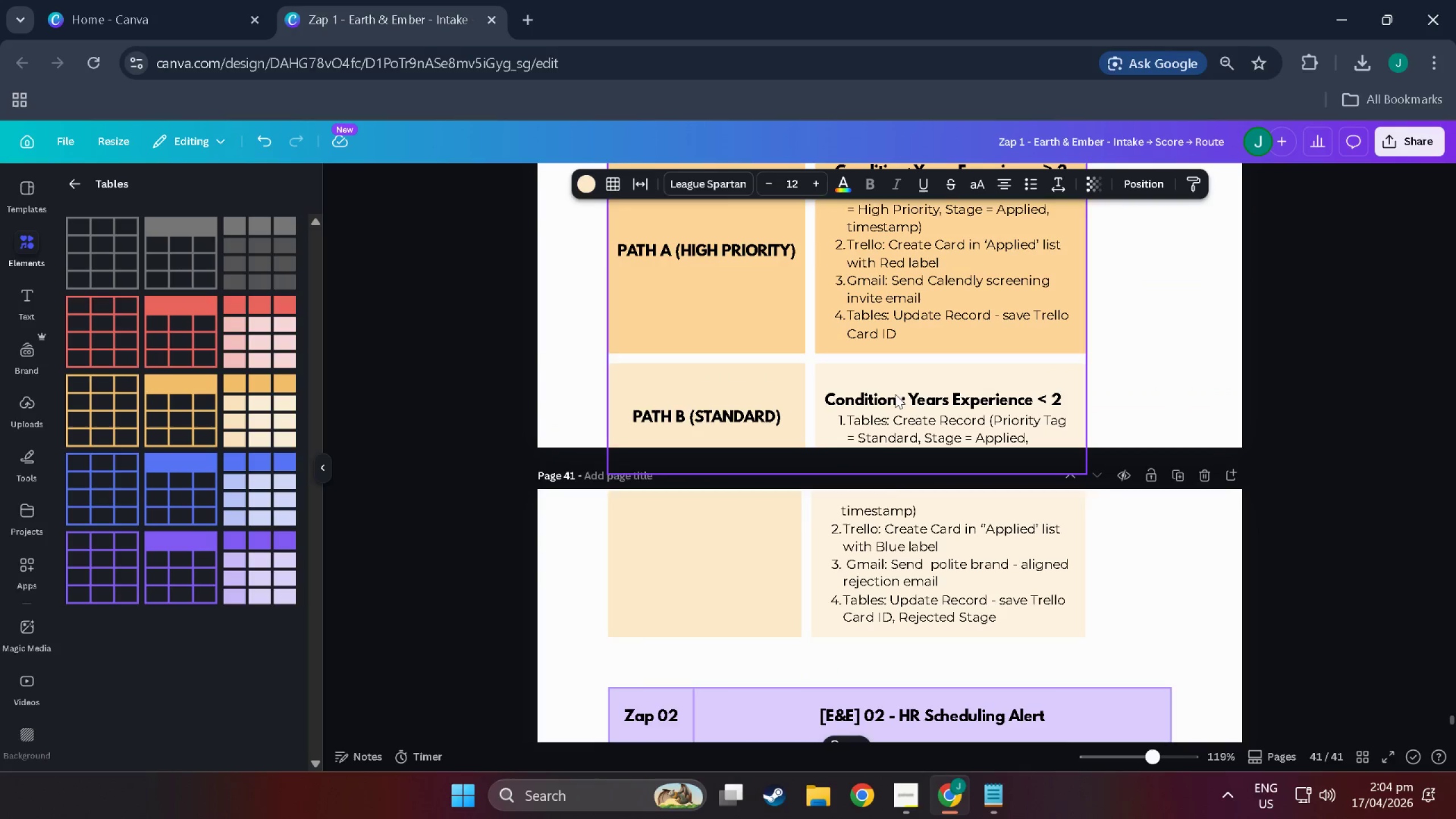 
double_click([895, 394])
 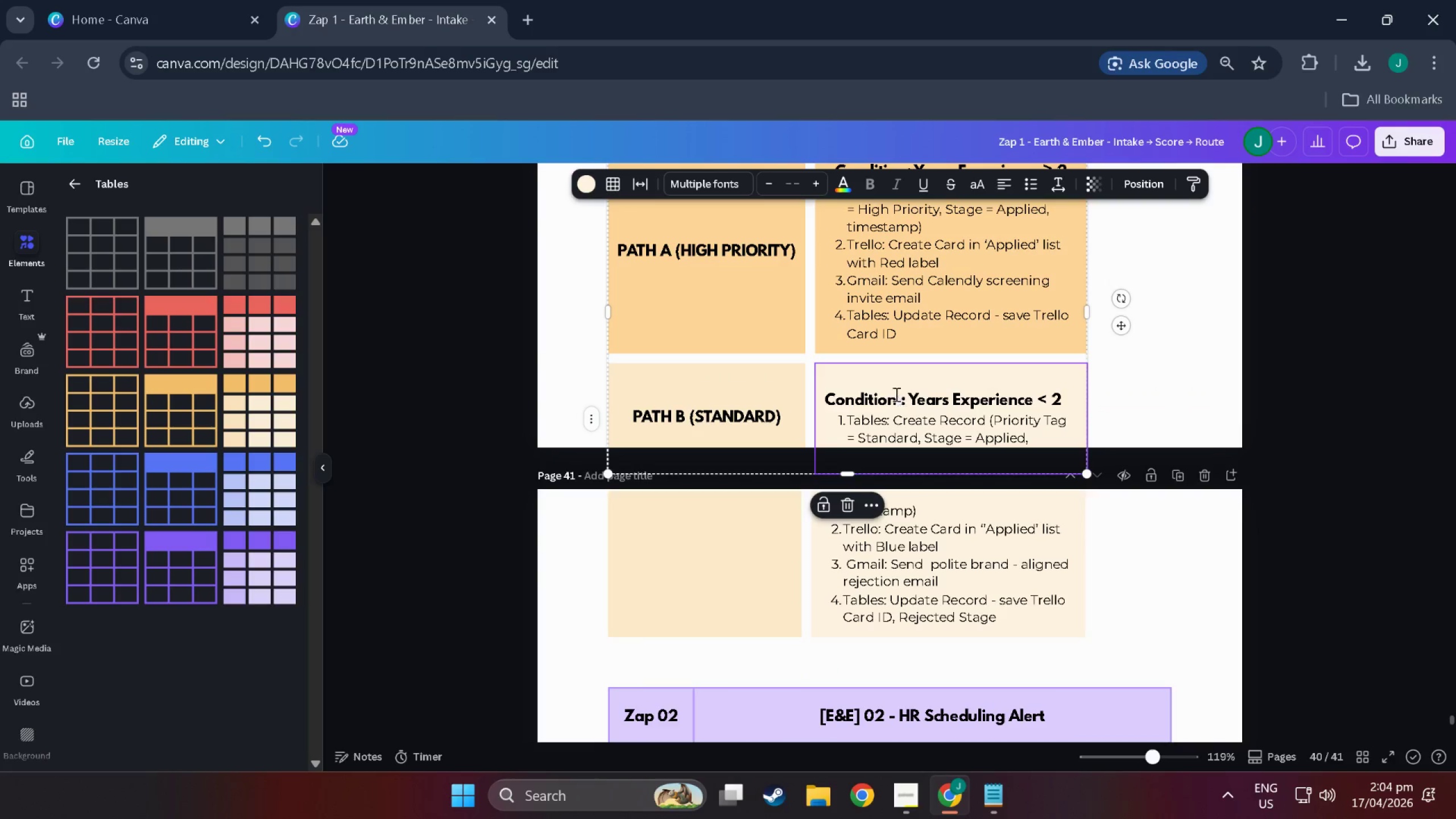 
triple_click([895, 394])
 